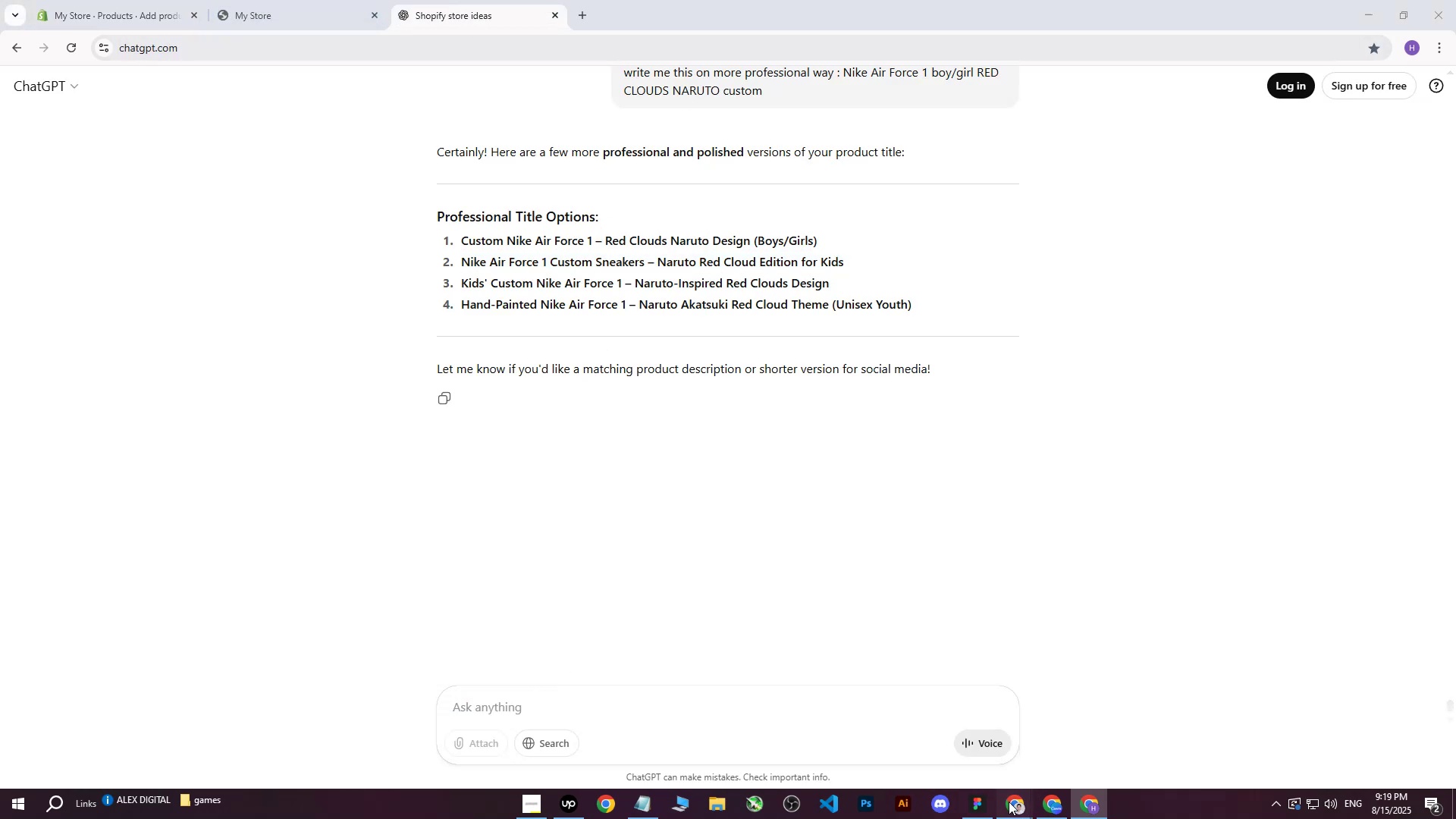 
double_click([923, 755])
 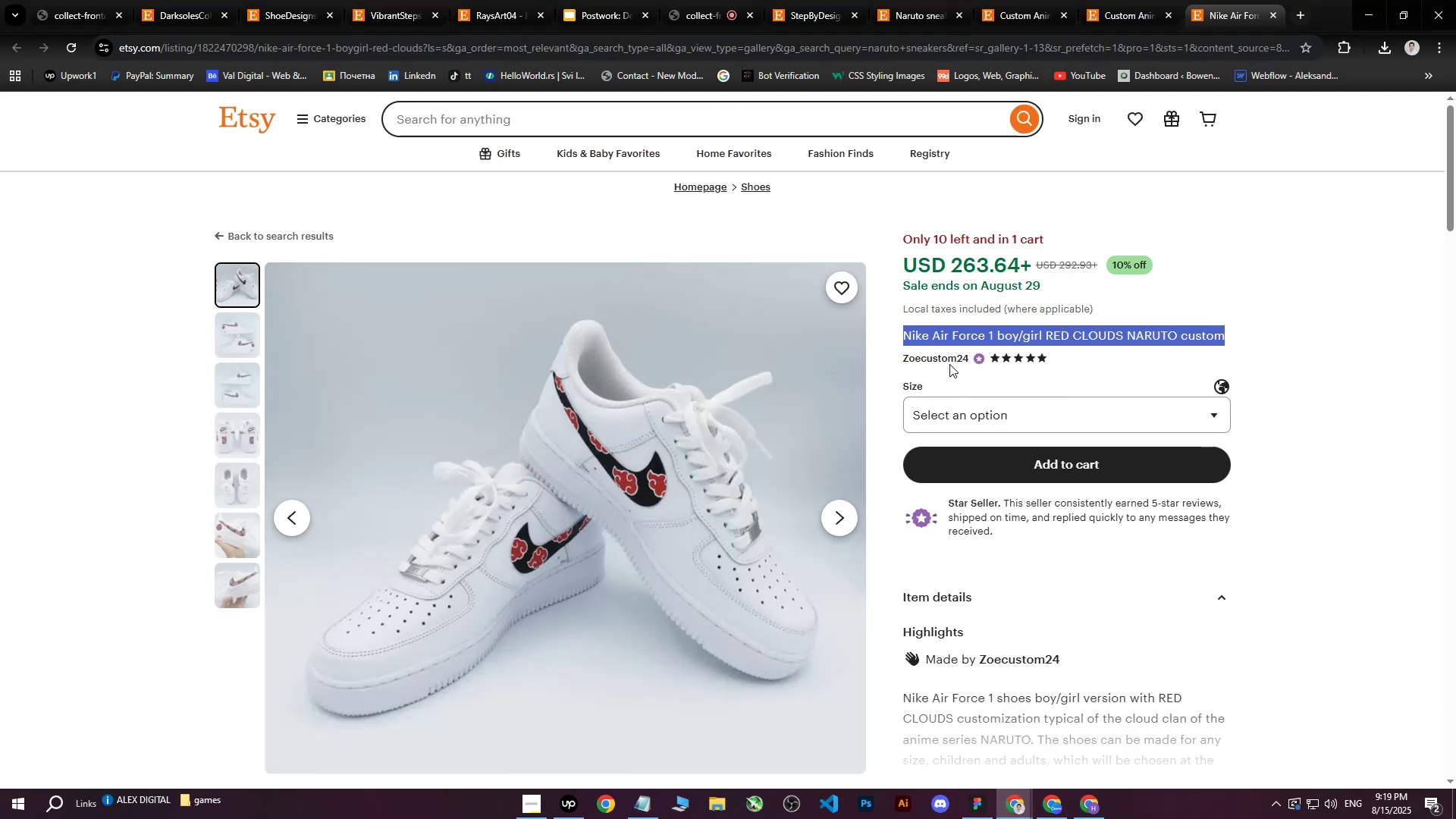 
scroll: coordinate [992, 403], scroll_direction: down, amount: 4.0
 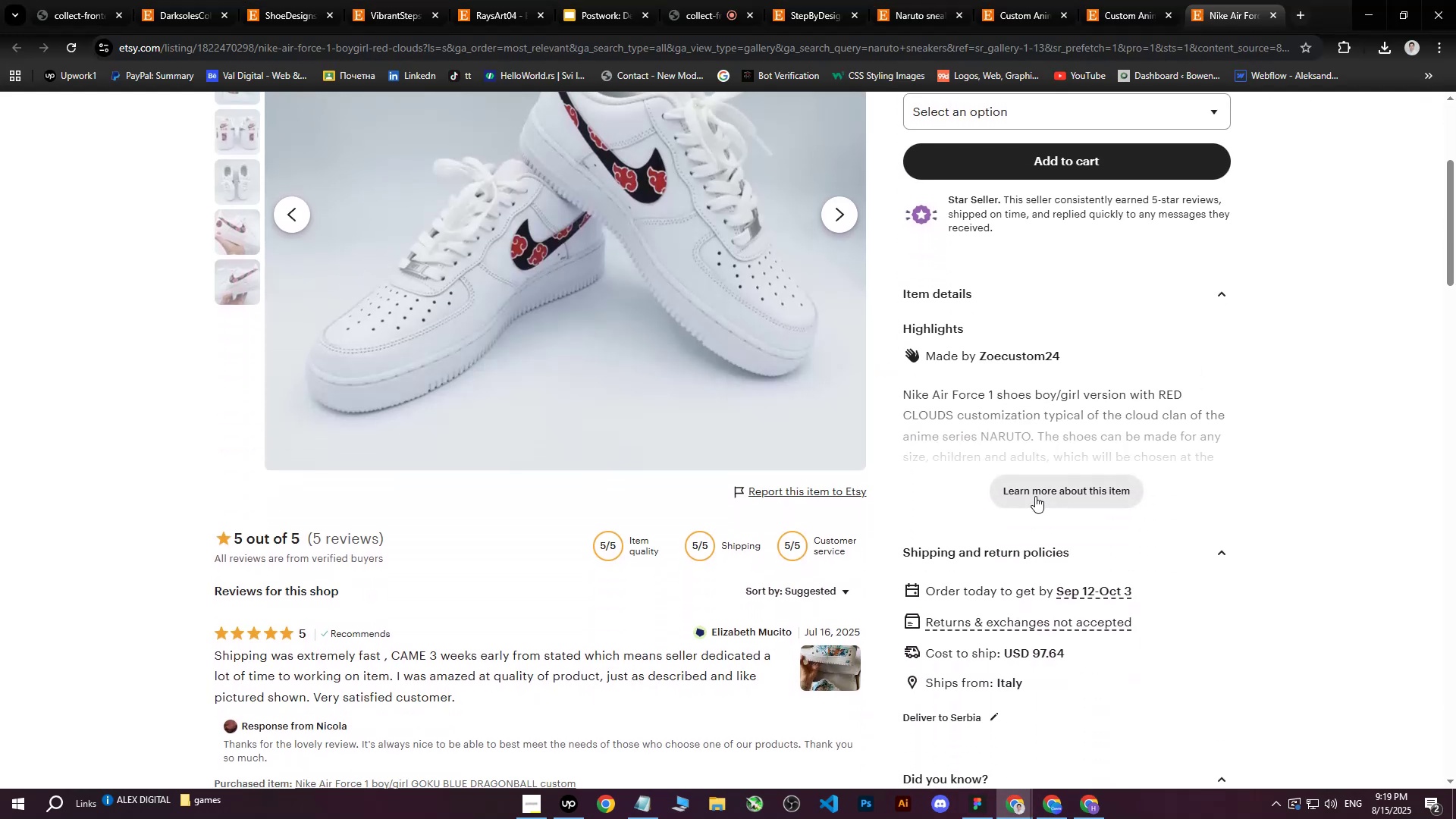 
left_click([1039, 484])
 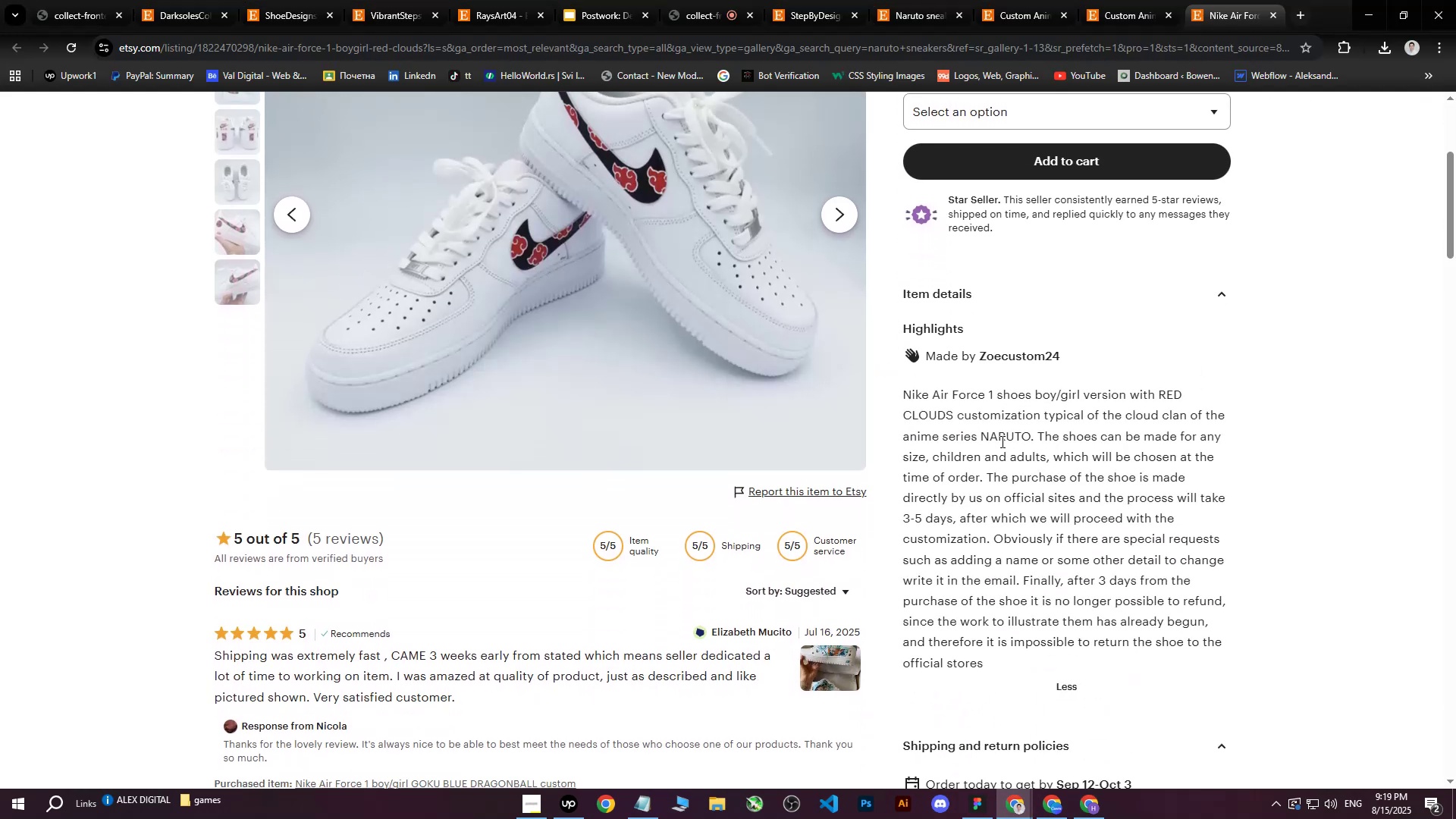 
scroll: coordinate [1001, 441], scroll_direction: down, amount: 1.0
 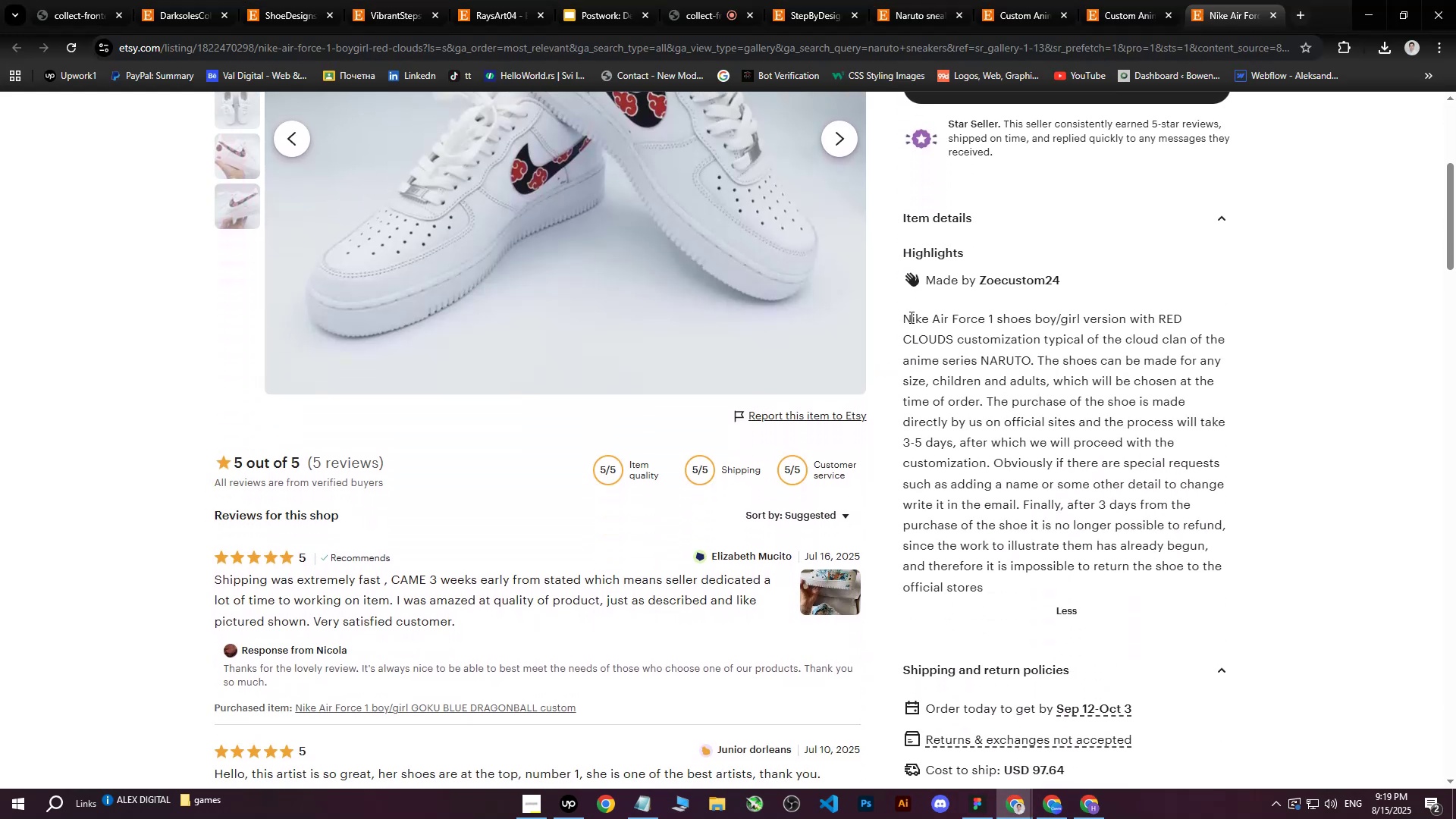 
left_click_drag(start_coordinate=[905, 317], to_coordinate=[994, 508])
 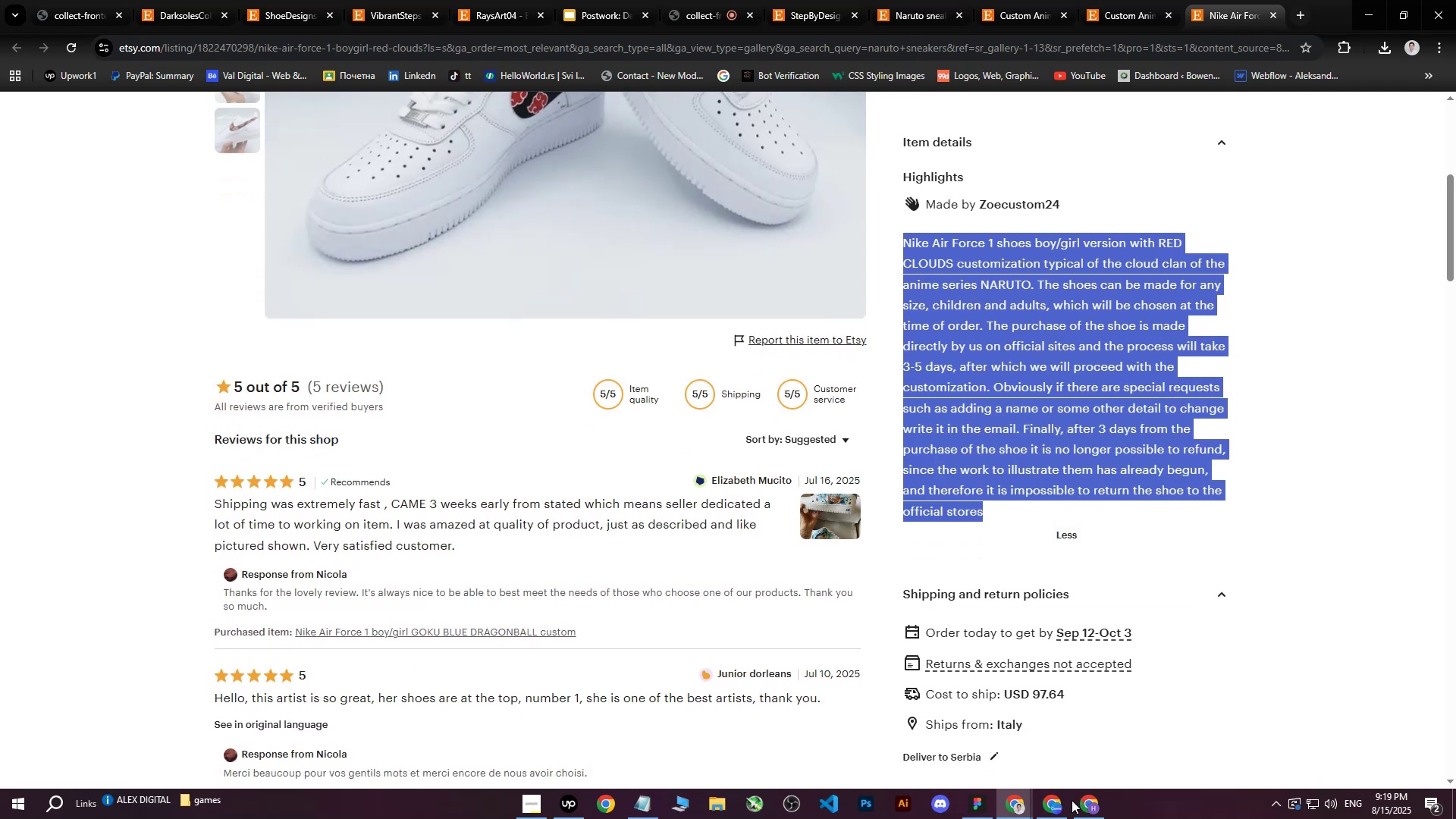 
scroll: coordinate [1169, 391], scroll_direction: down, amount: 1.0
 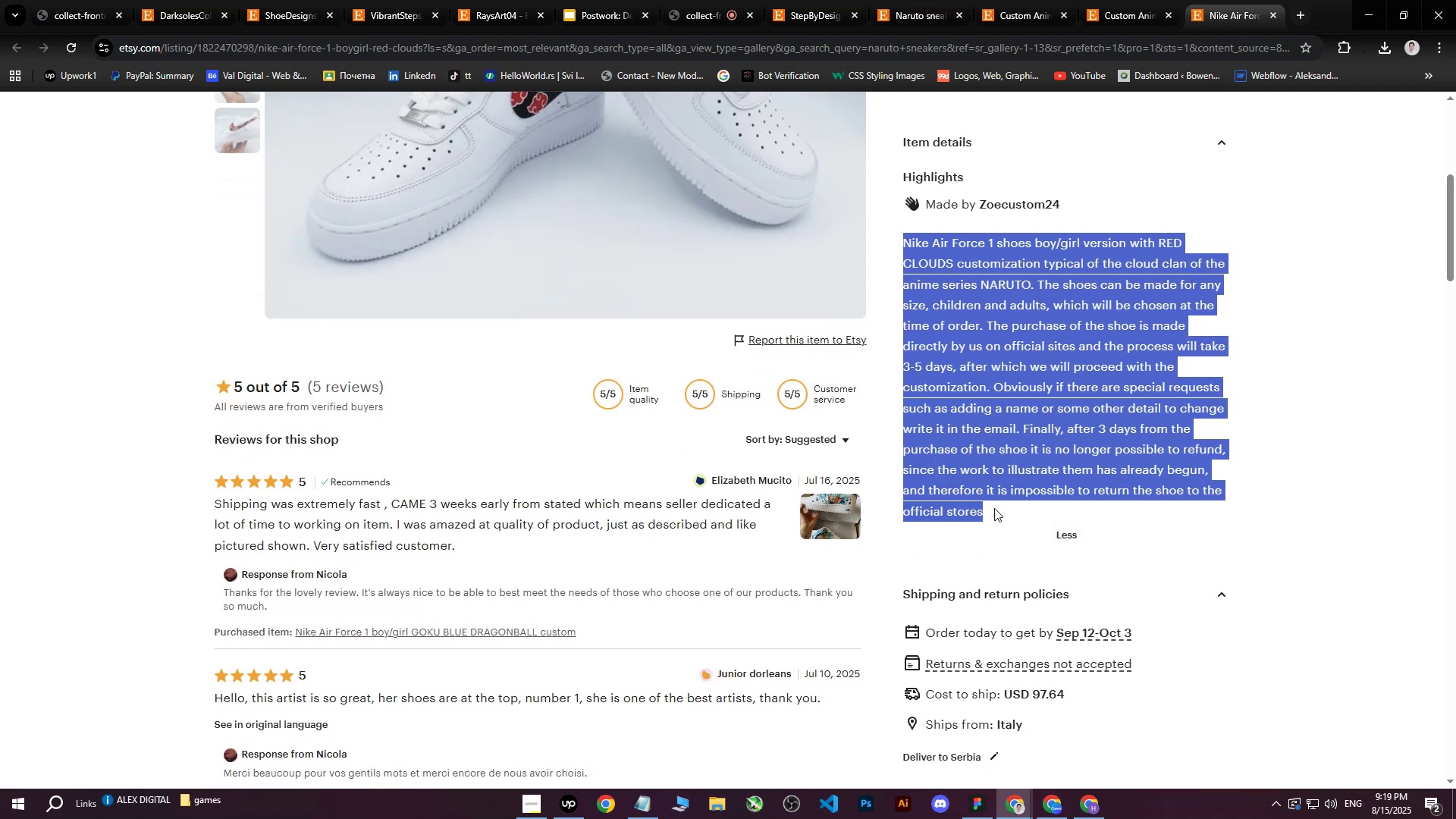 
key(Control+ControlLeft)
 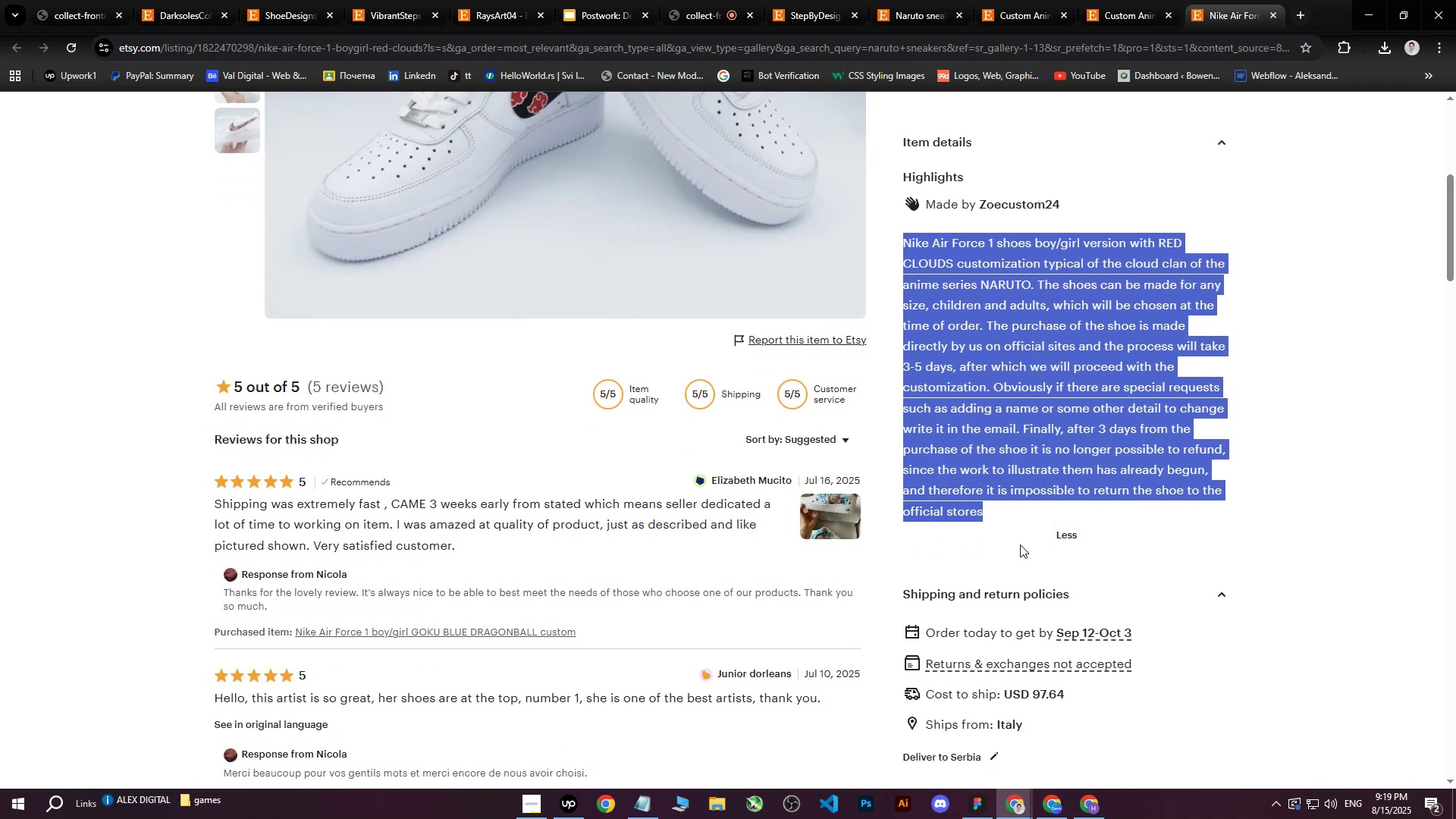 
key(Control+C)
 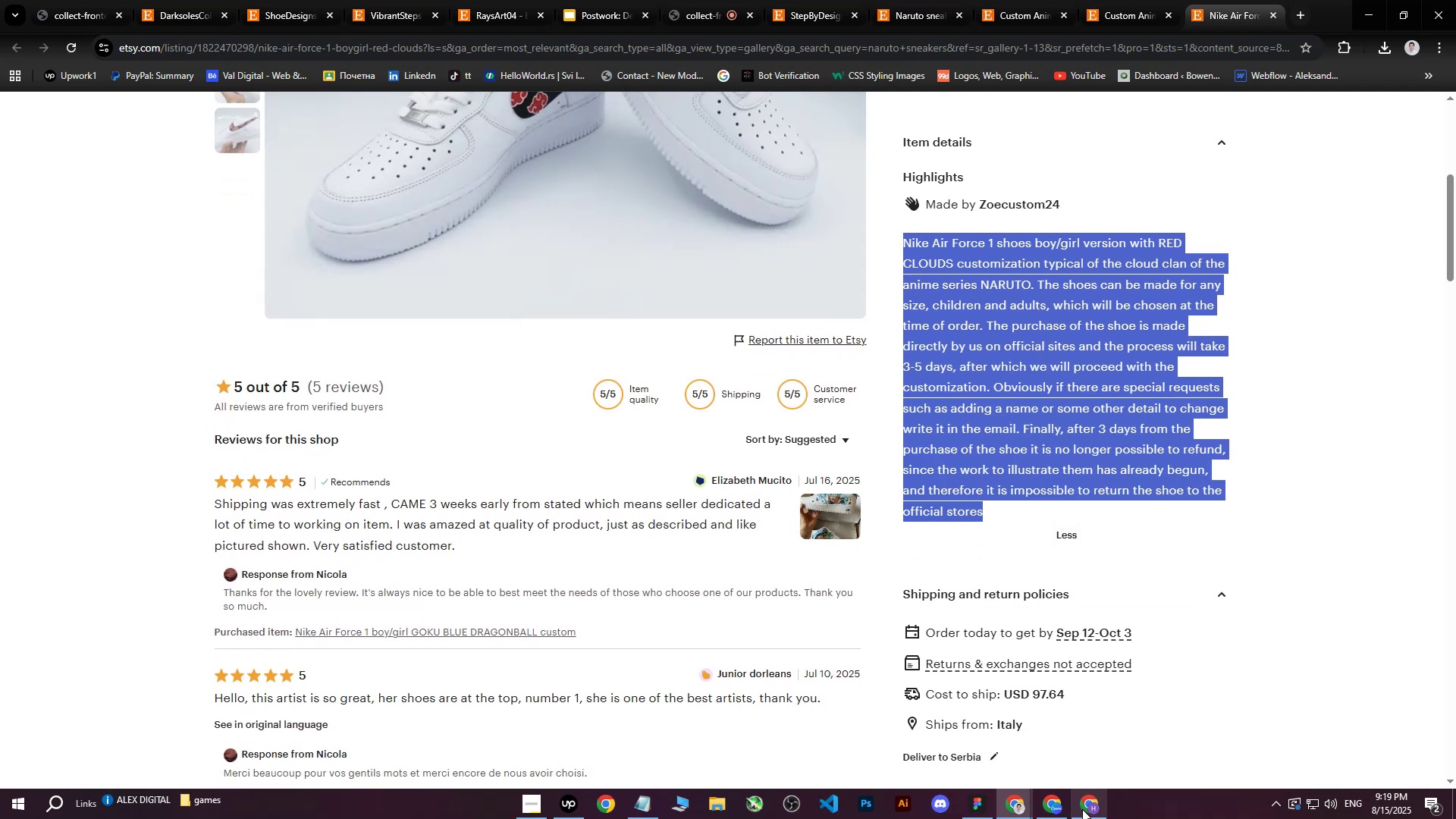 
left_click([1087, 808])
 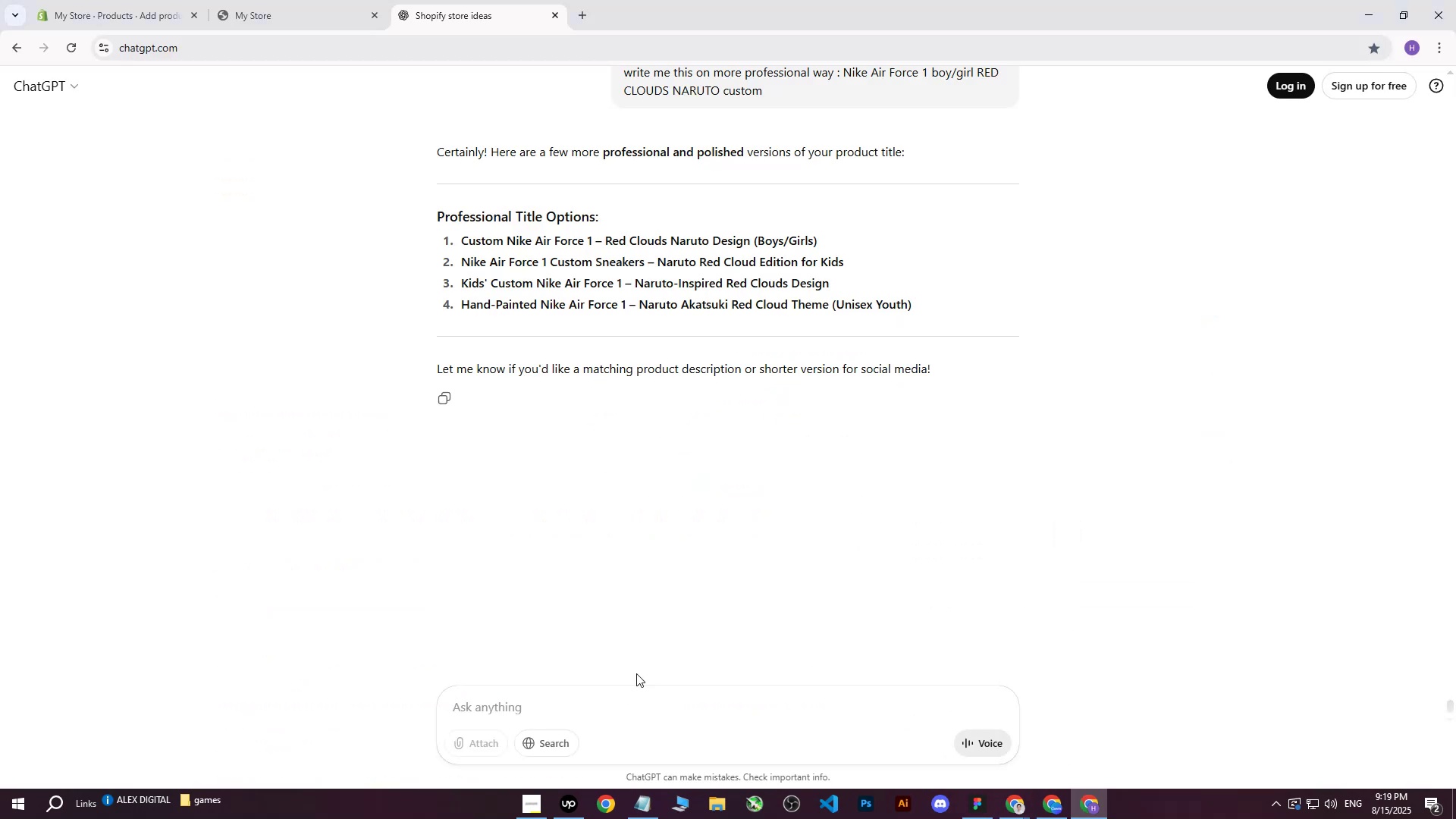 
left_click([548, 697])
 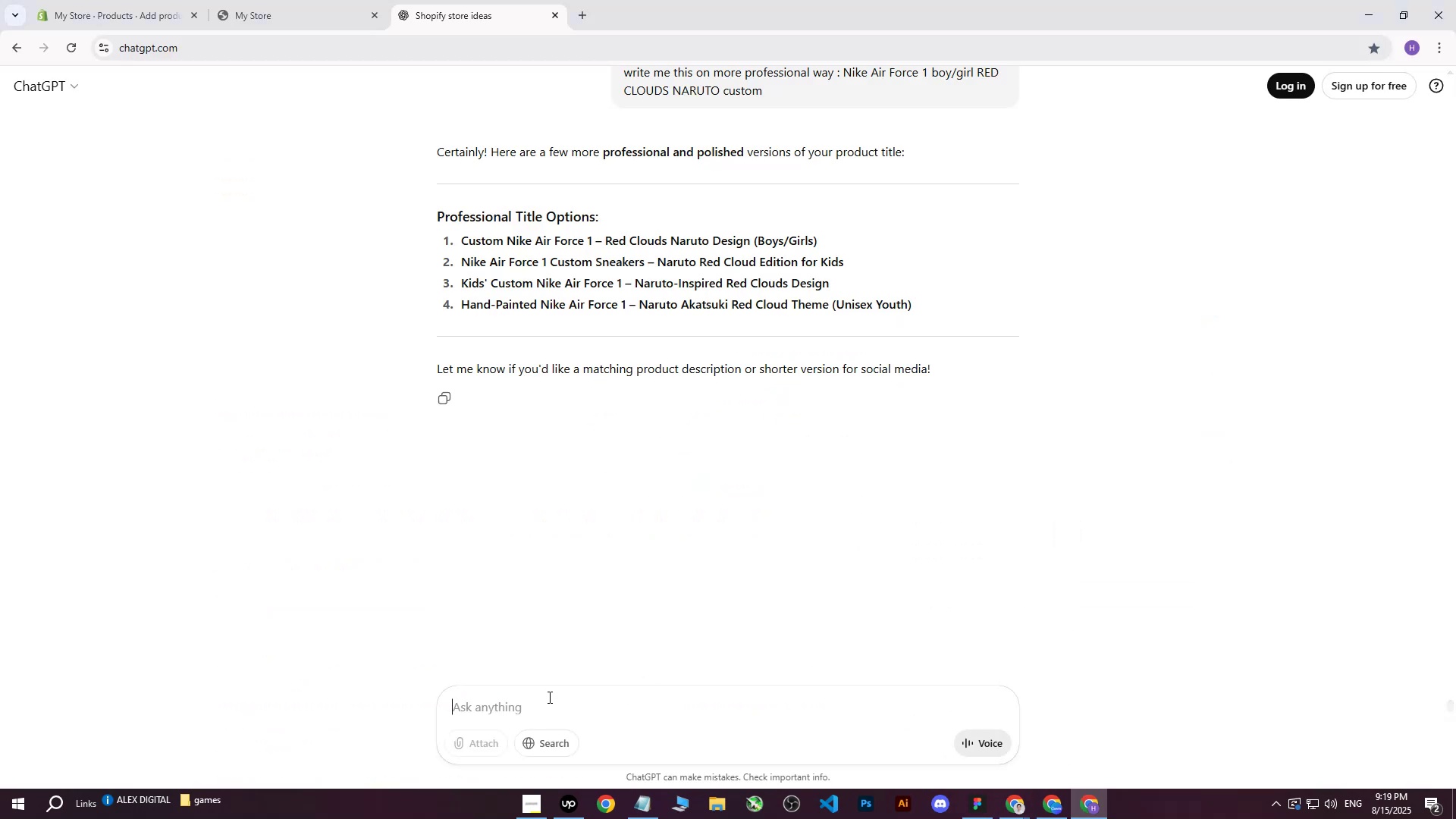 
type(write me this on more professional way : )
 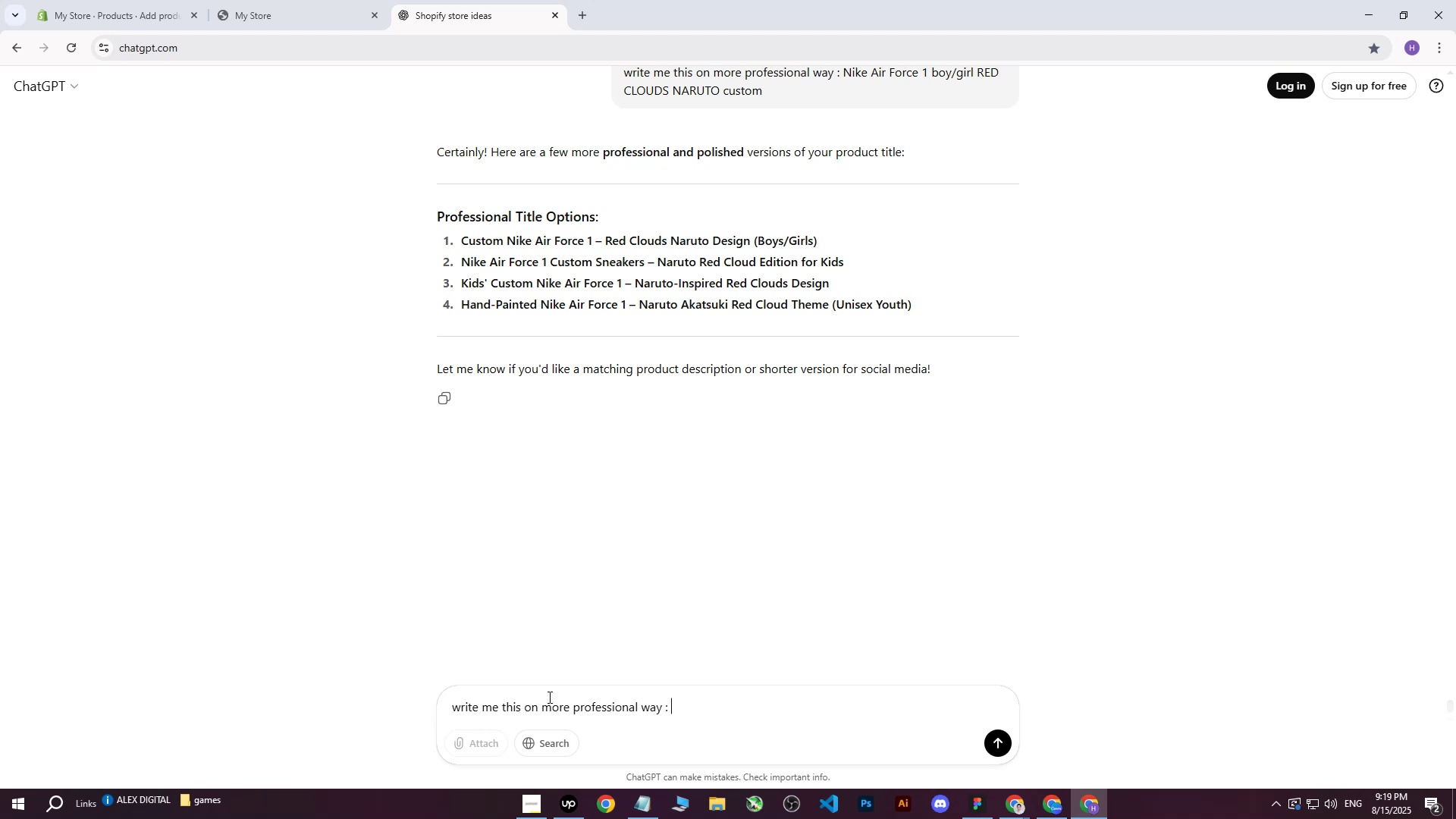 
key(Control+ControlLeft)
 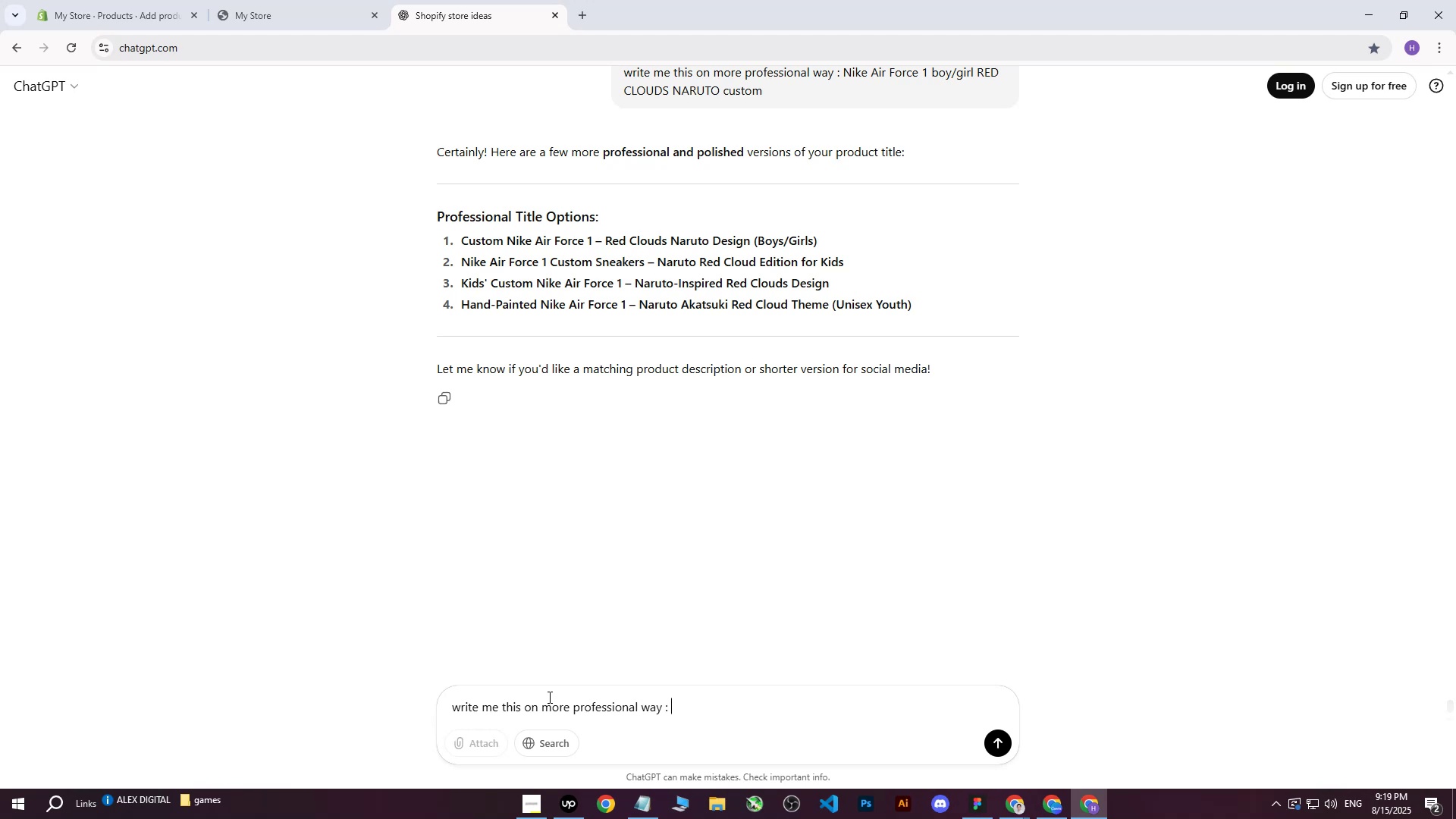 
key(Control+V)
 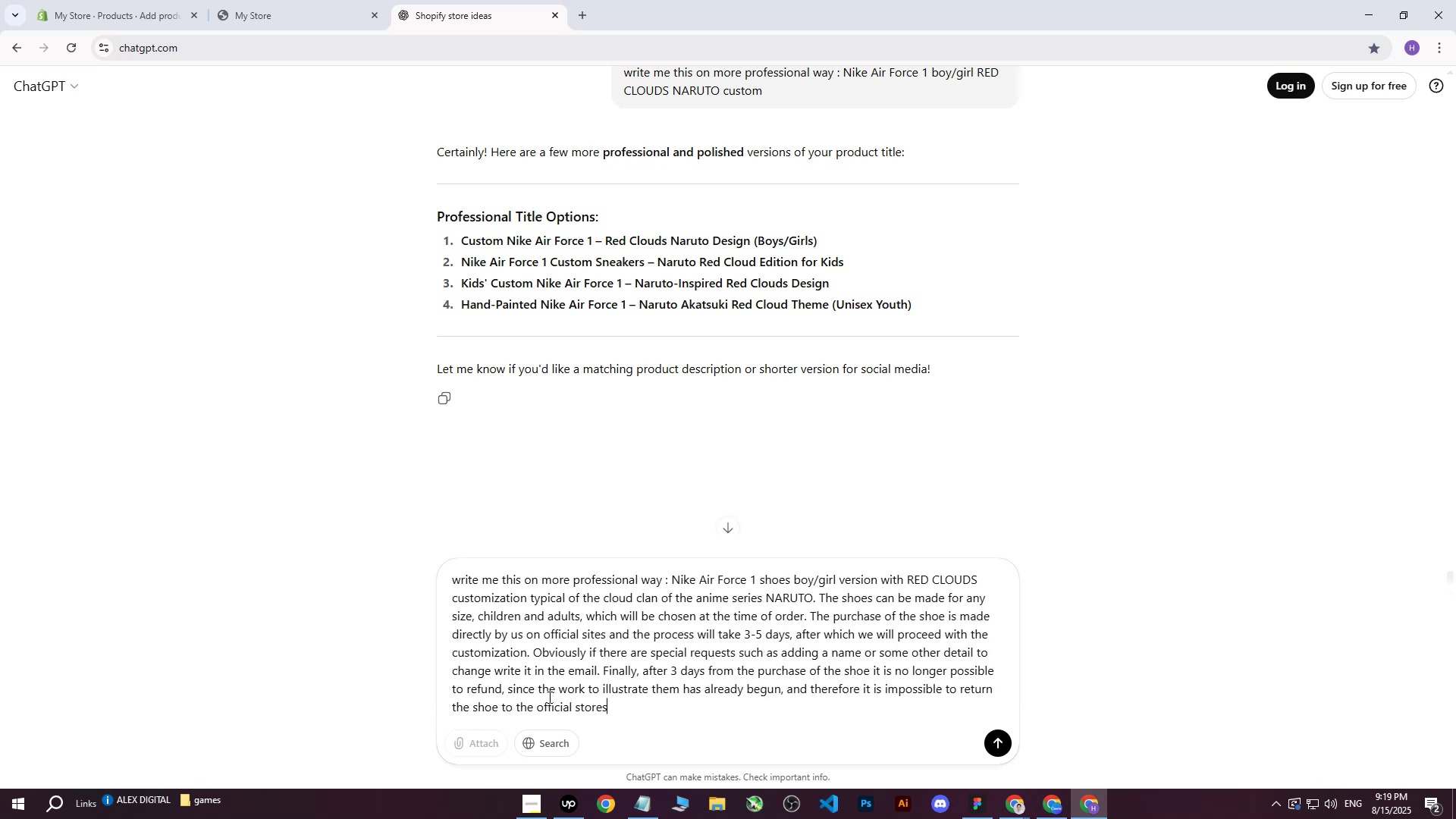 
key(Enter)
 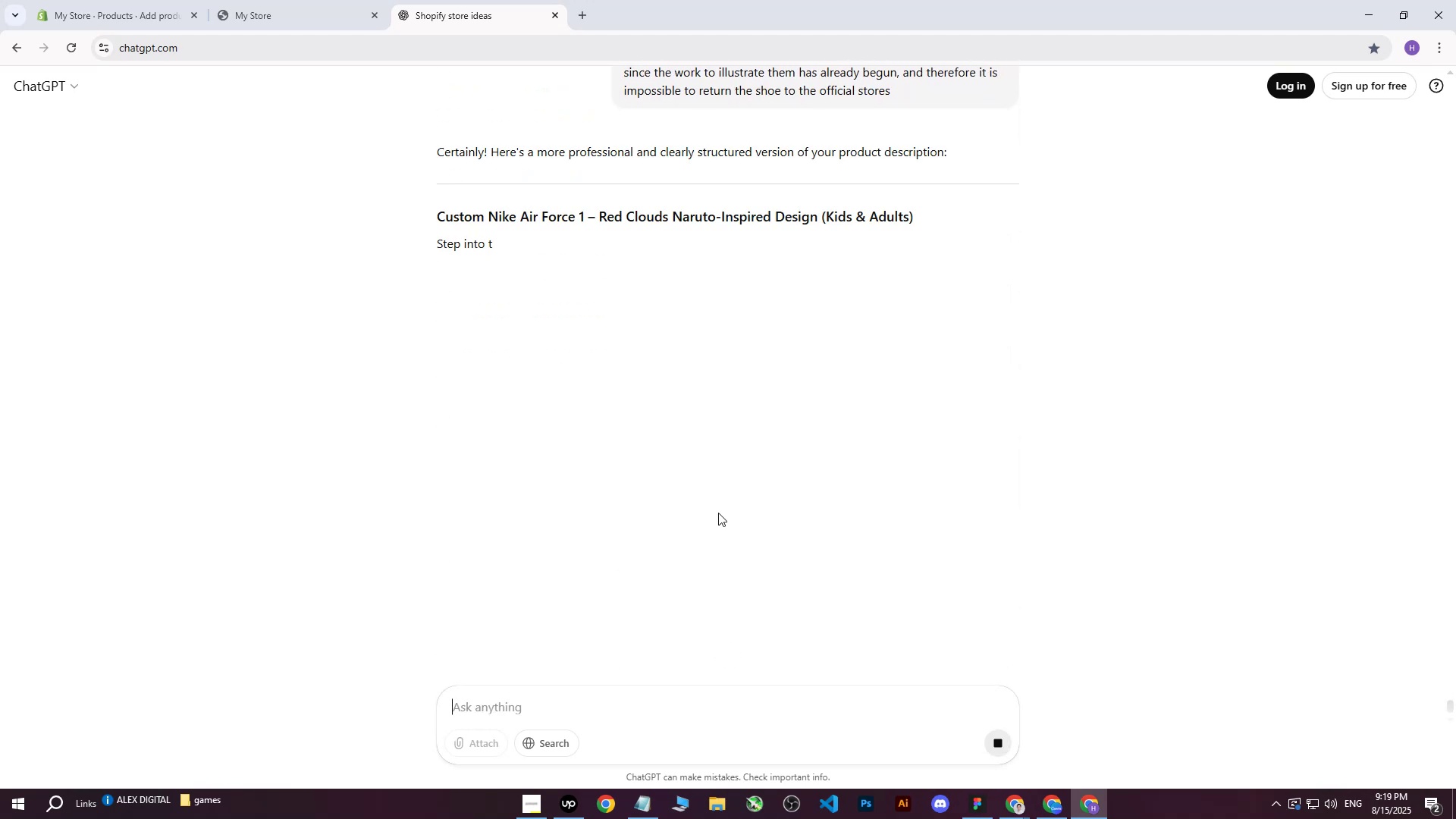 
wait(8.48)
 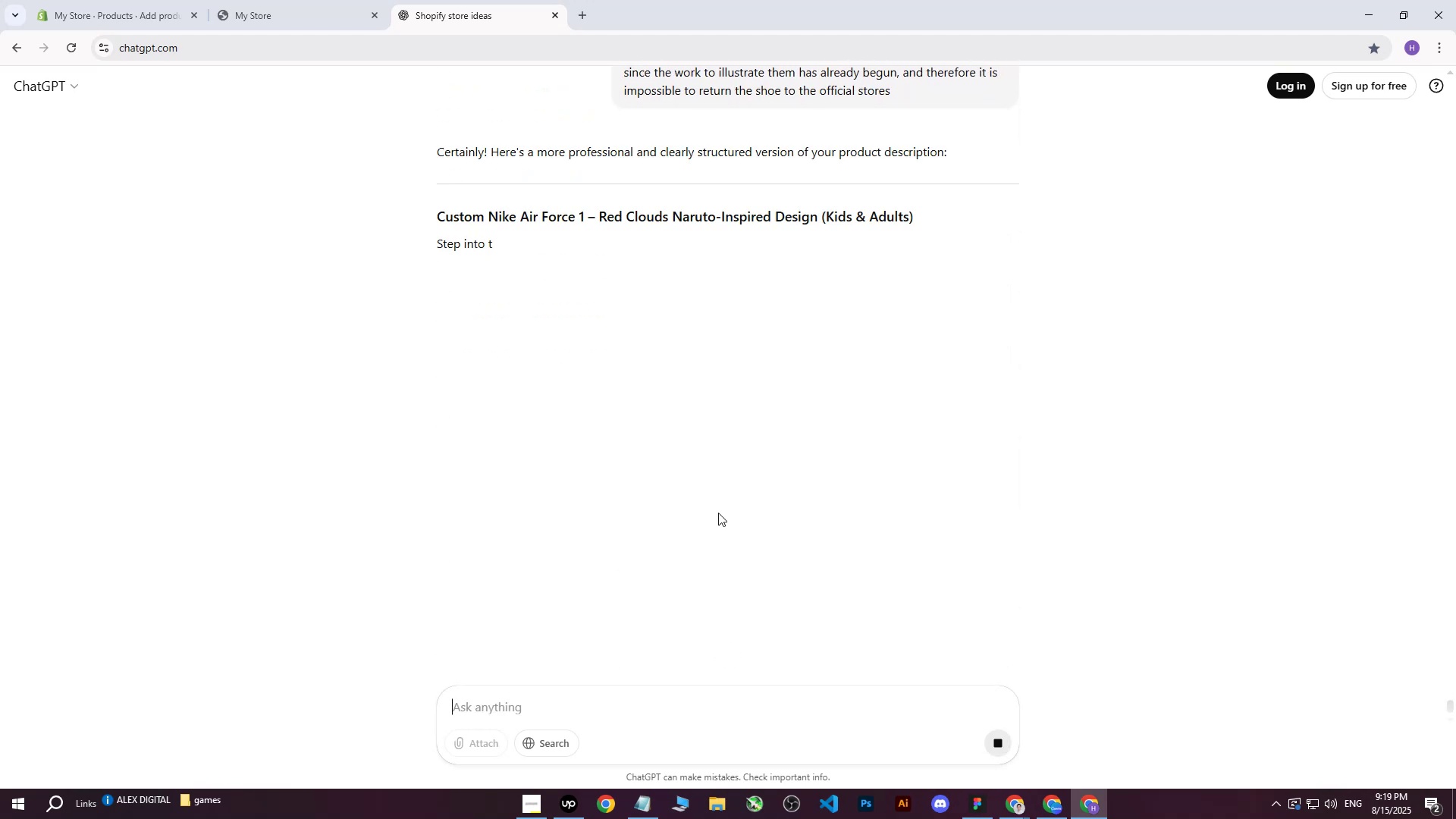 
left_click_drag(start_coordinate=[438, 244], to_coordinate=[443, 409])
 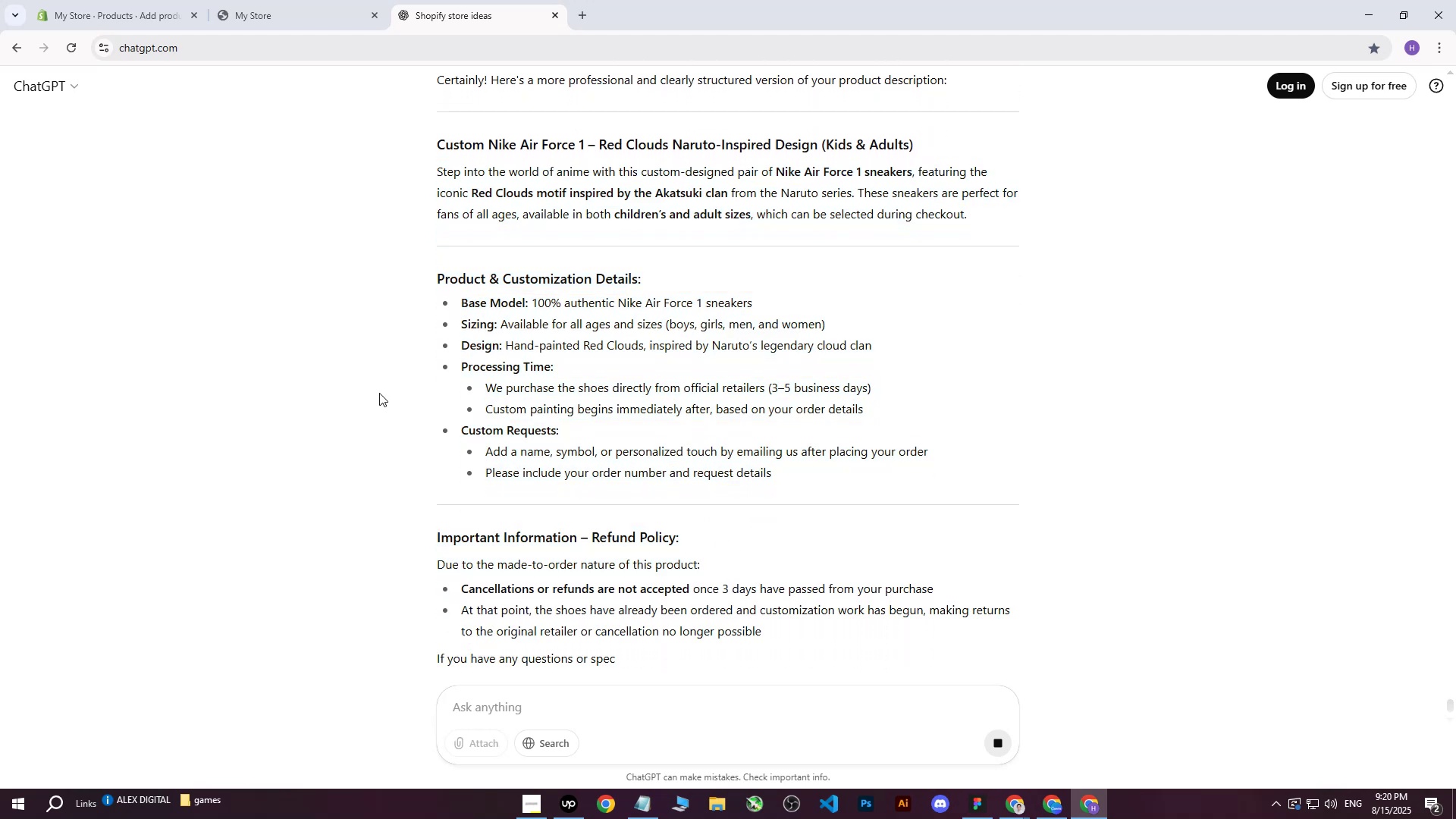 
scroll: coordinate [762, 562], scroll_direction: down, amount: 3.0
 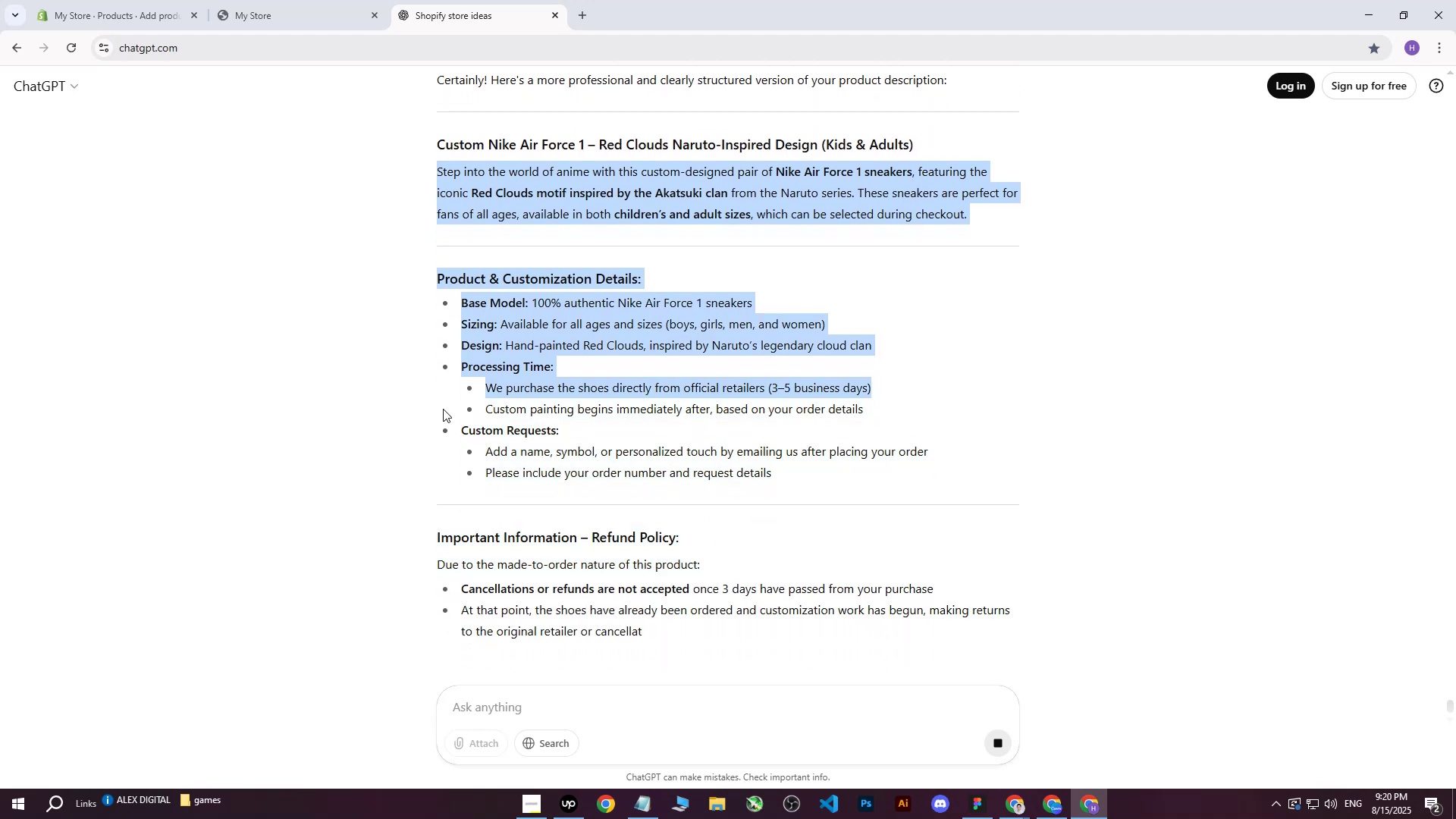 
left_click([379, 393])
 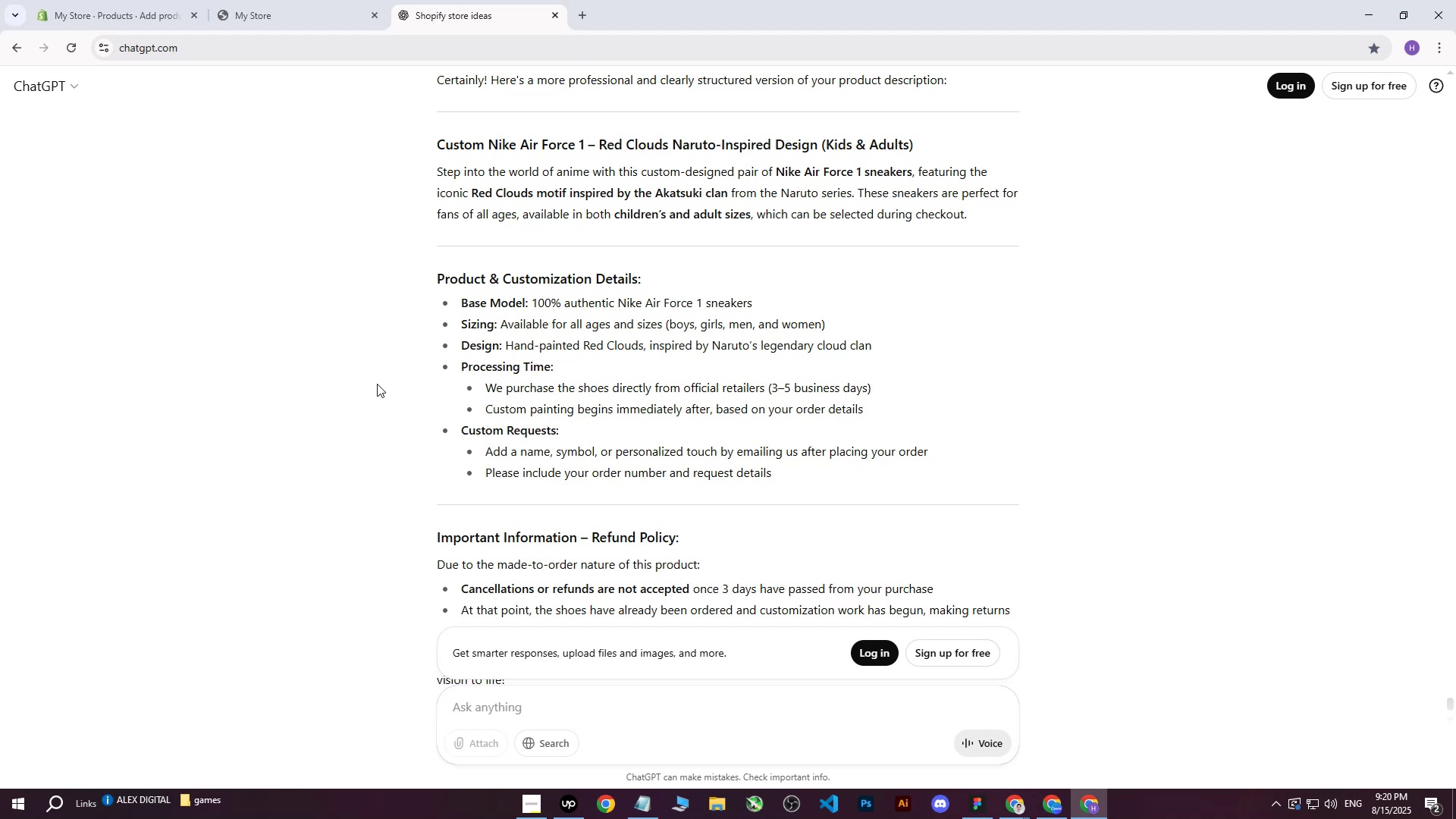 
wait(26.36)
 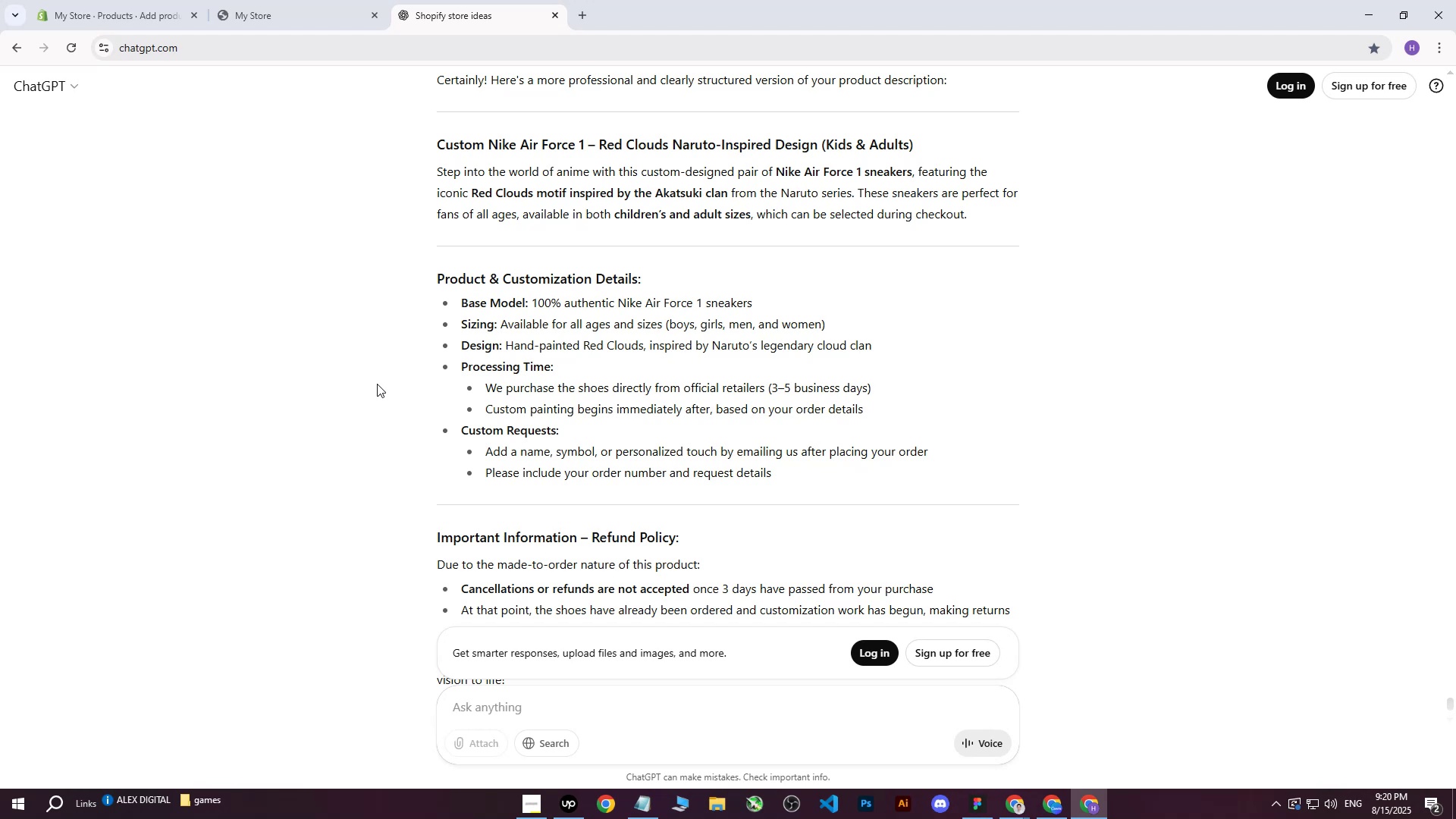 
left_click_drag(start_coordinate=[435, 170], to_coordinate=[601, 537])
 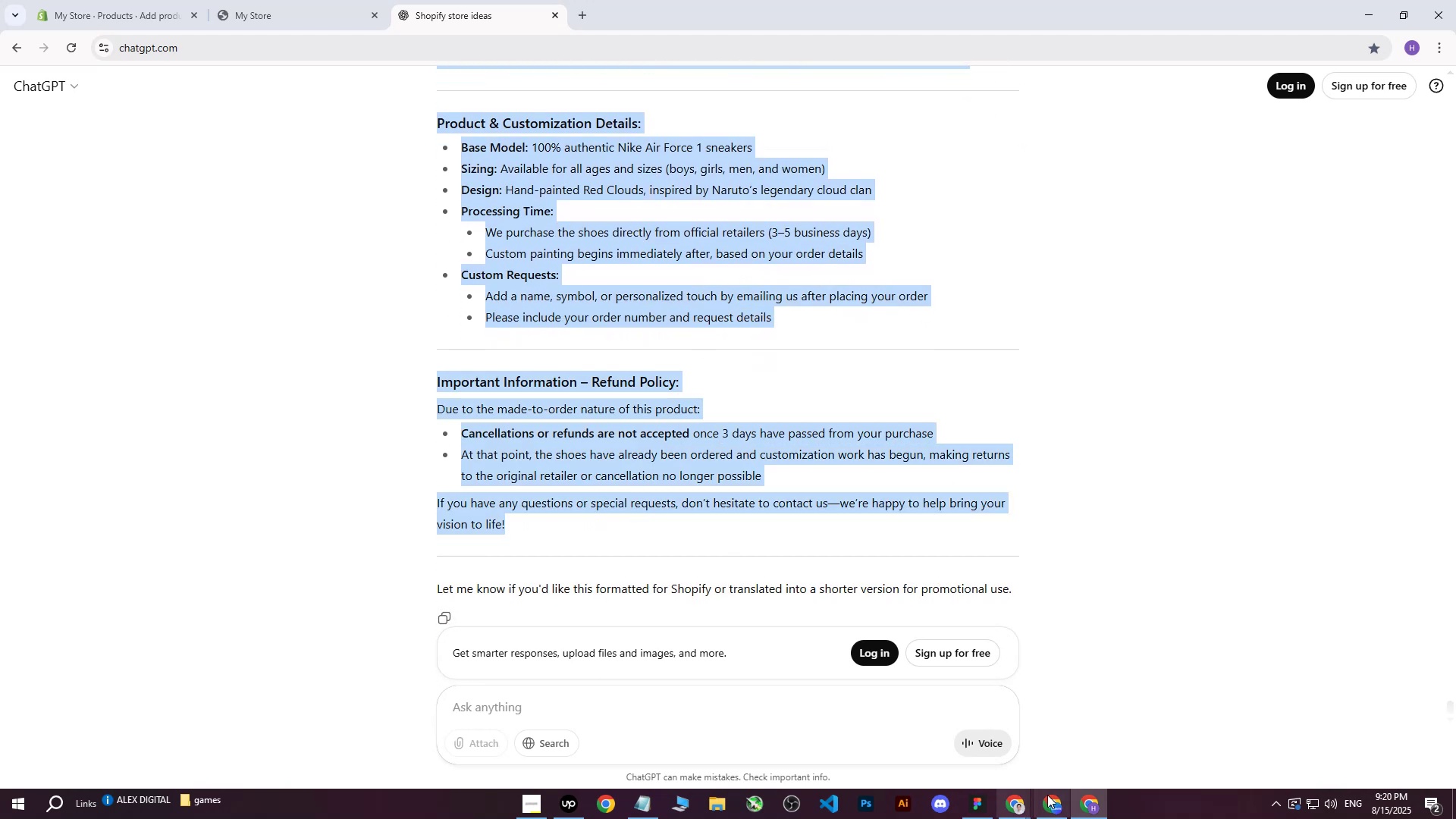 
scroll: coordinate [703, 334], scroll_direction: down, amount: 4.0
 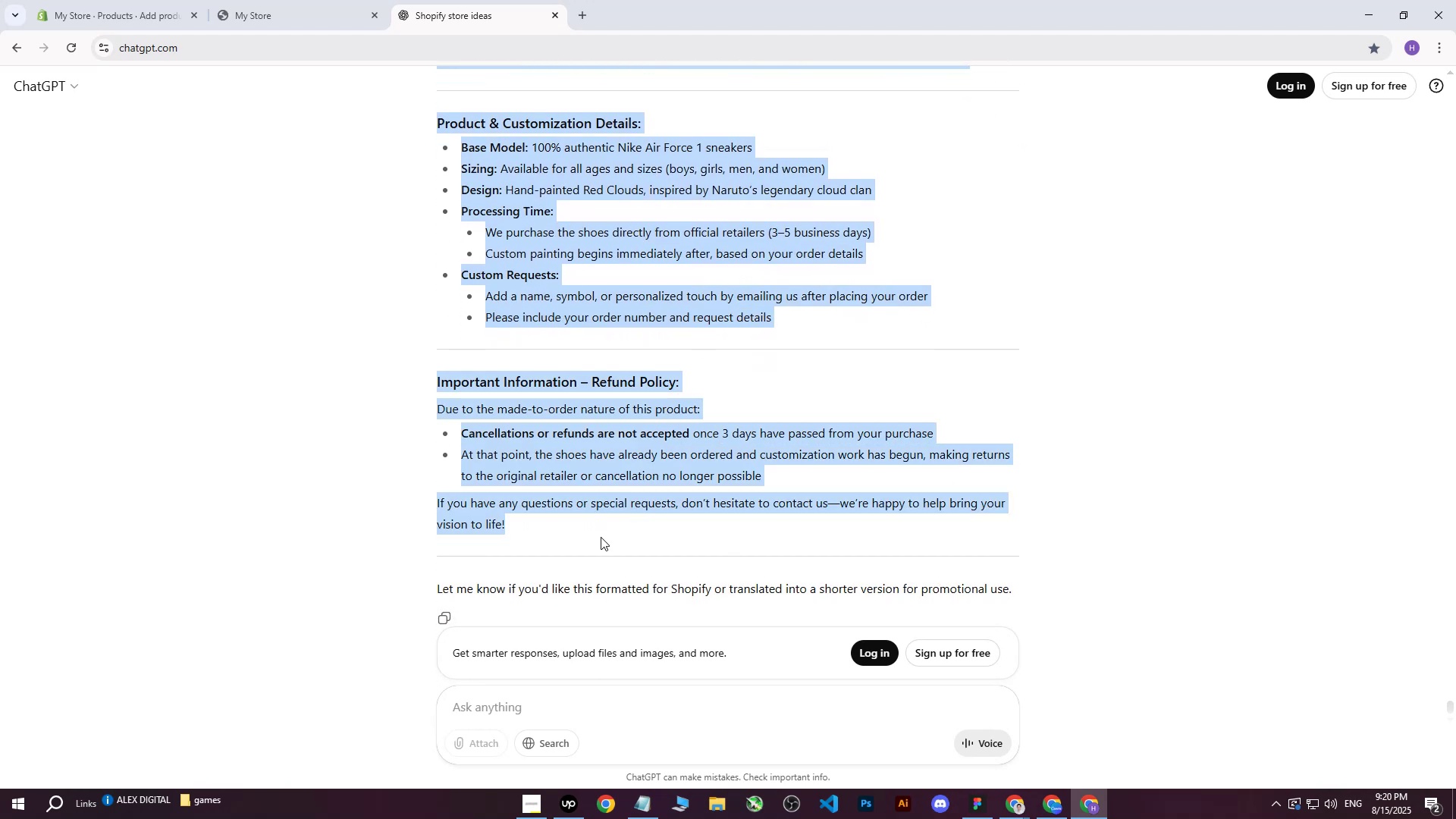 
key(Control+ControlLeft)
 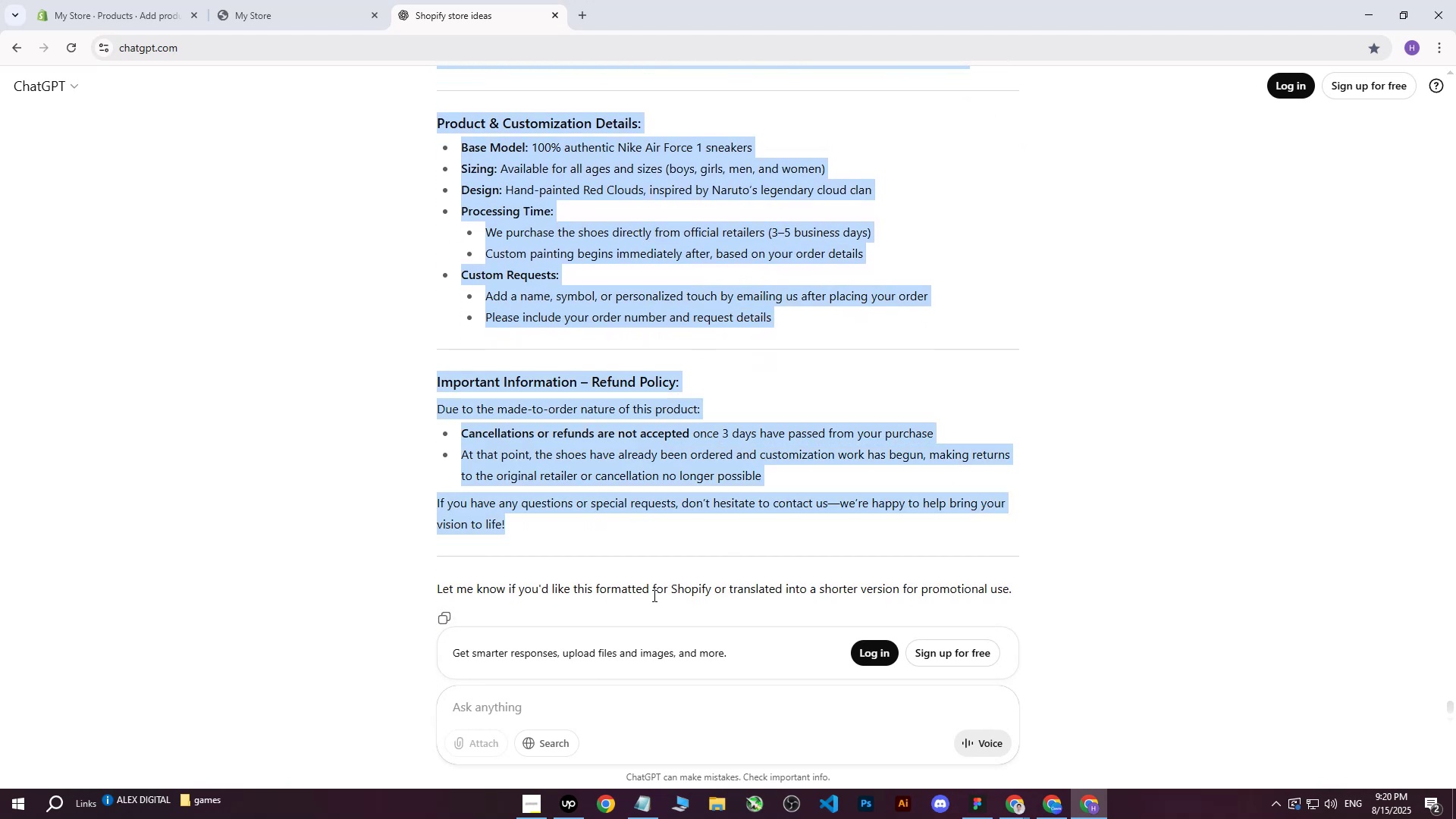 
key(Control+C)
 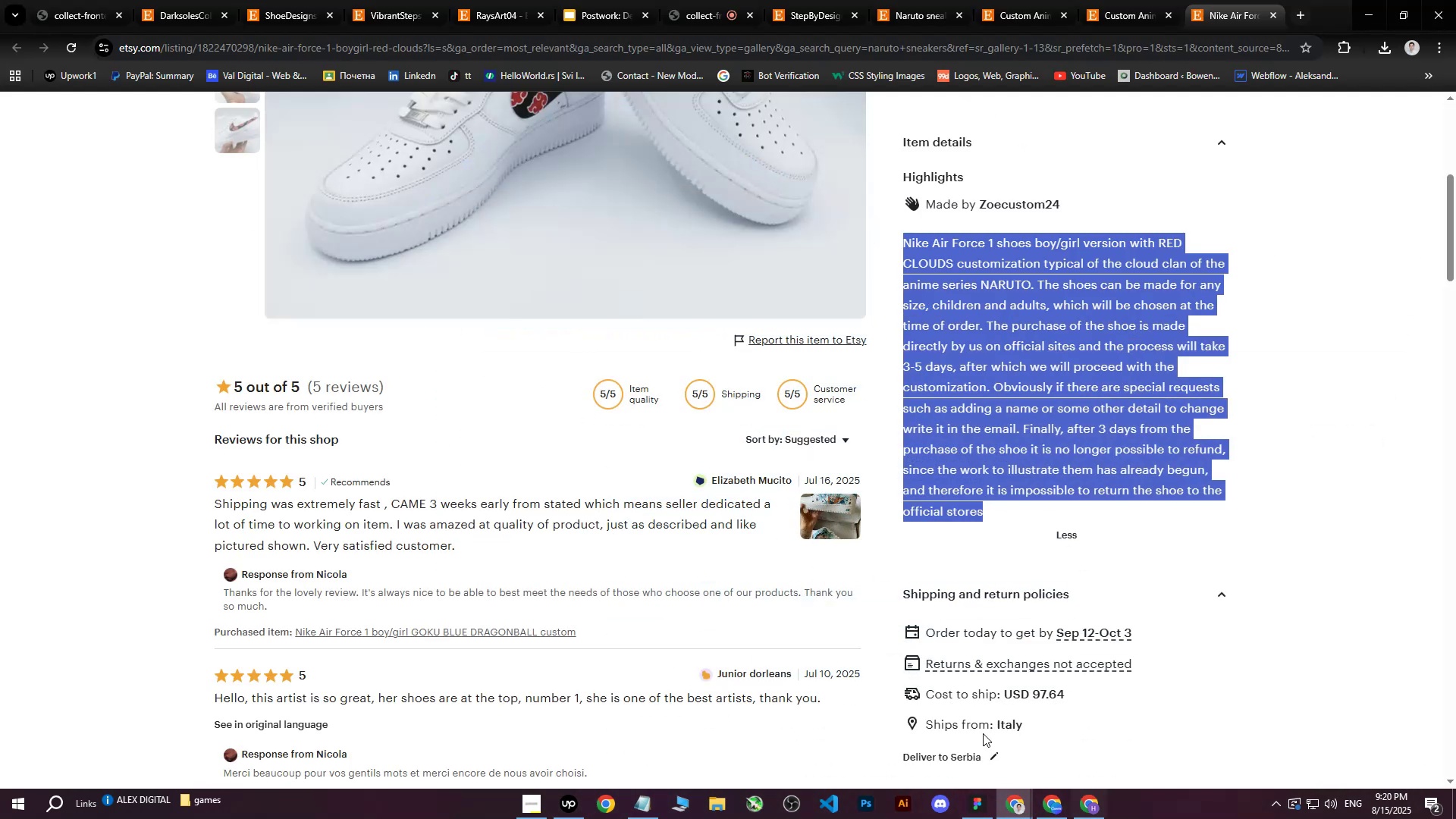 
scroll: coordinate [736, 399], scroll_direction: up, amount: 10.0
 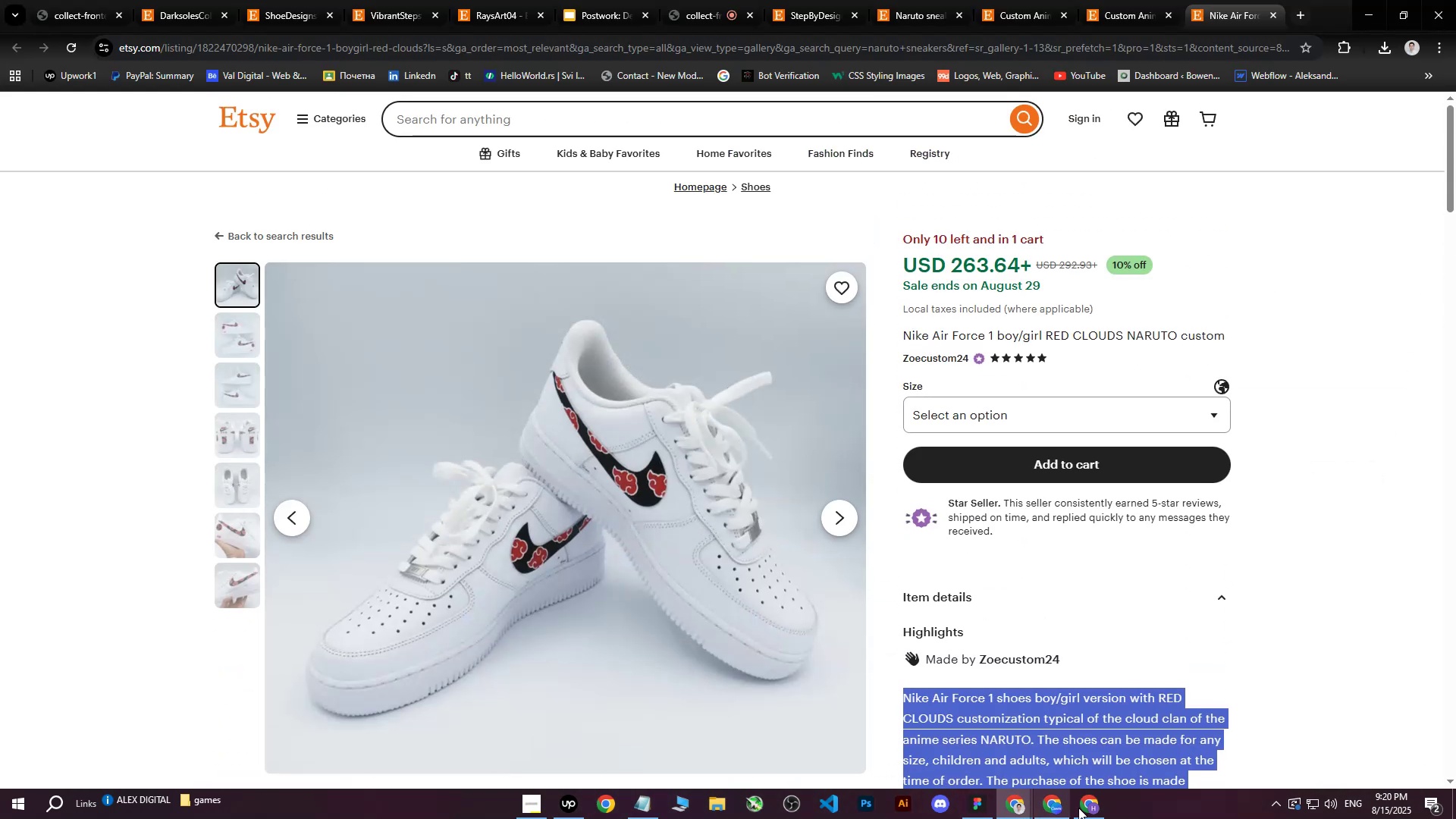 
left_click([1106, 806])
 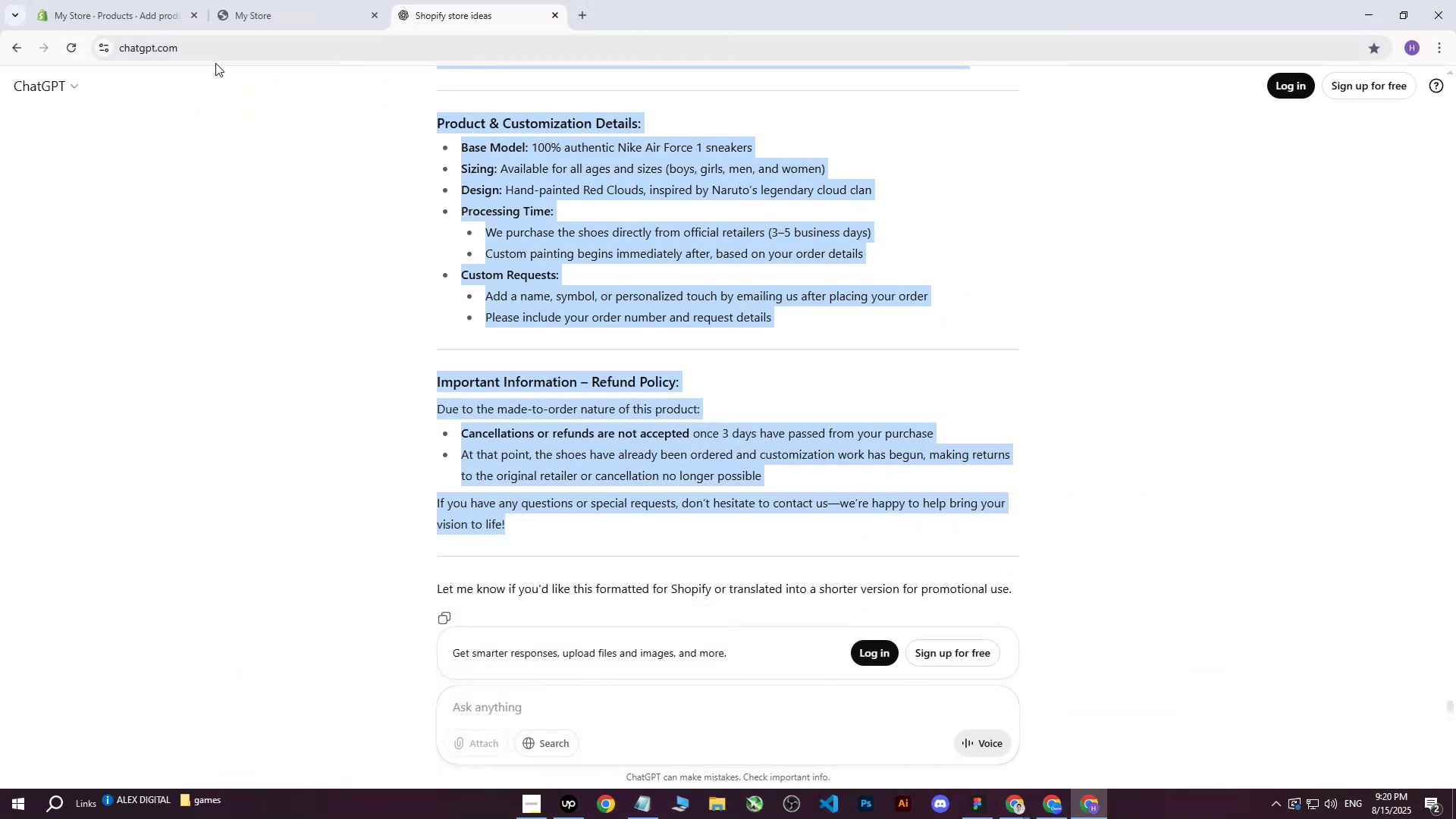 
left_click([138, 0])
 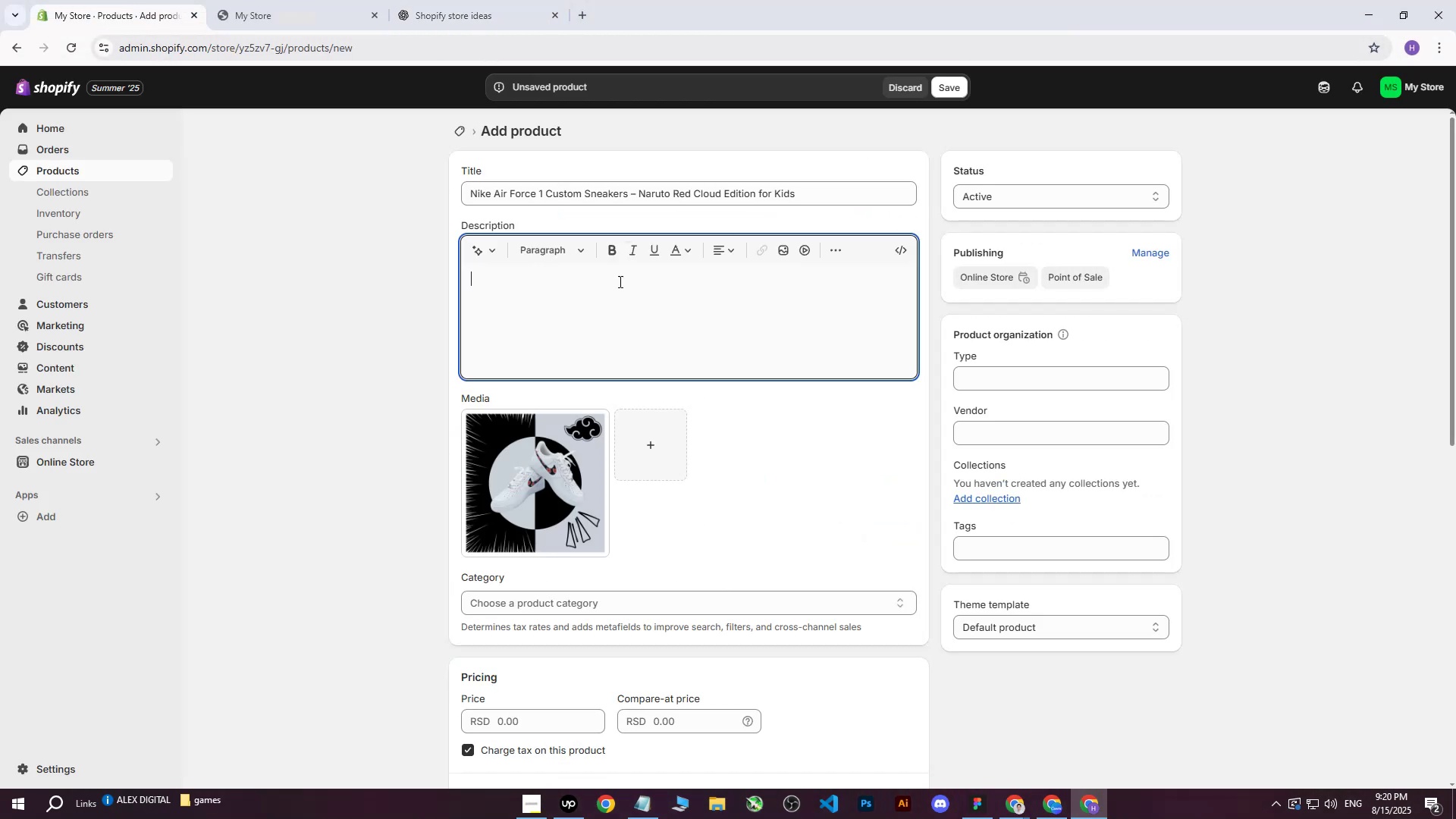 
left_click([594, 300])
 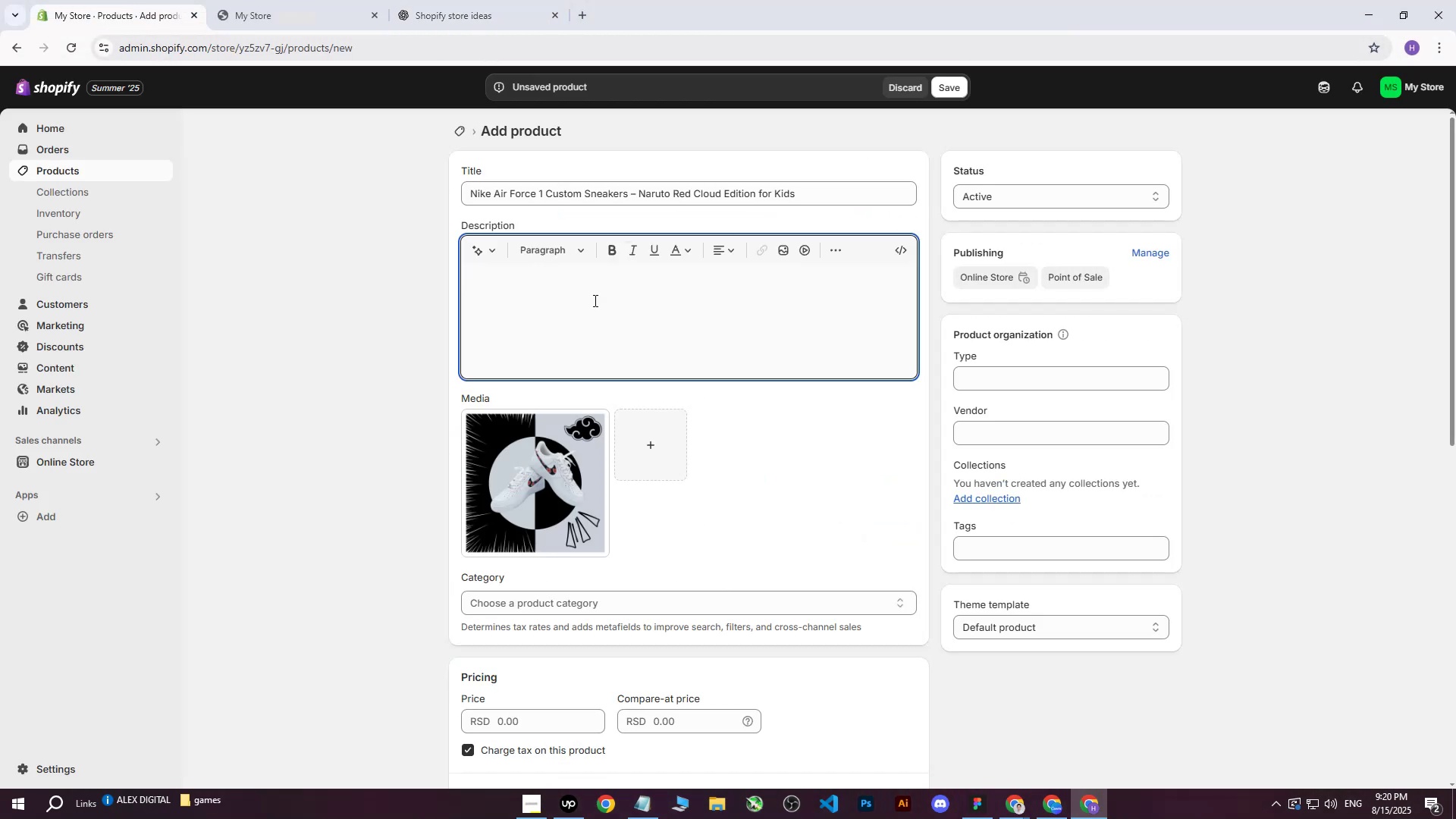 
key(Control+V)
 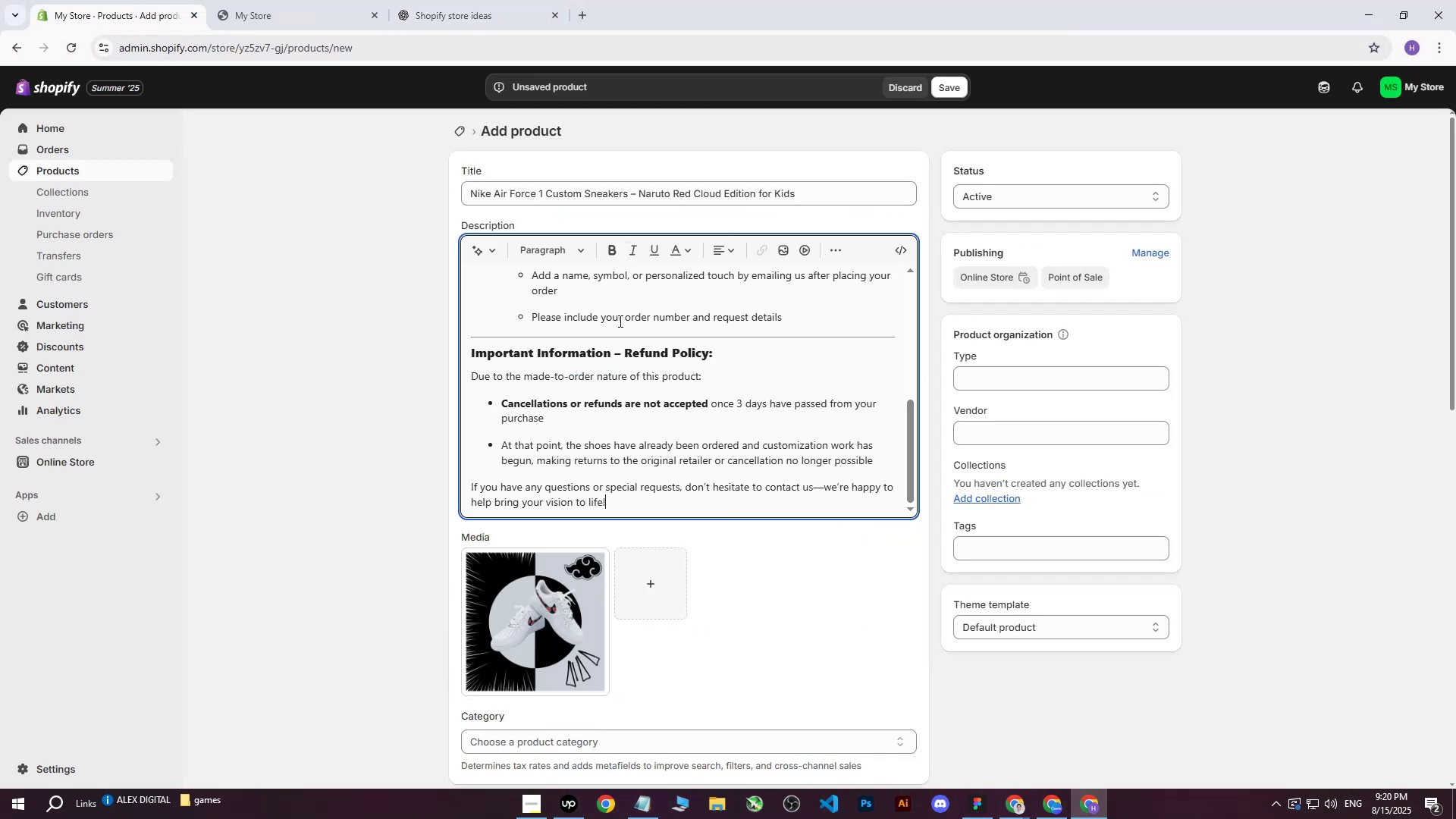 
scroll: coordinate [619, 328], scroll_direction: up, amount: 10.0
 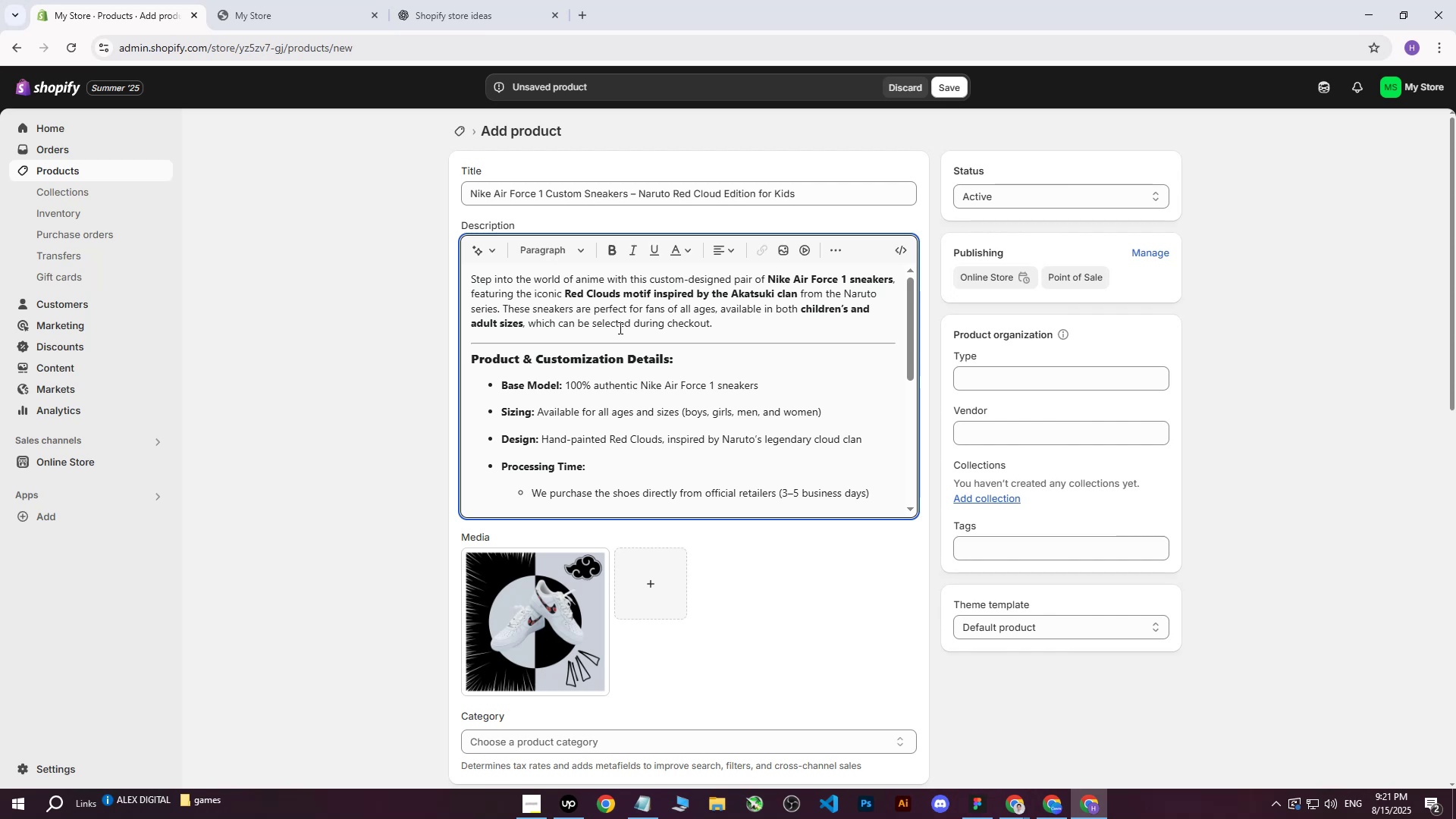 
wait(37.25)
 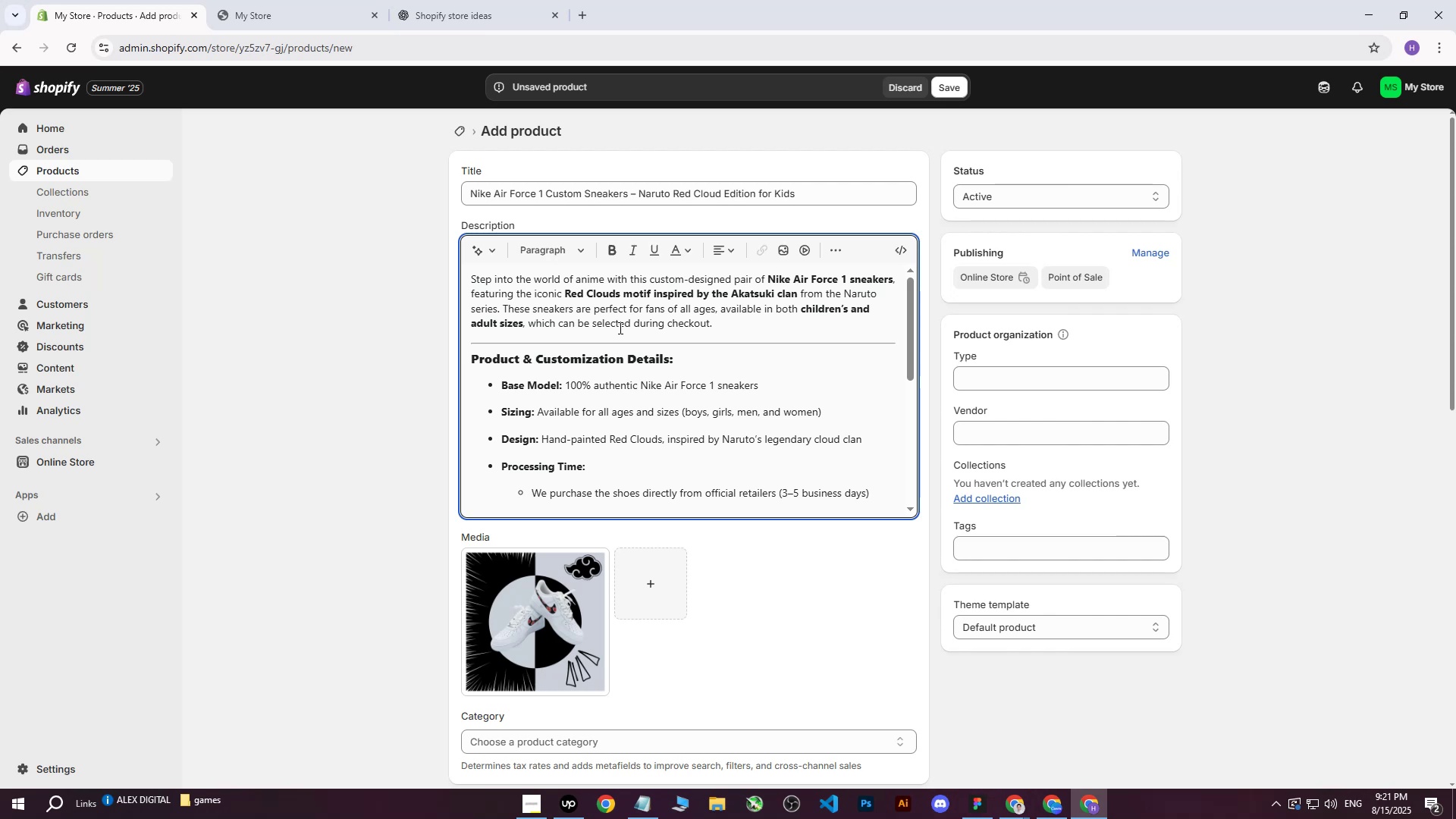 
left_click_drag(start_coordinate=[805, 190], to_coordinate=[362, 174])
 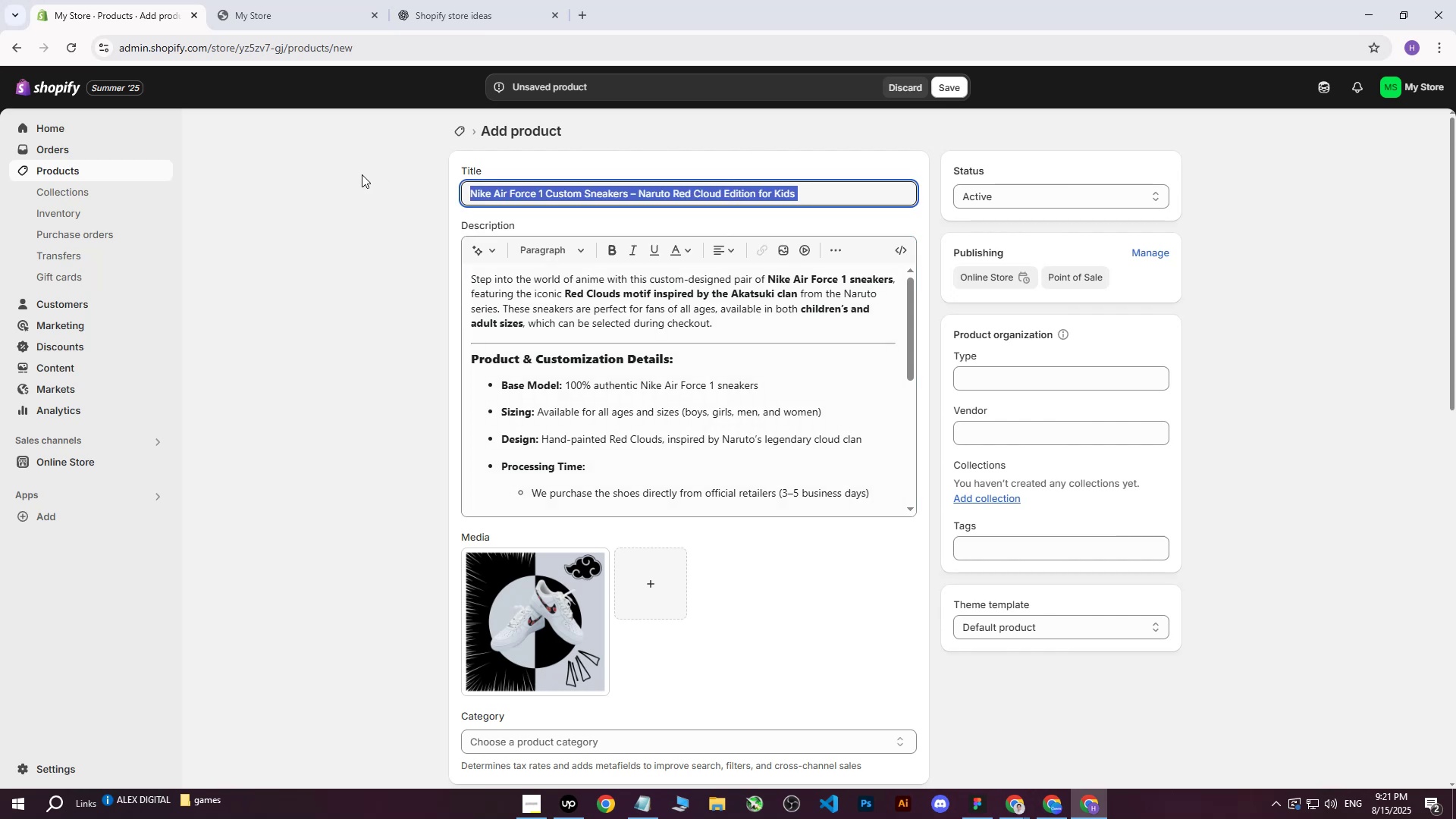 
key(Control+ControlLeft)
 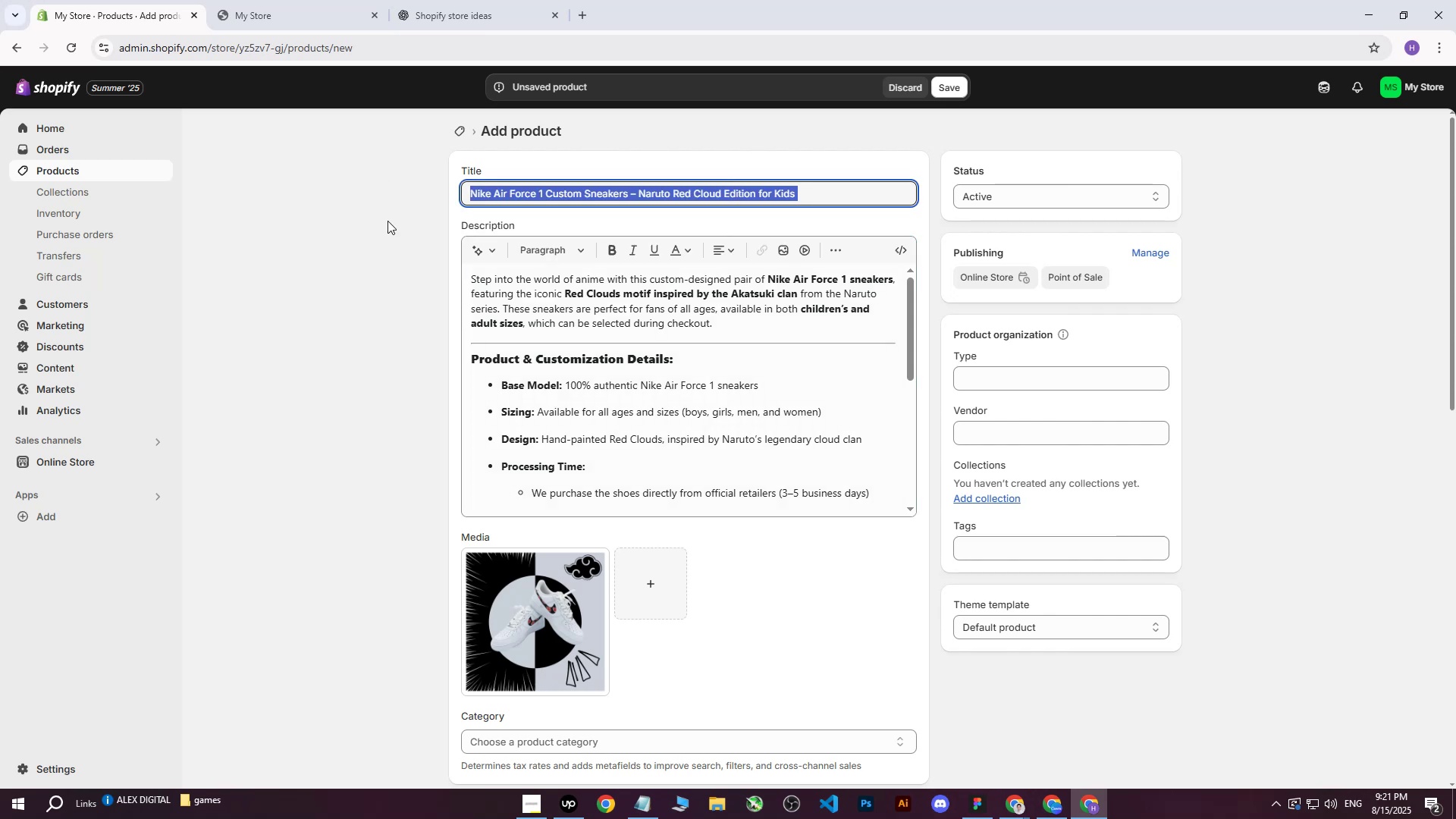 
key(Control+C)
 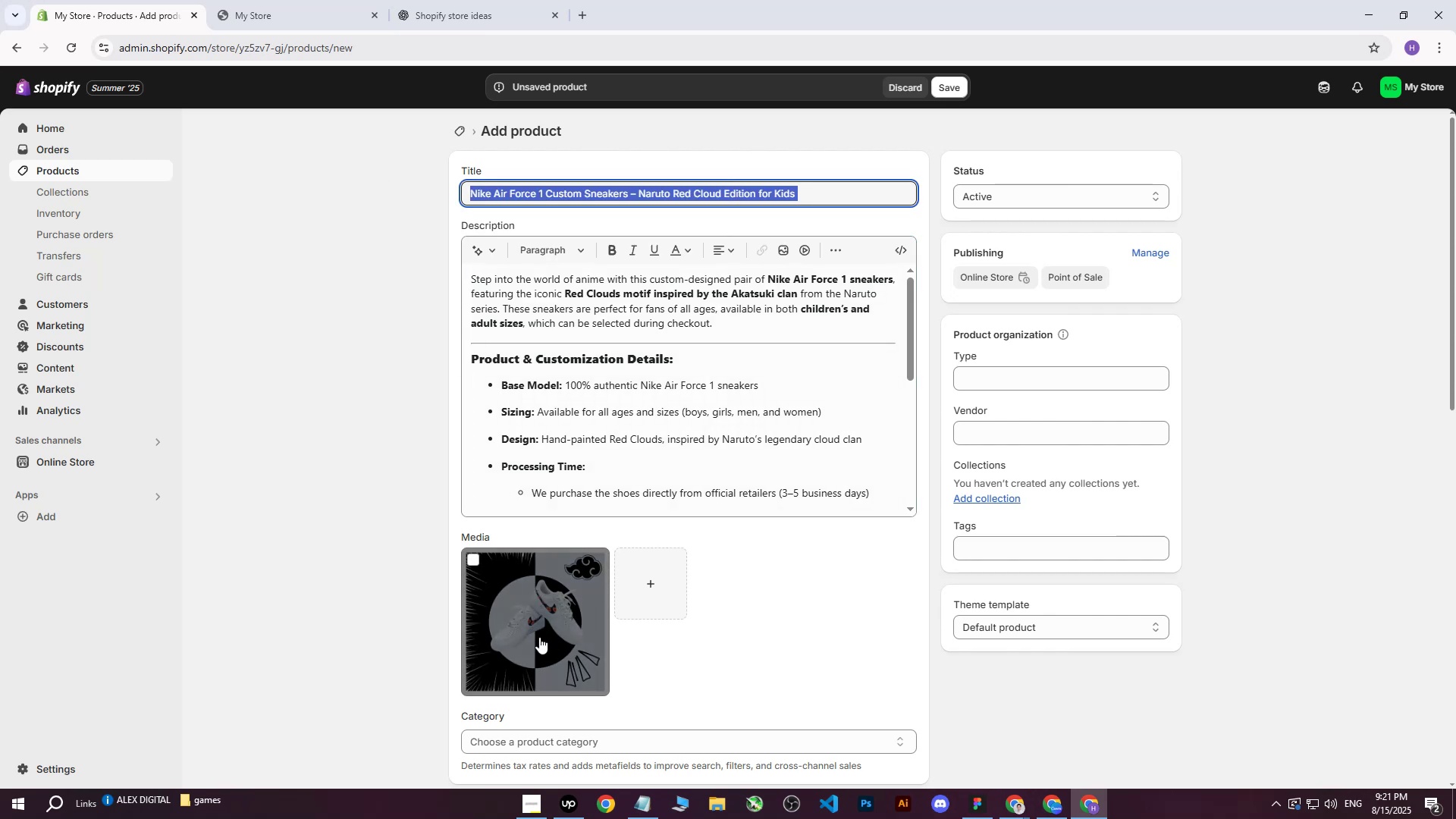 
left_click([539, 637])
 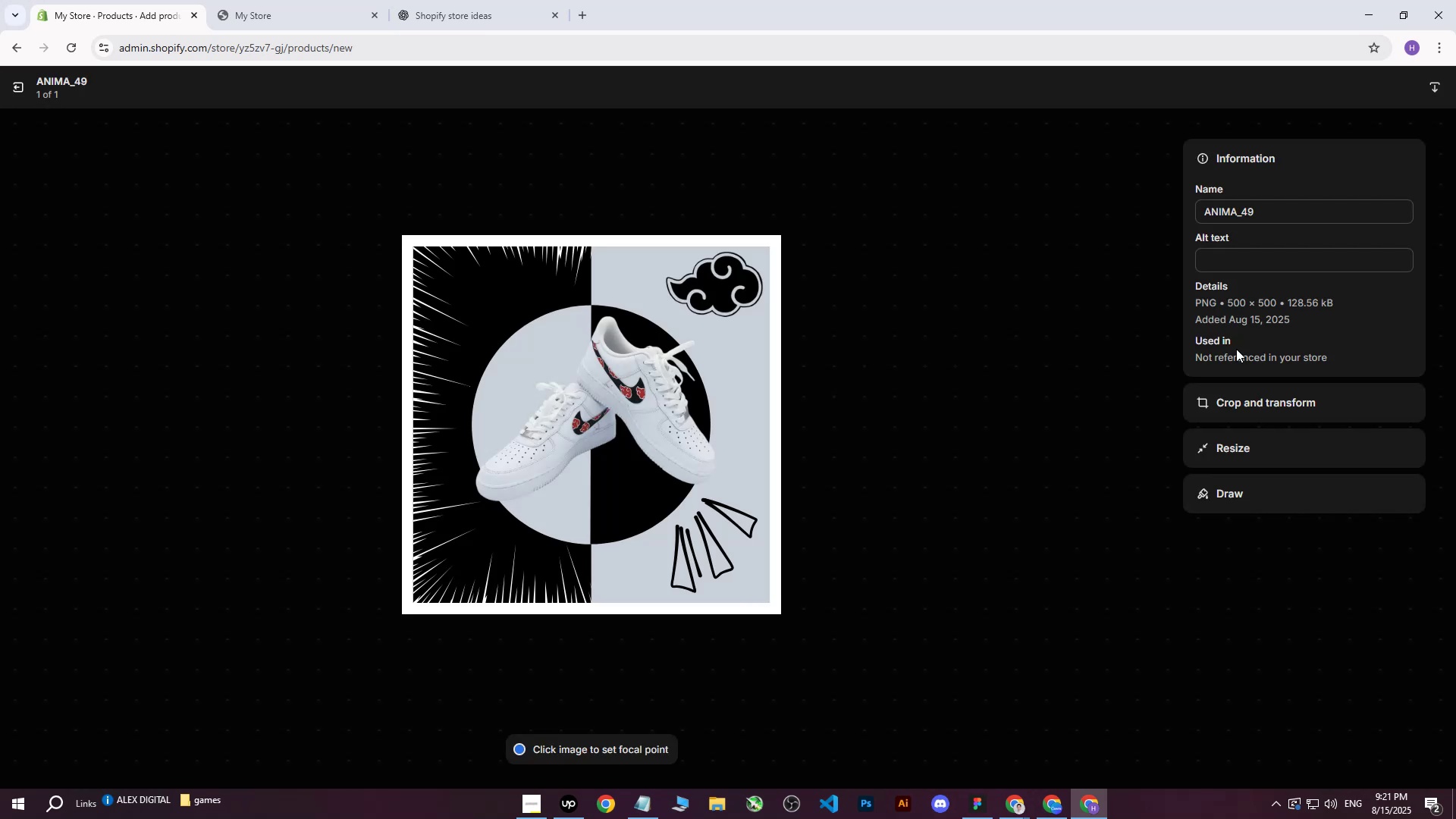 
key(Control+V)
 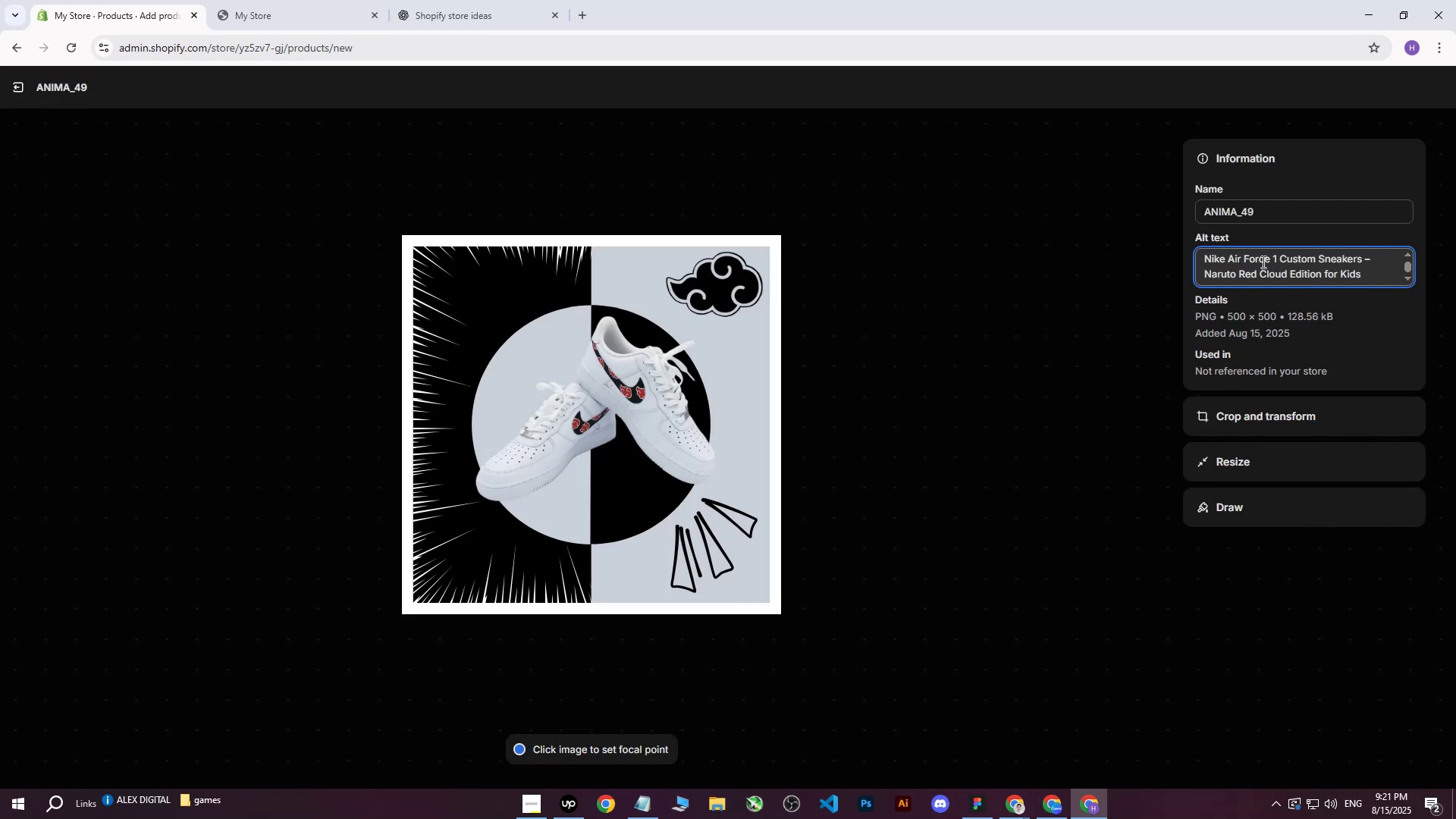 
type( on gray and black background wi)
key(Backspace)
key(Backspace)
type(with)
 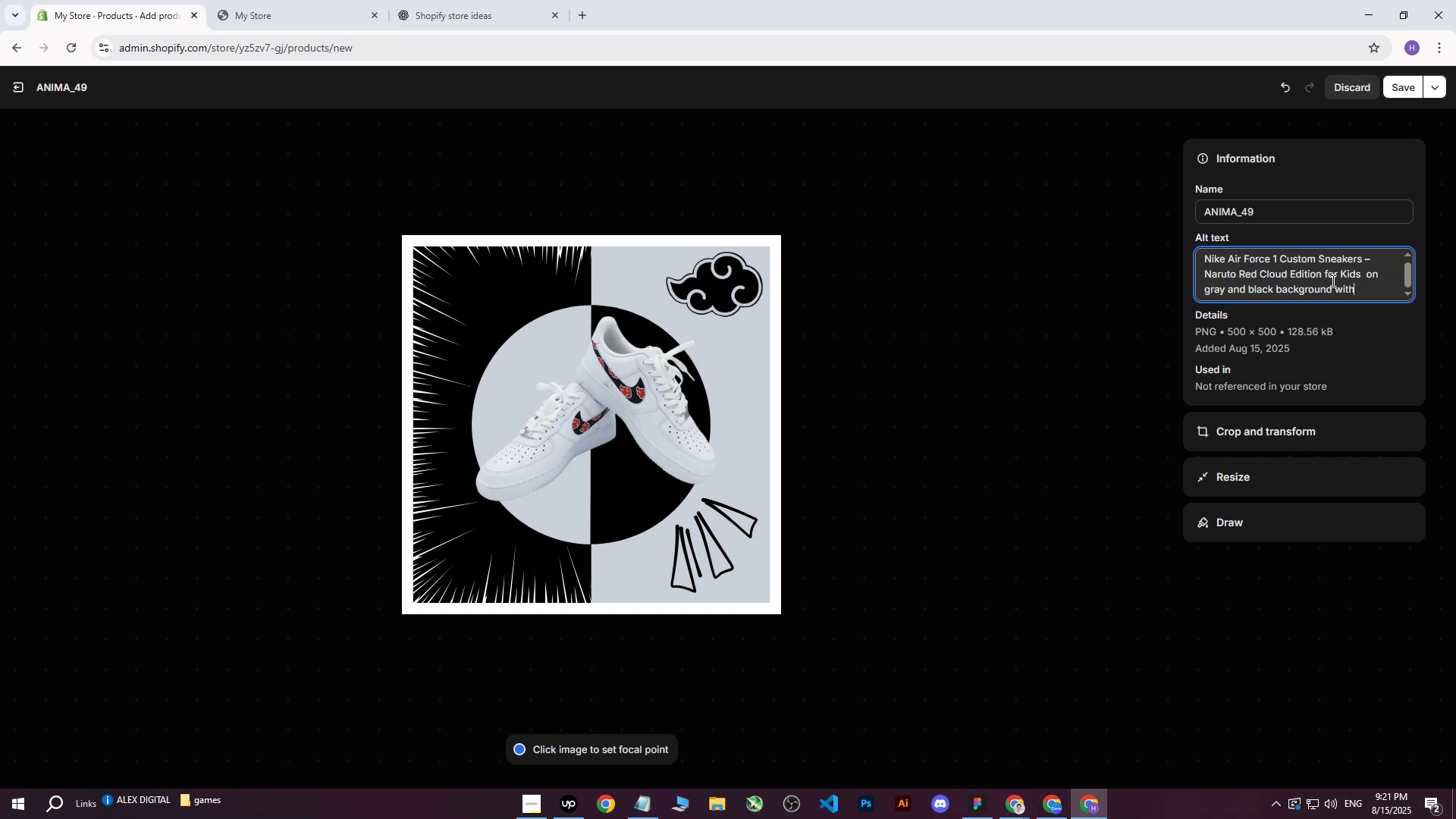 
type( black c)
 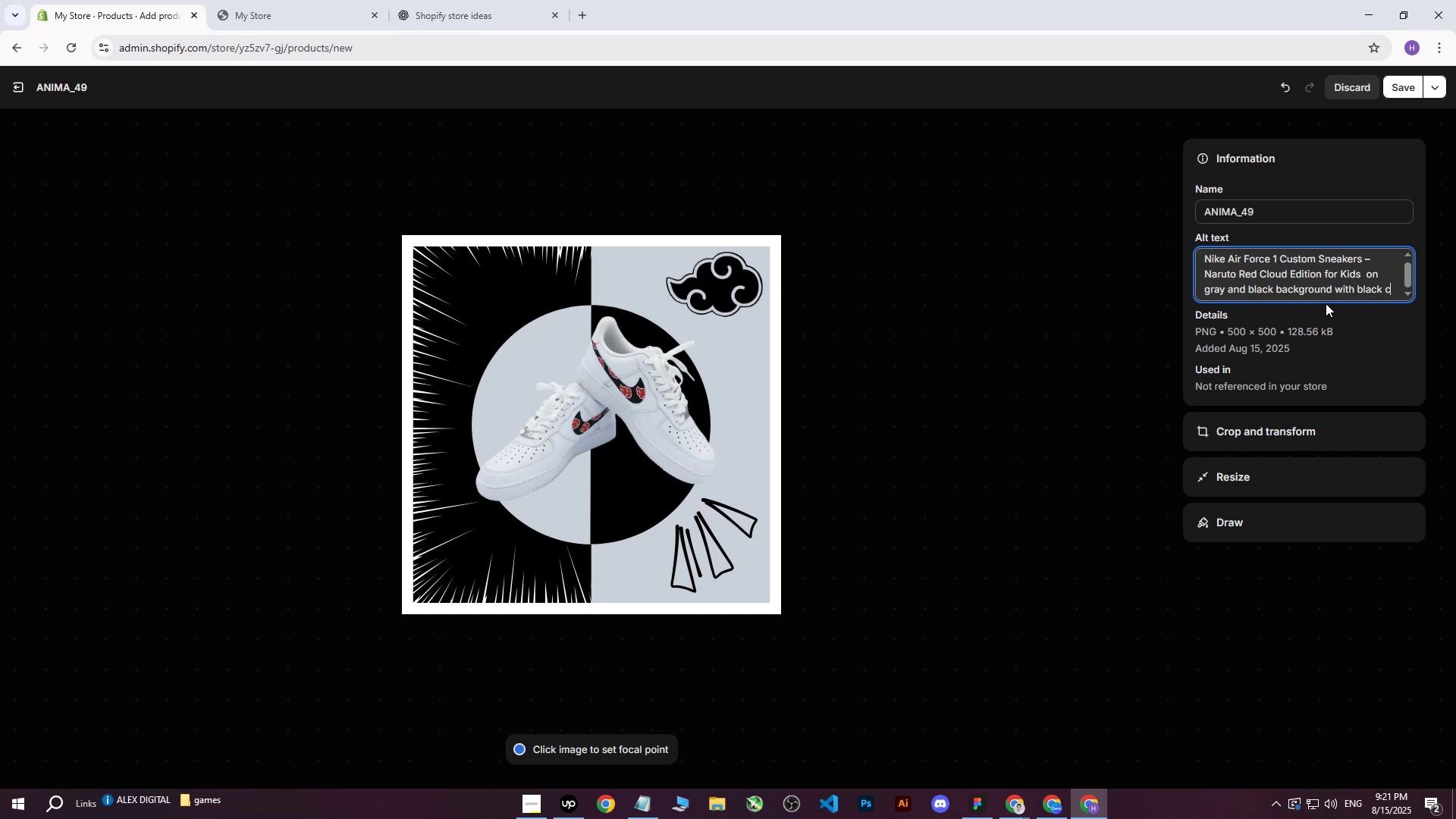 
wait(20.19)
 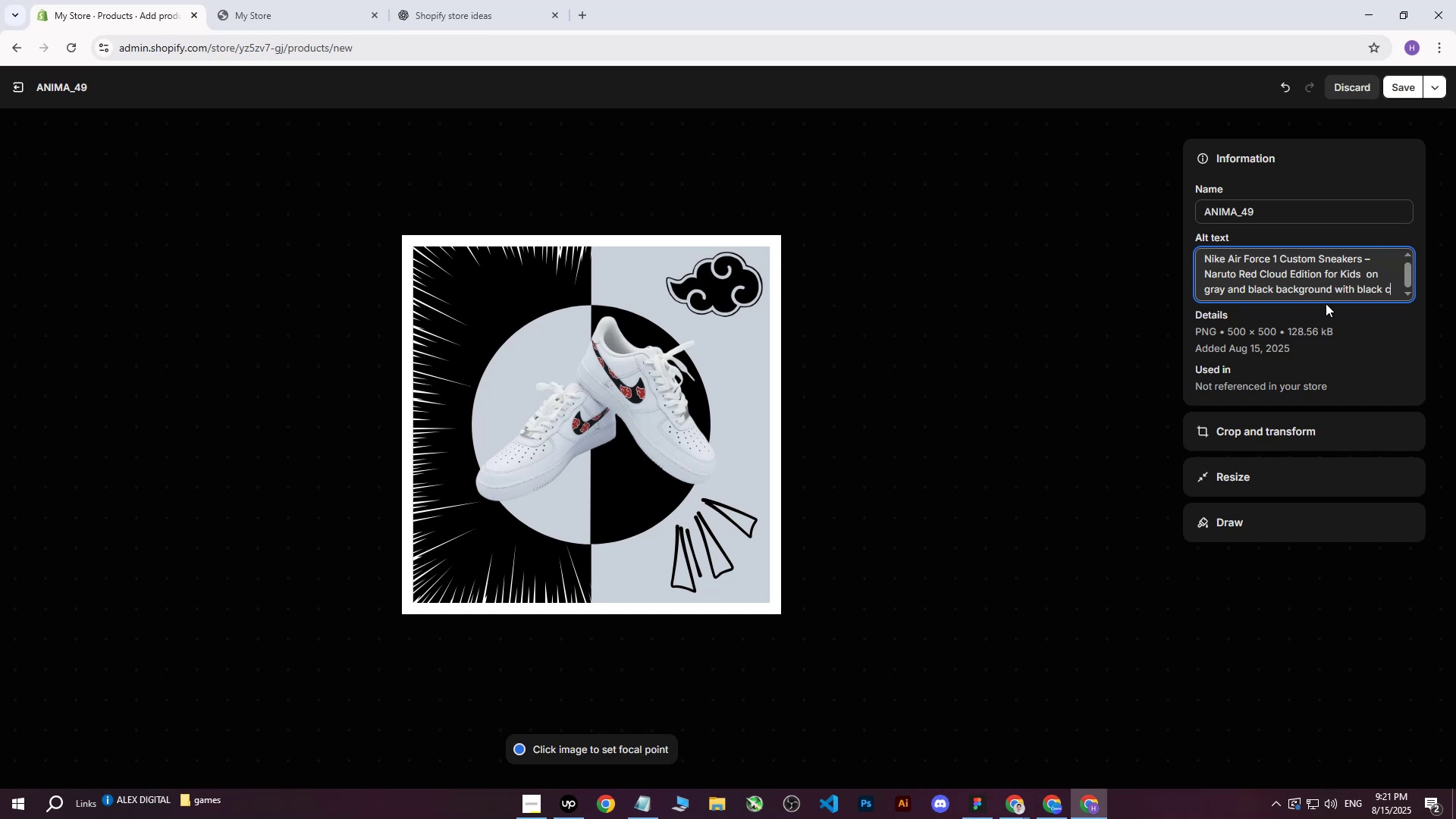 
key(Backspace)
type(naruto cloud and anime elements.)
 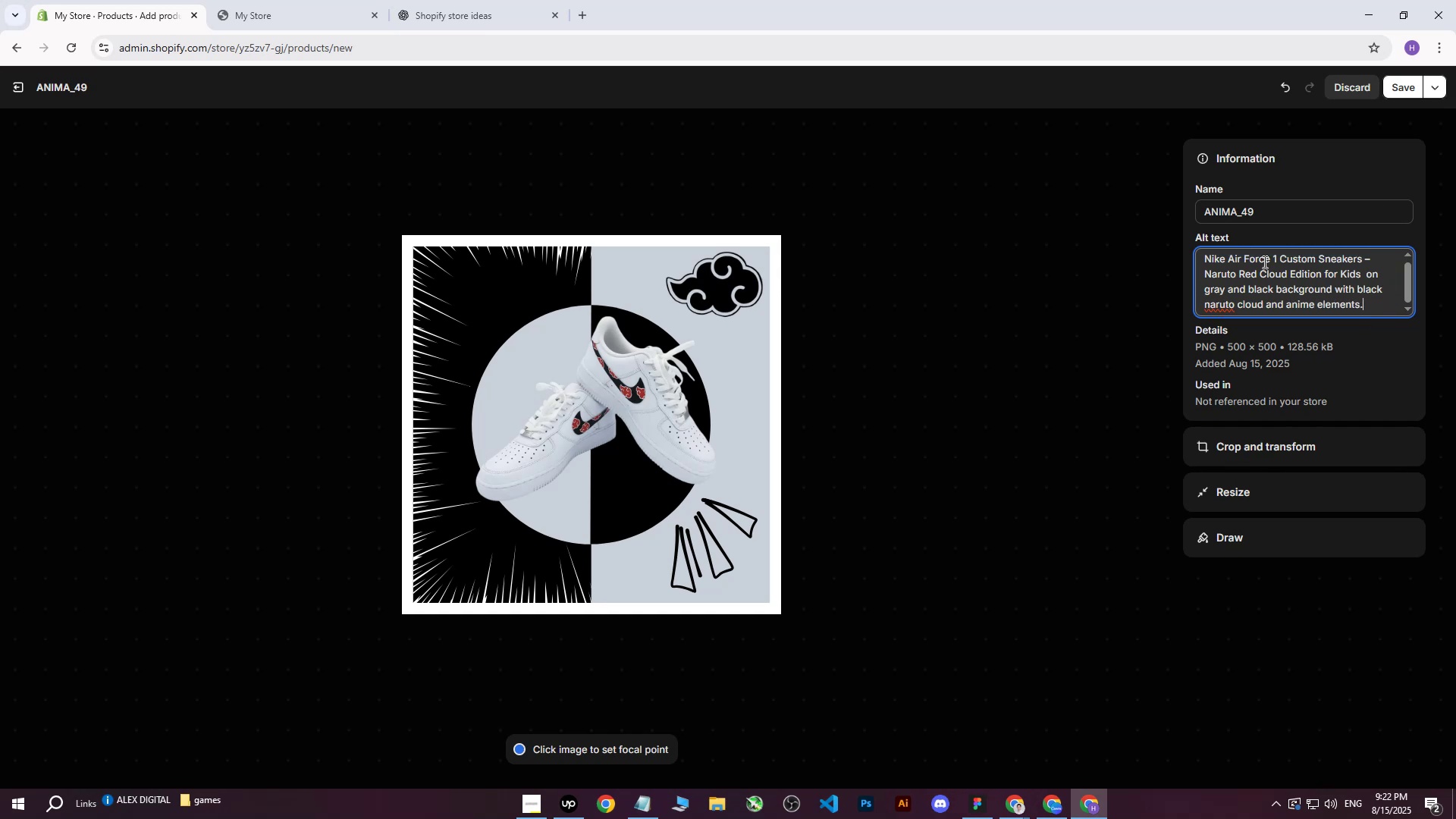 
left_click([1399, 94])
 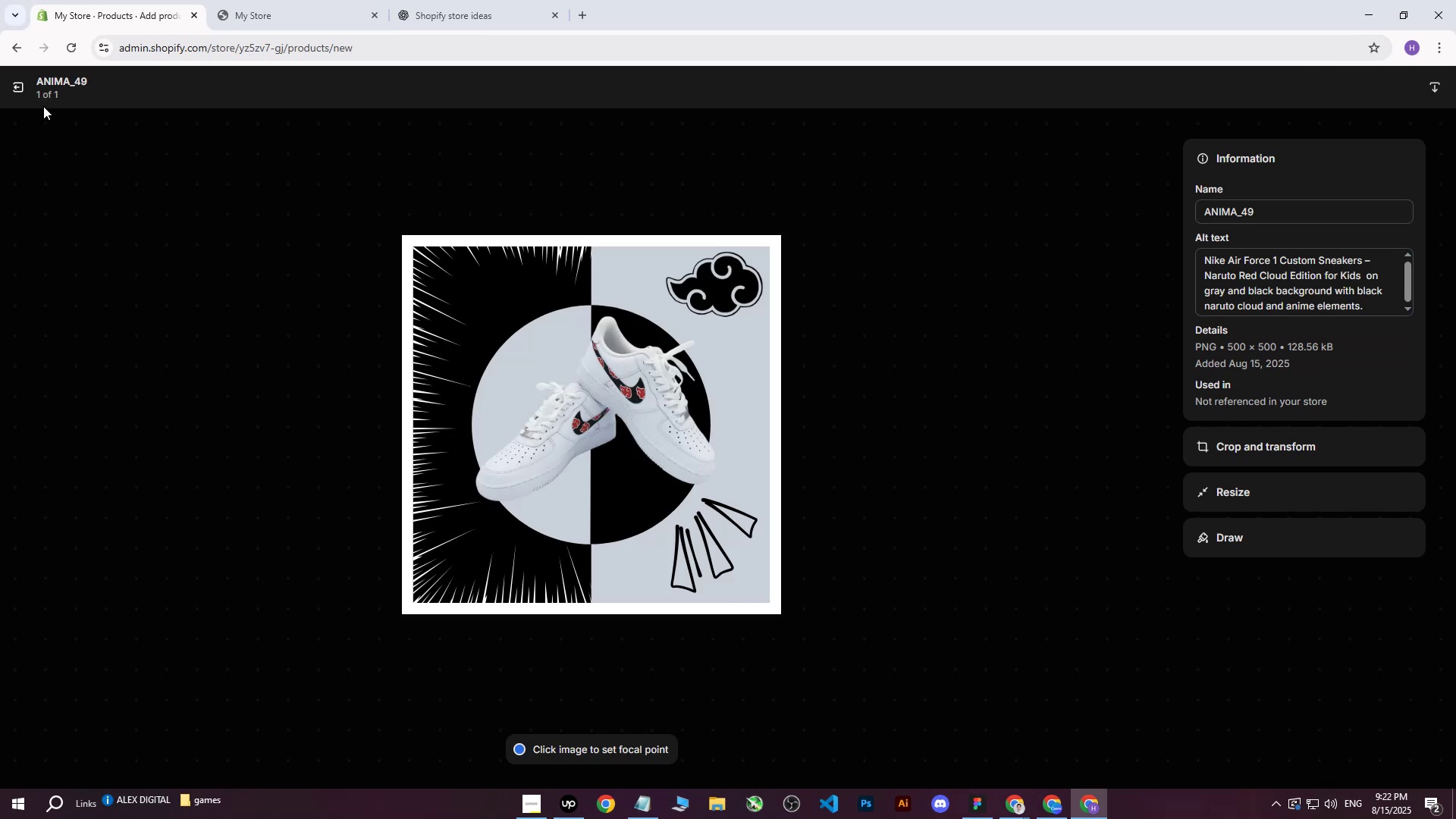 
left_click([22, 86])
 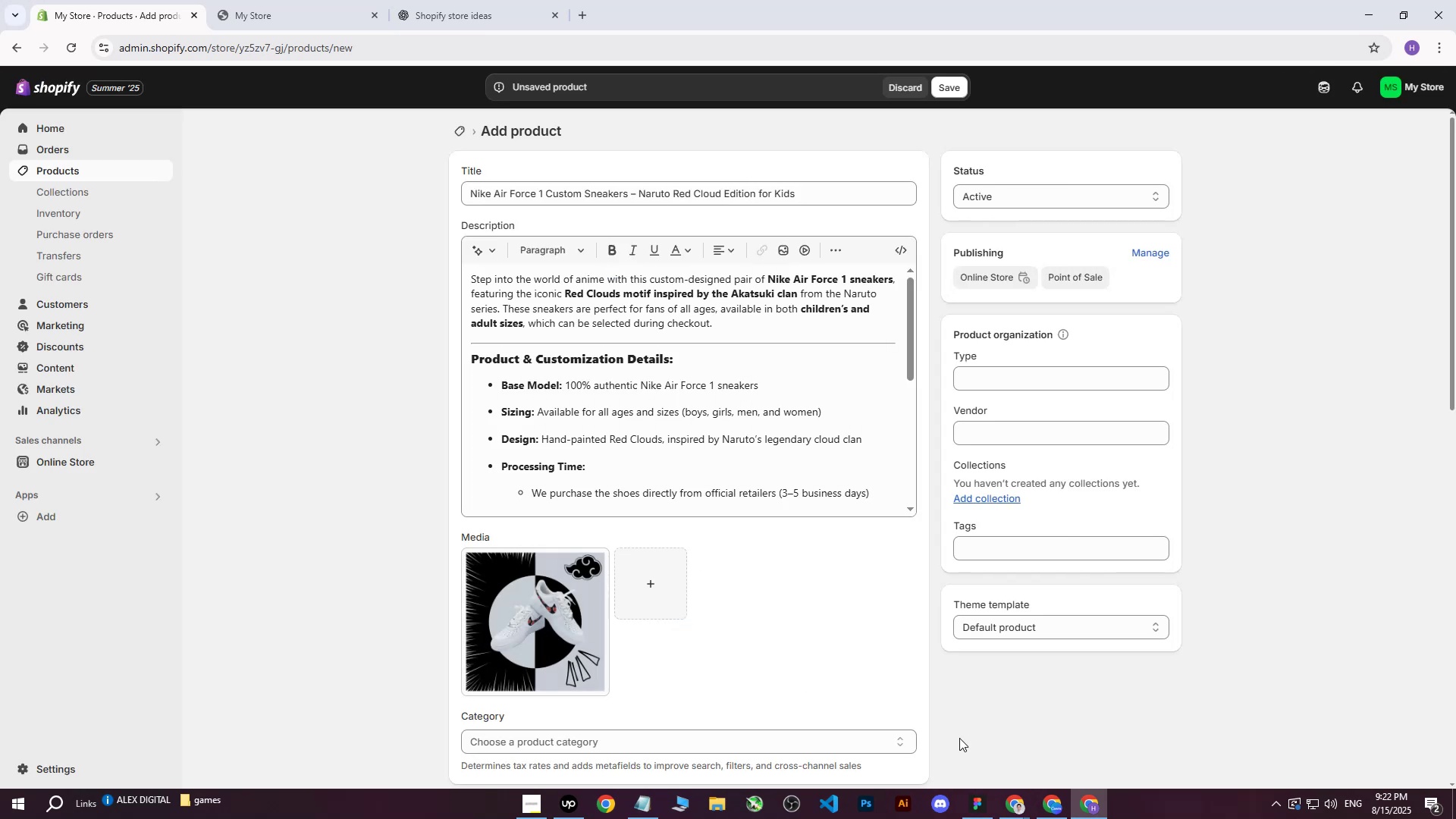 
mouse_move([584, 805])
 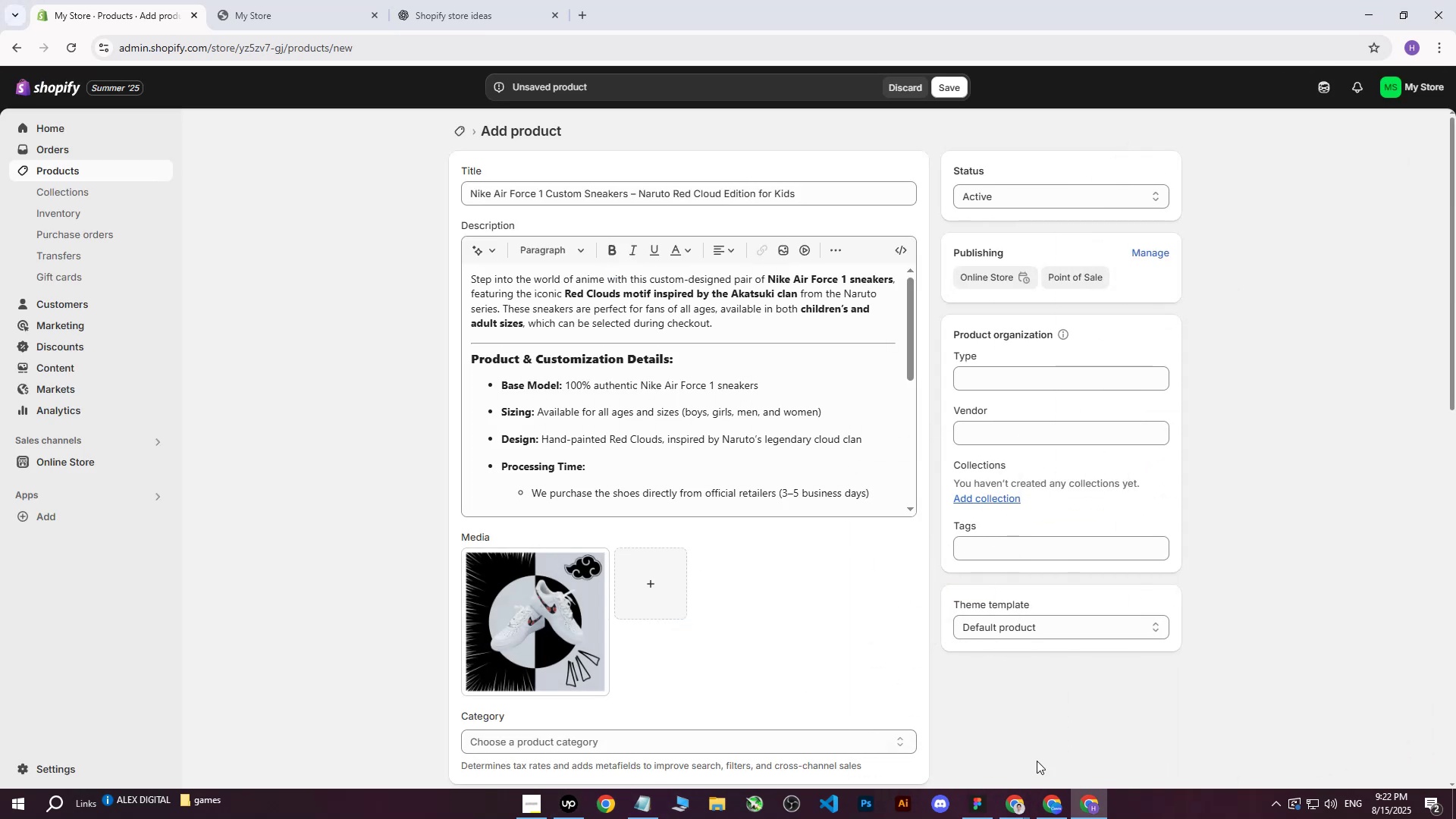 
scroll: coordinate [765, 570], scroll_direction: down, amount: 7.0
 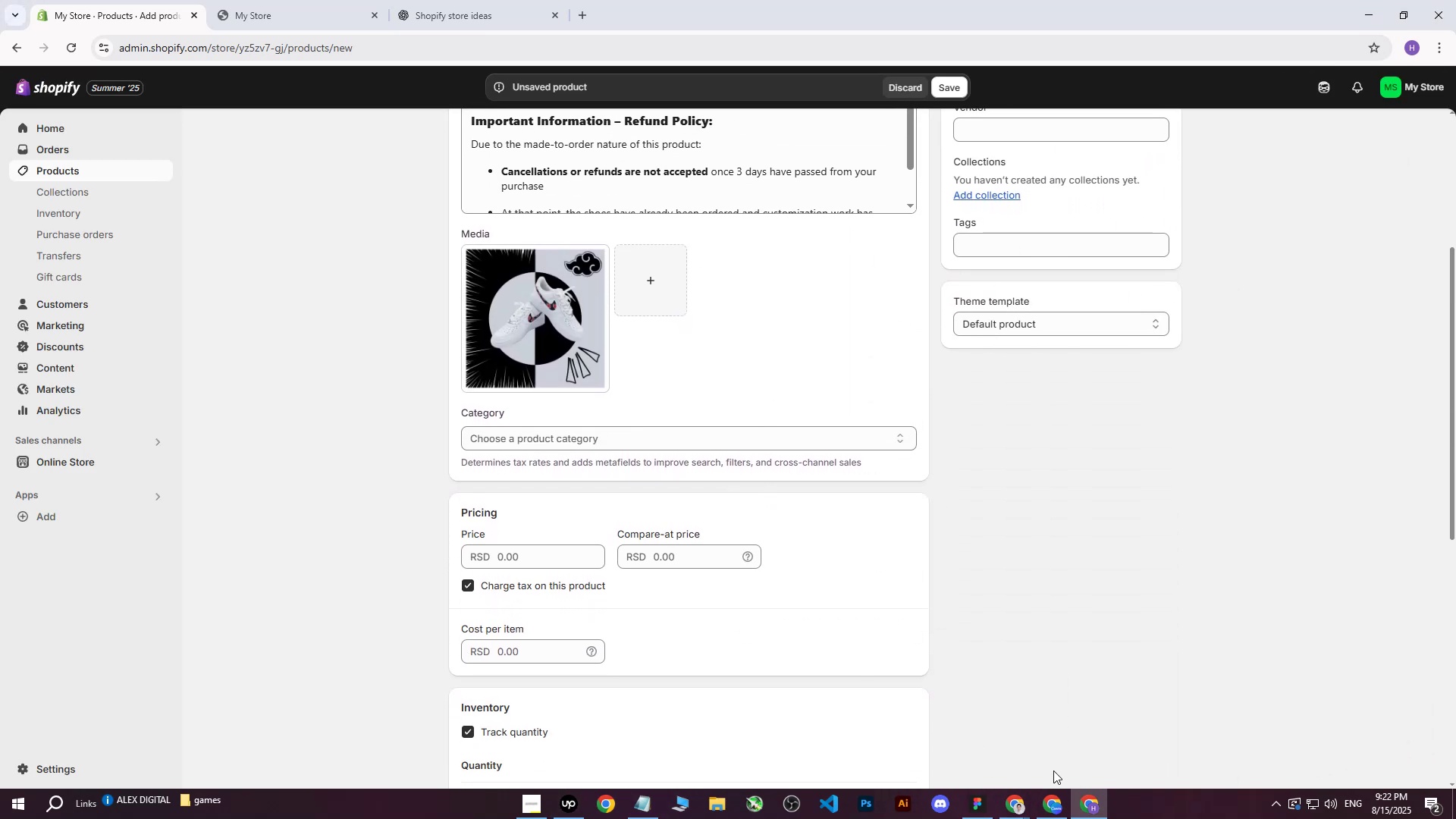 
left_click([1005, 806])
 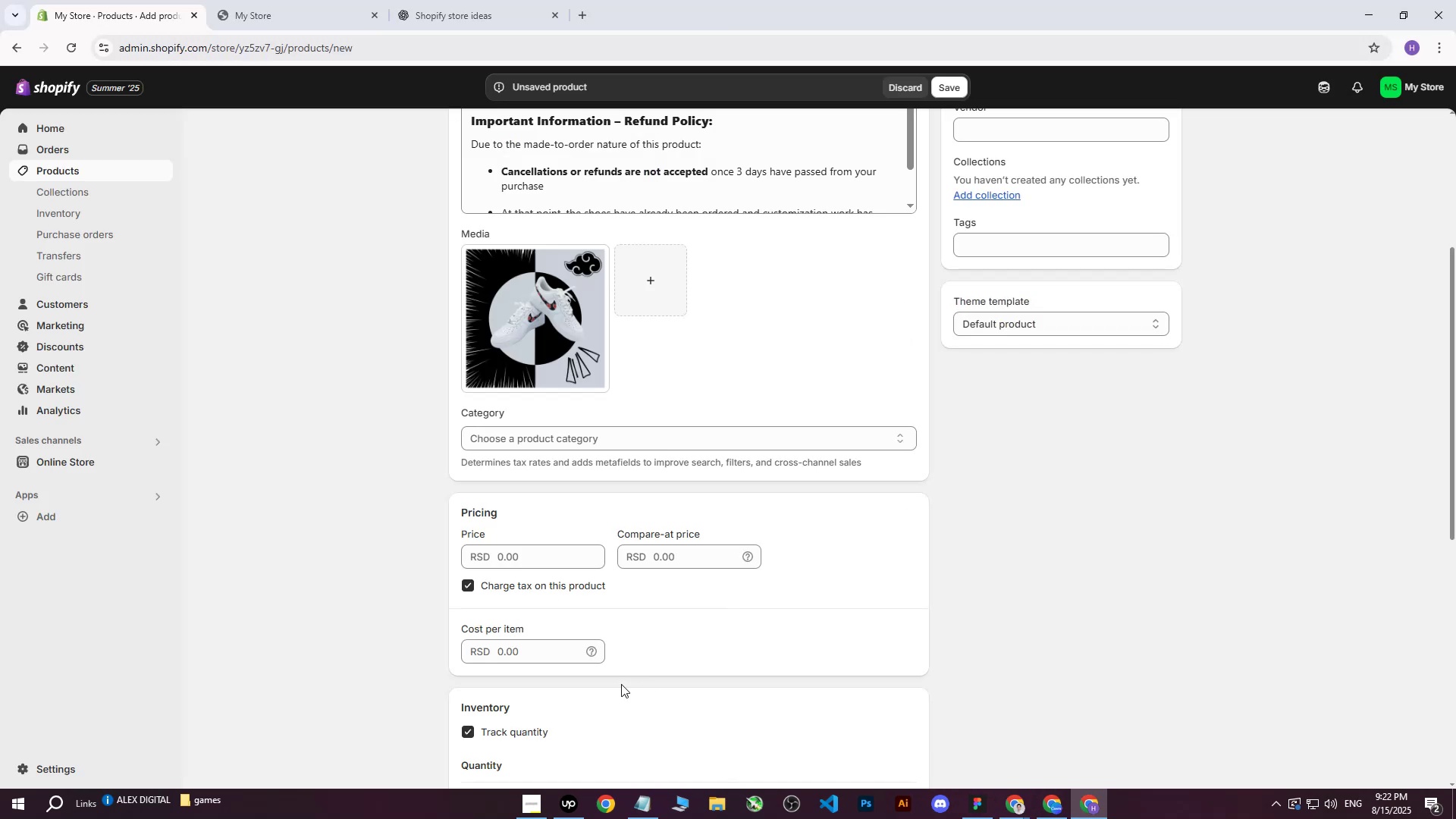 
left_click([506, 558])
 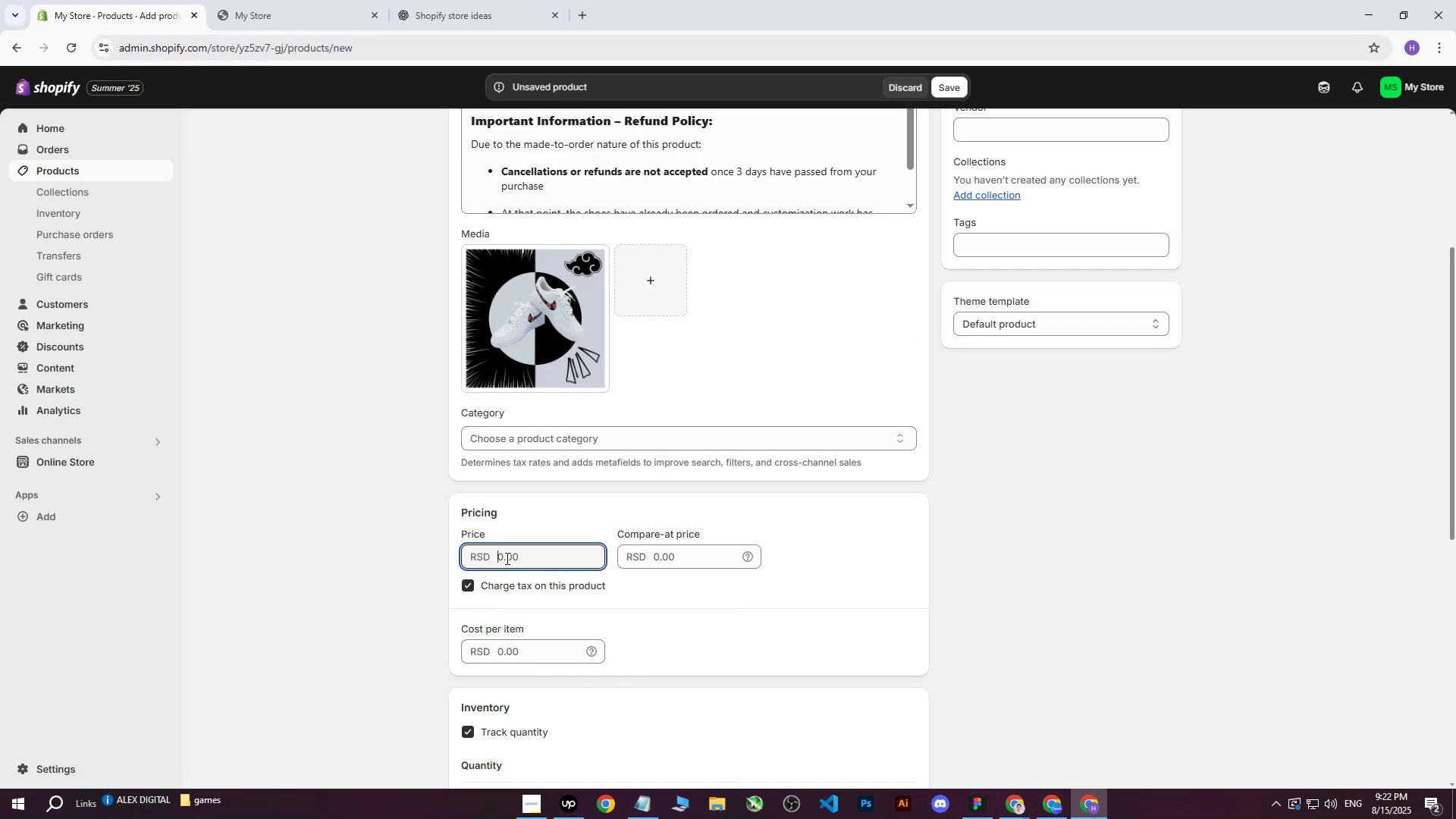 
type(2633000015000)
 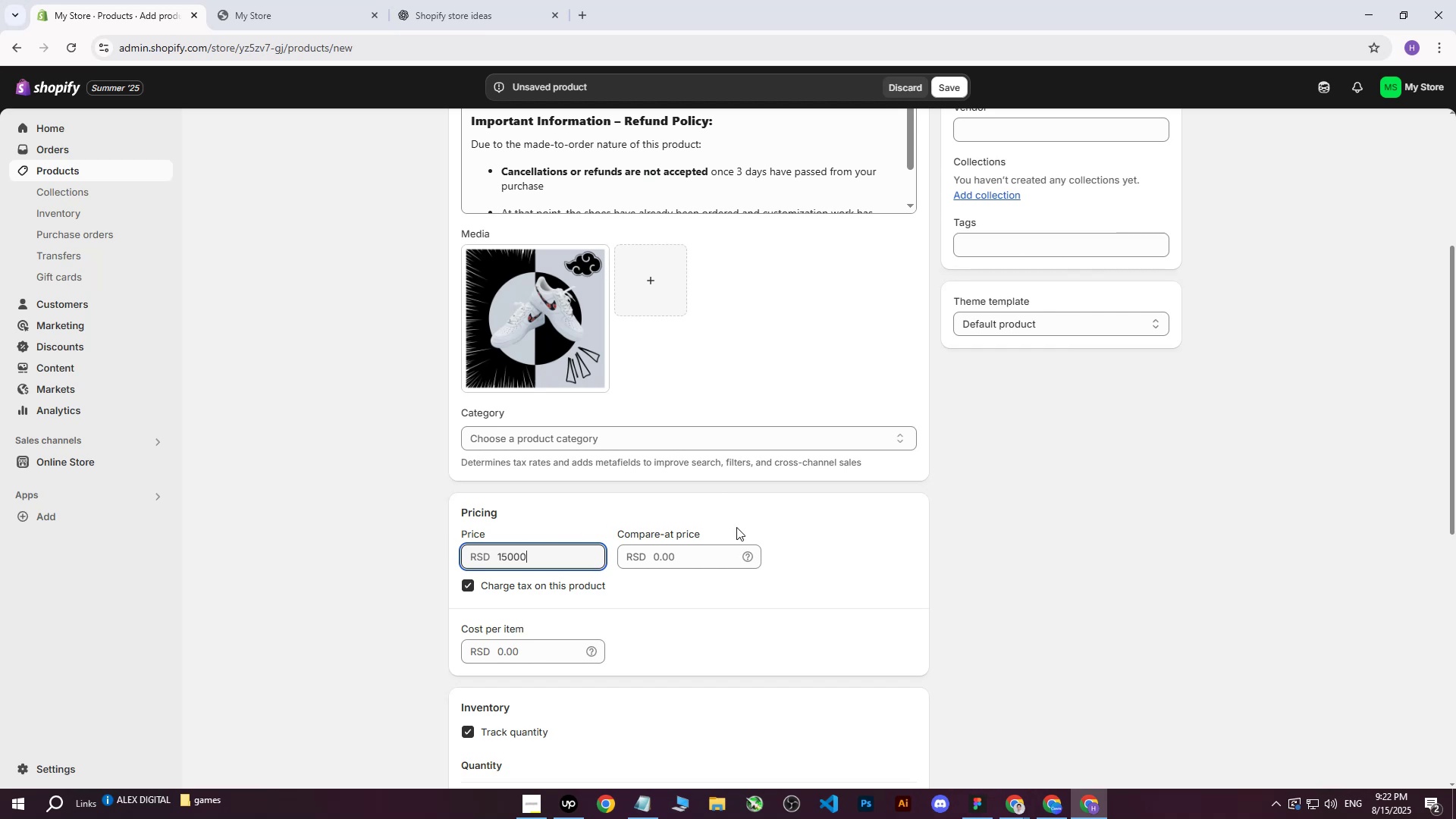 
left_click_drag(start_coordinate=[543, 545], to_coordinate=[513, 556])
 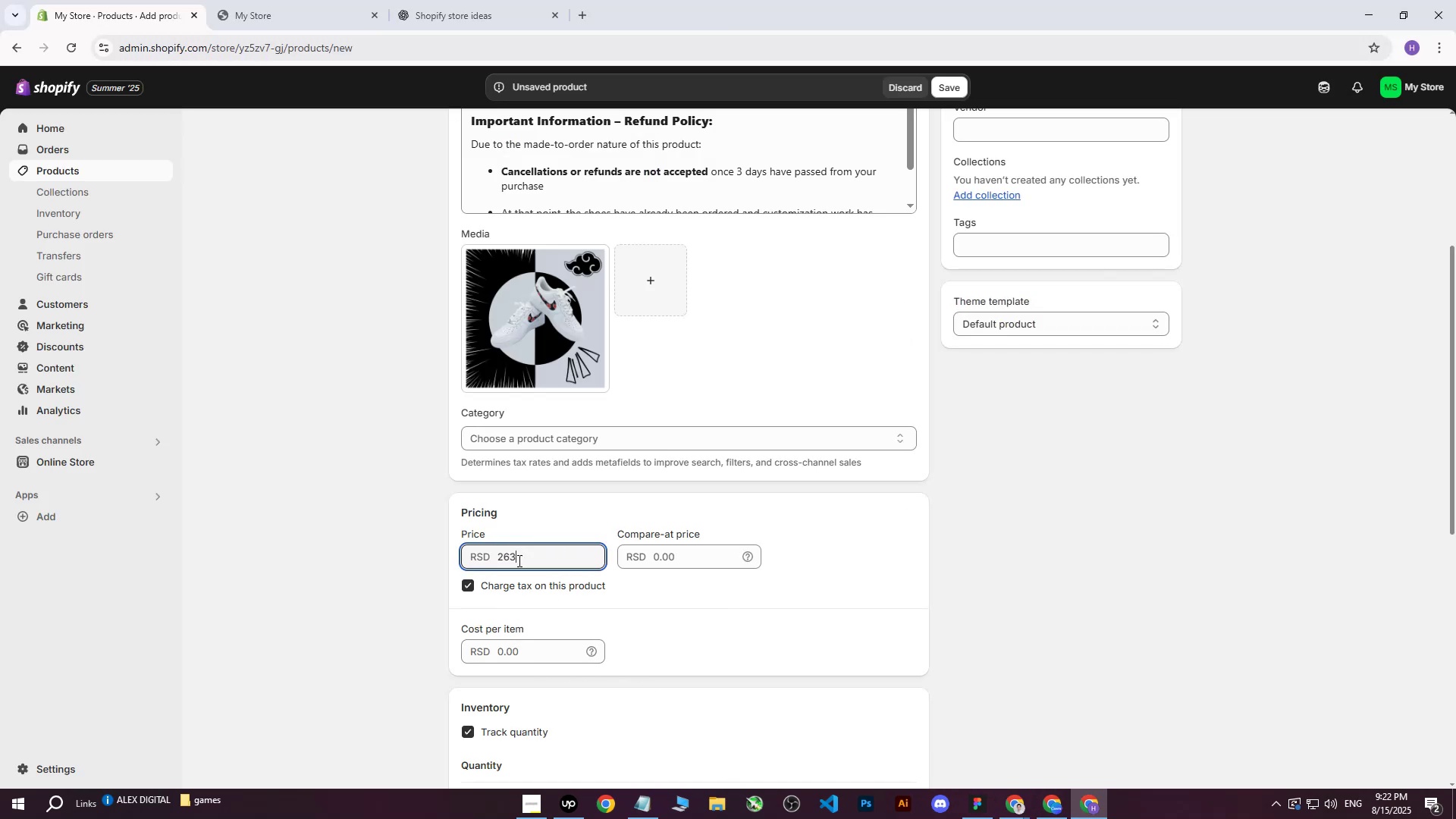 
left_click_drag(start_coordinate=[522, 561], to_coordinate=[428, 558])
 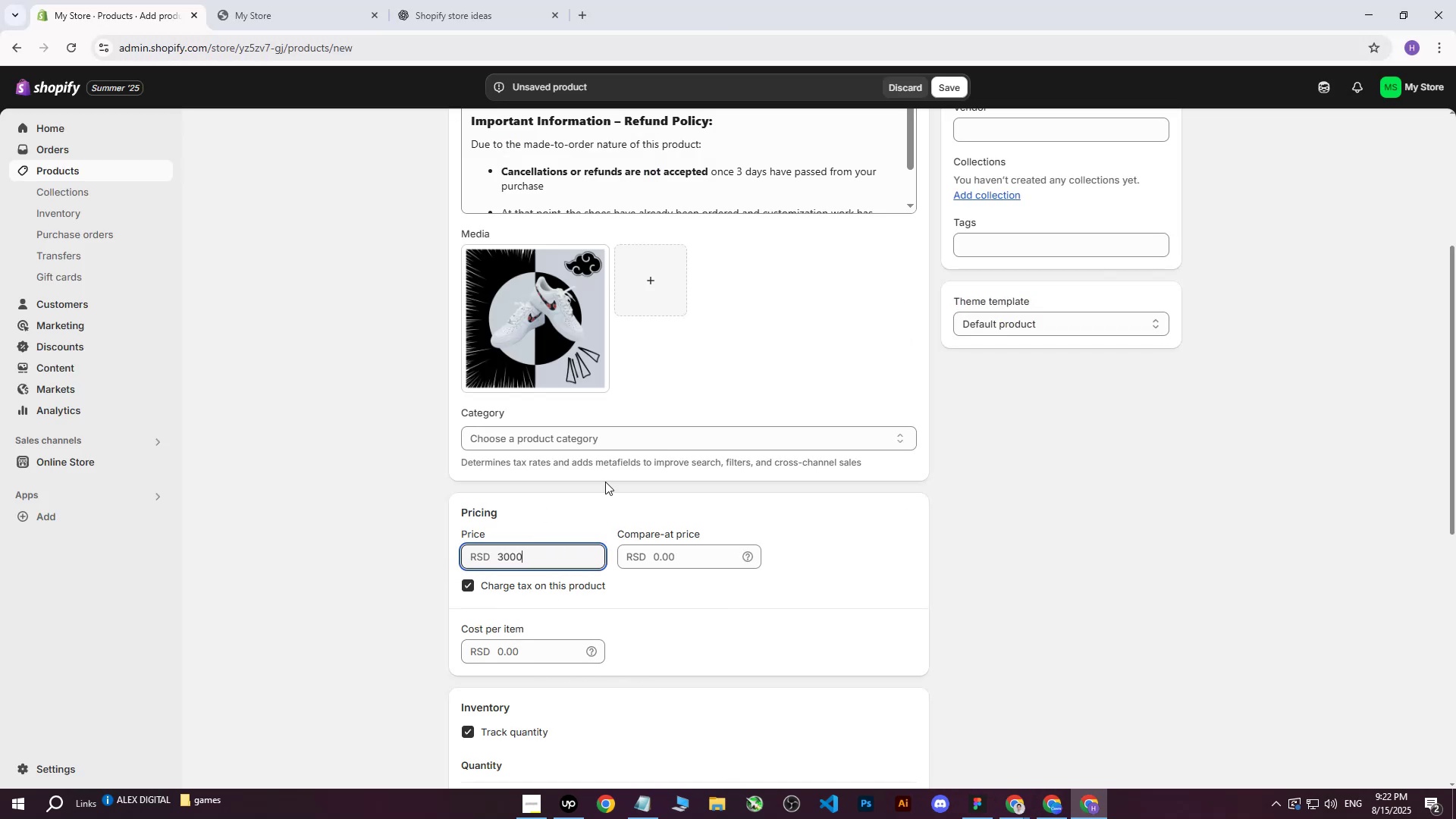 
left_click_drag(start_coordinate=[551, 560], to_coordinate=[423, 547])
 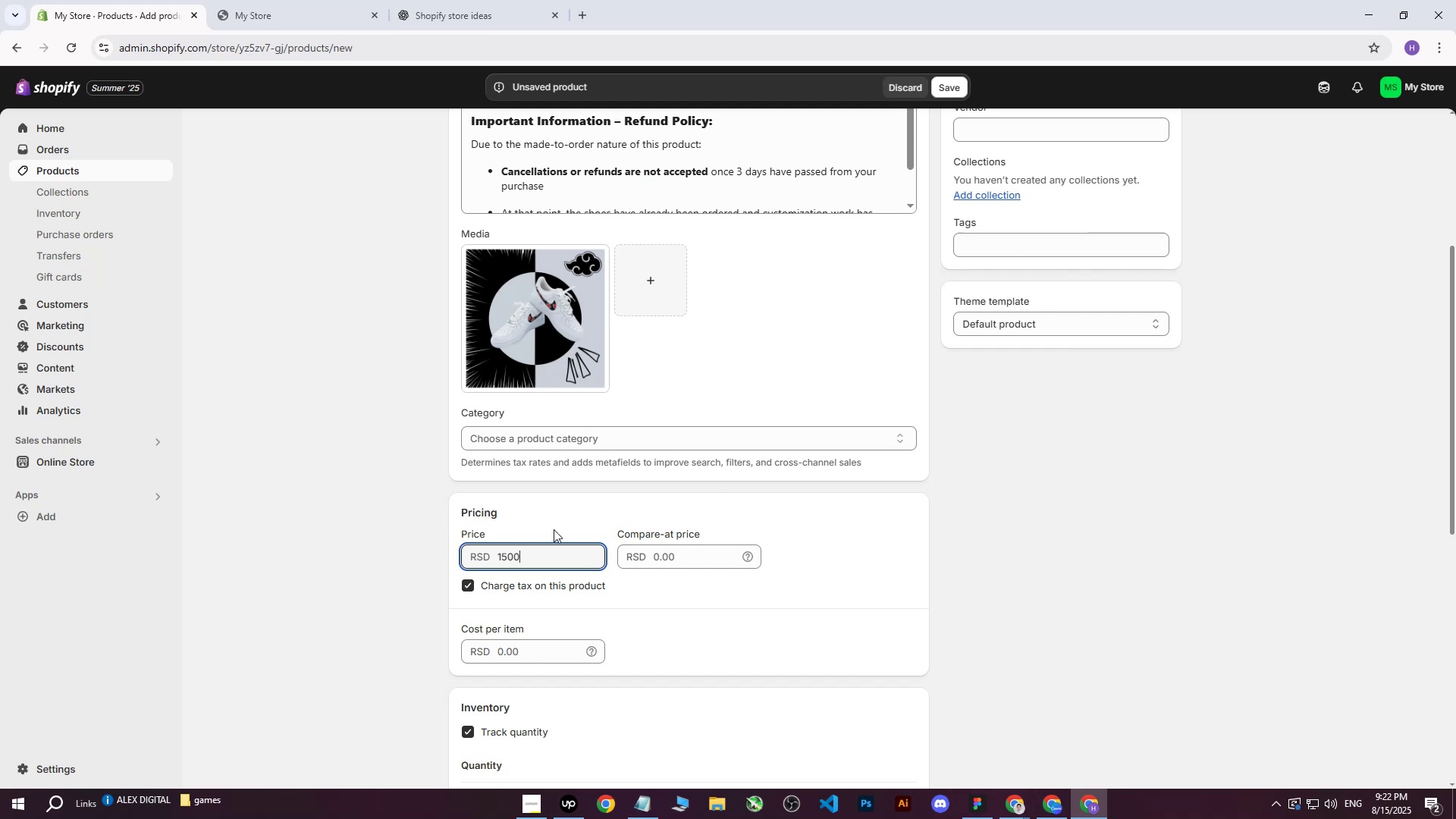 
left_click([808, 534])
 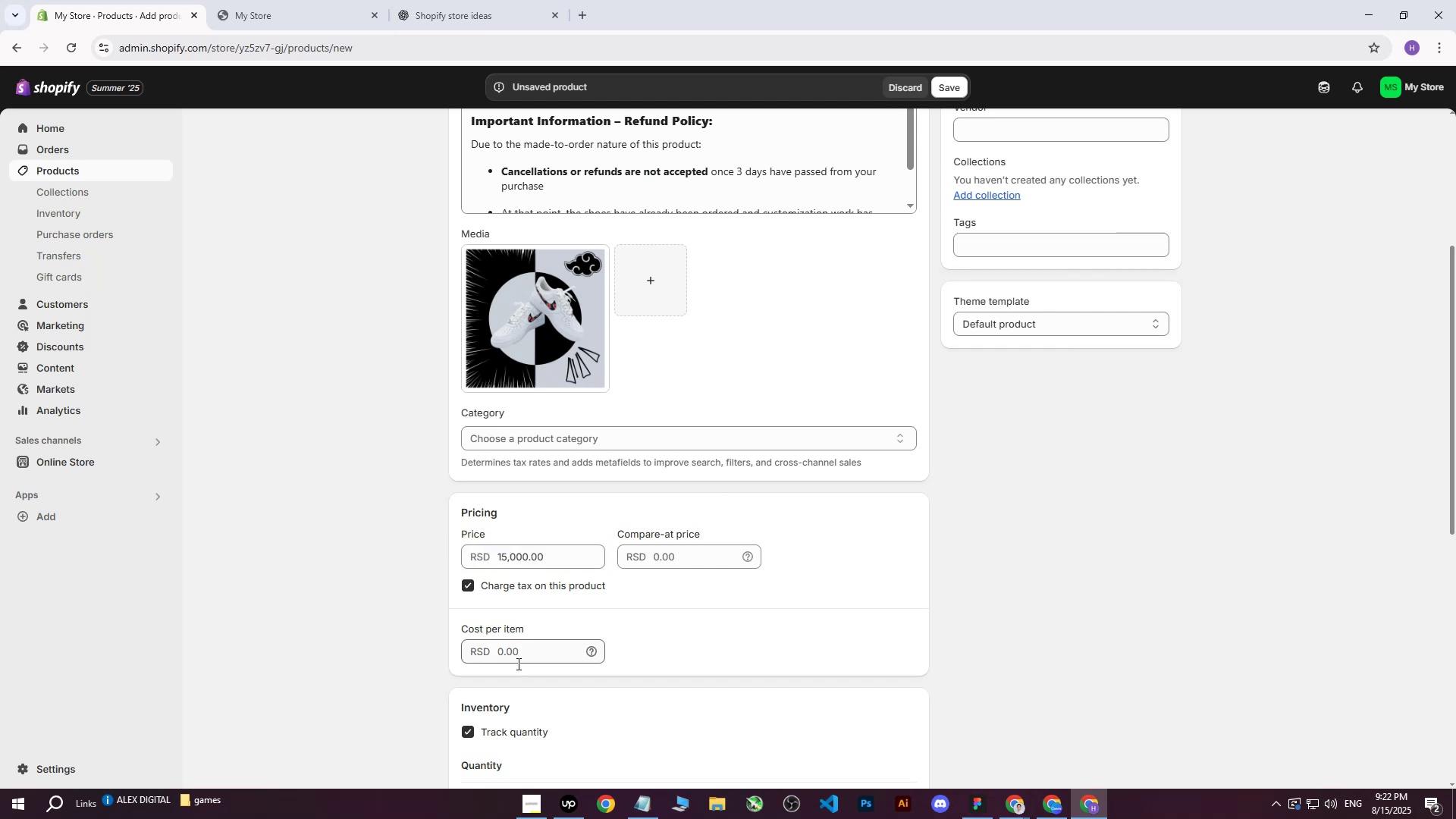 
left_click([517, 657])
 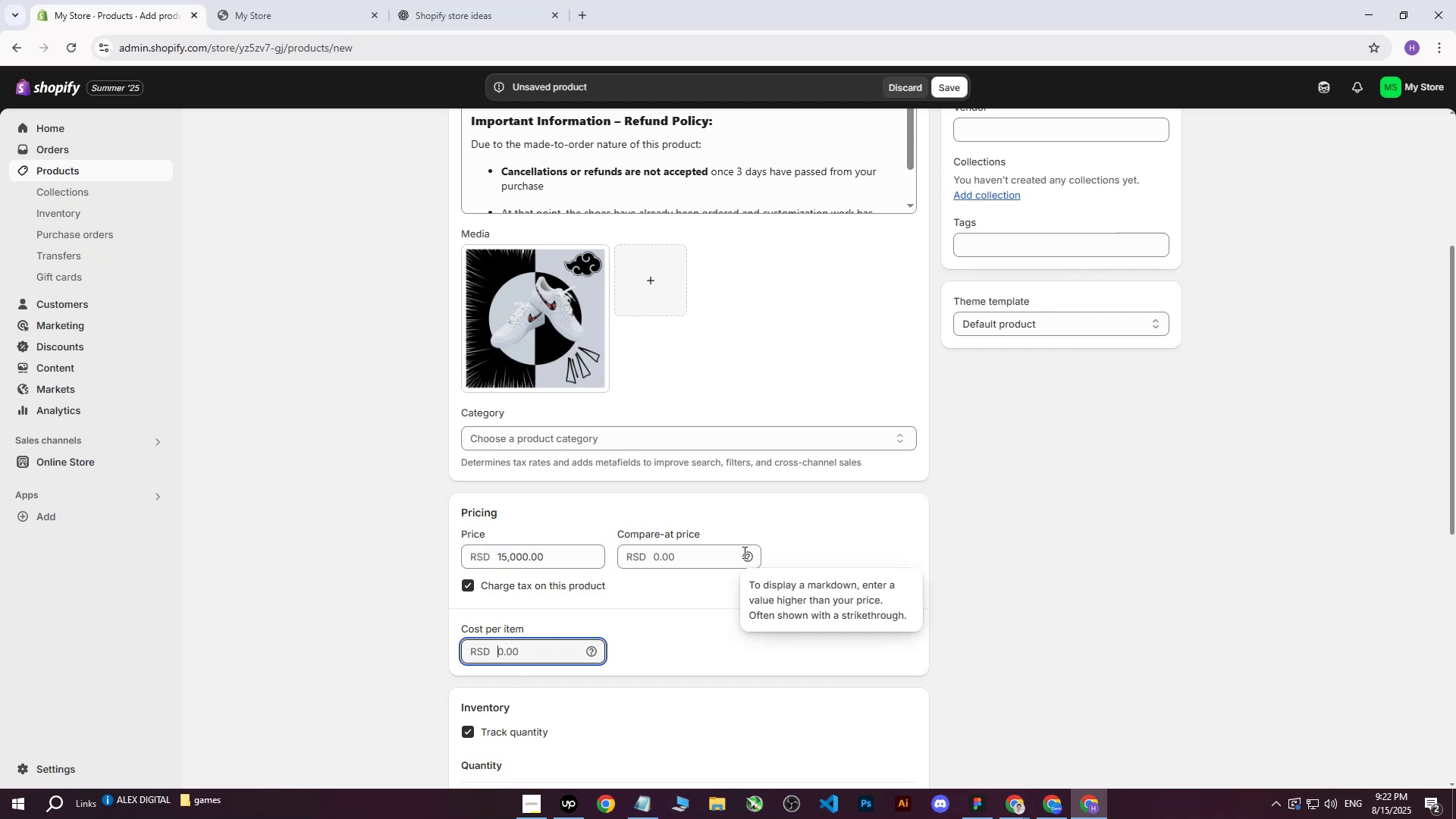 
type(9000)
 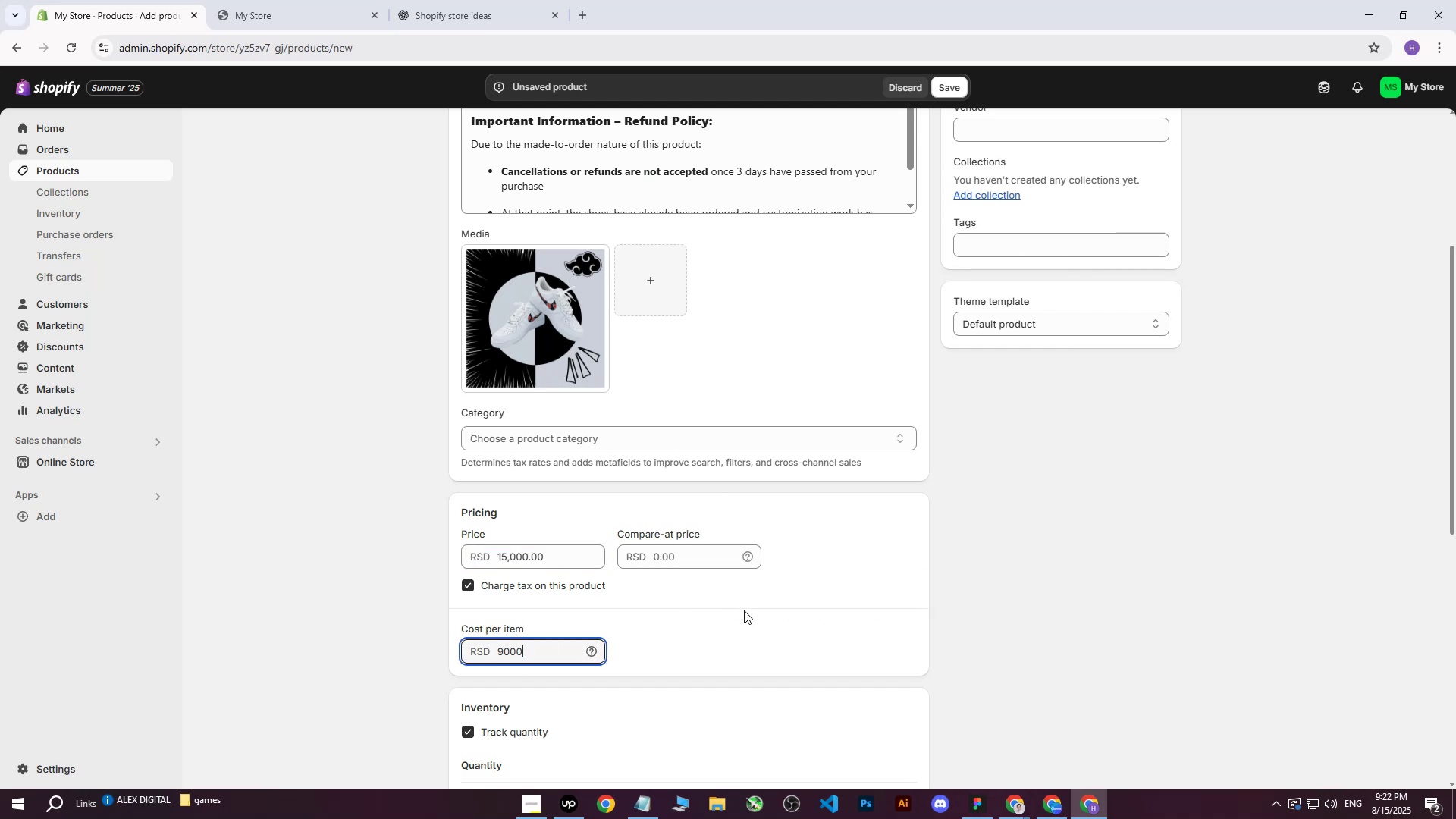 
left_click([744, 610])
 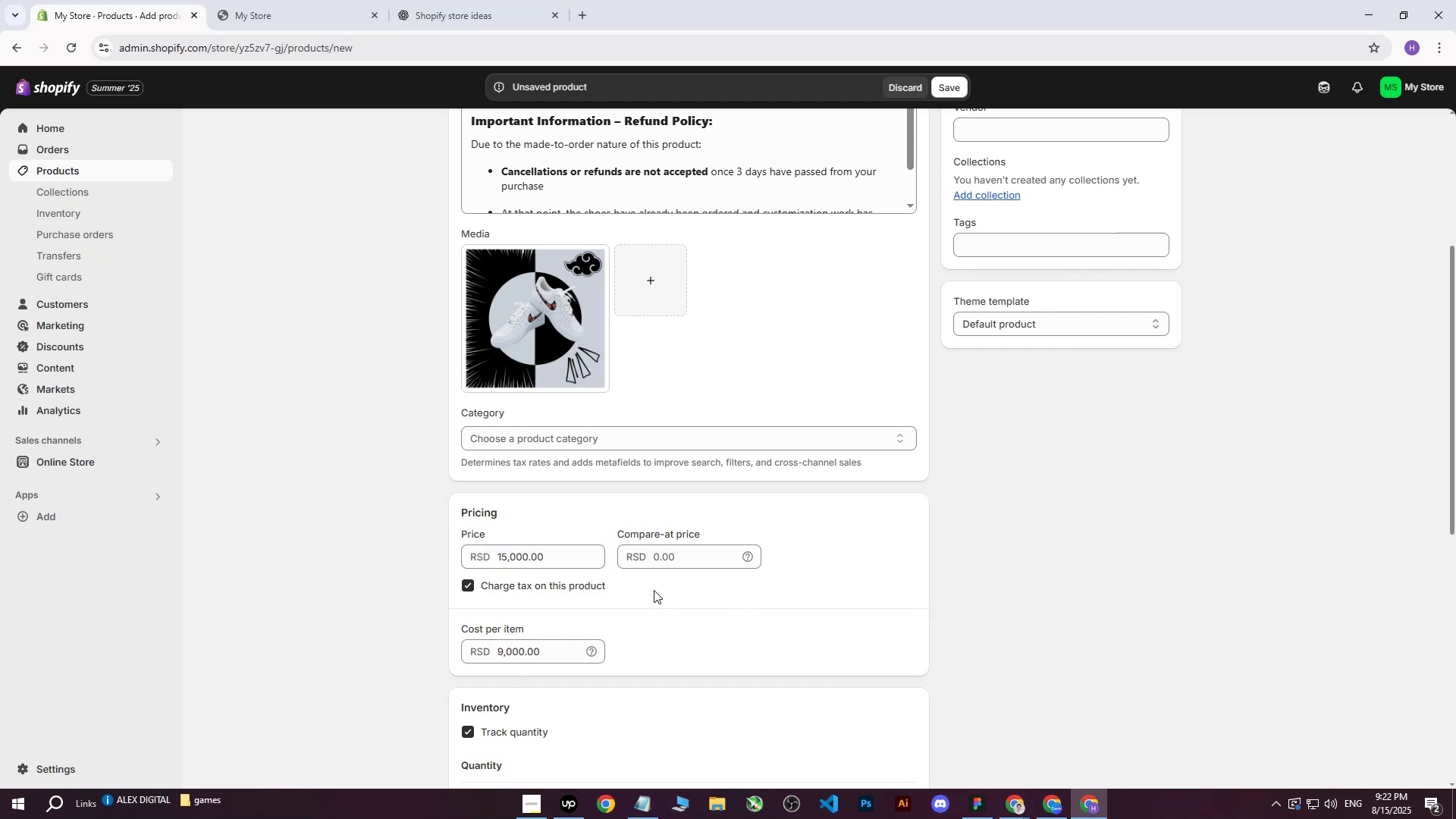 
left_click([941, 83])
 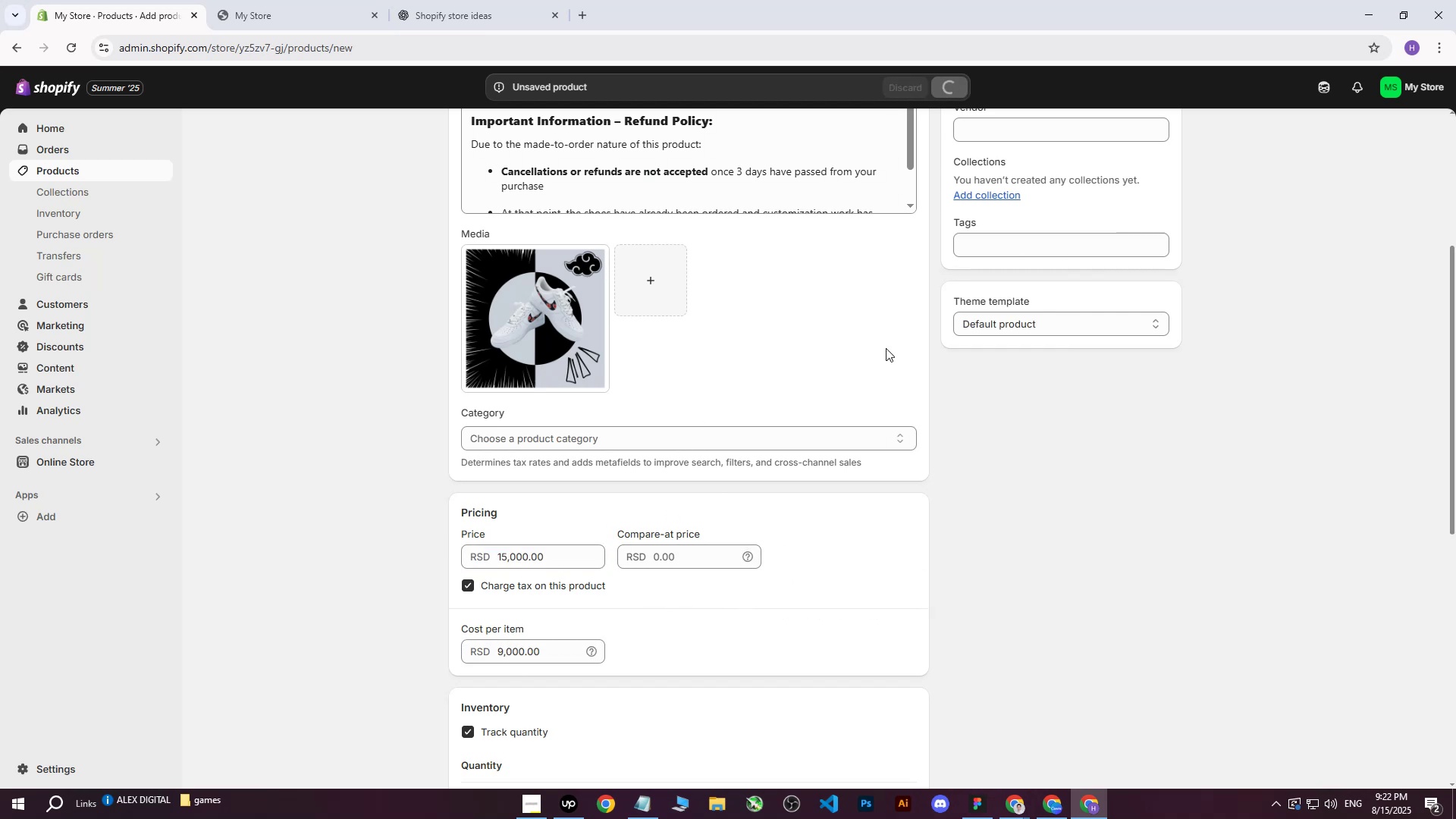 
scroll: coordinate [886, 420], scroll_direction: down, amount: 13.0
 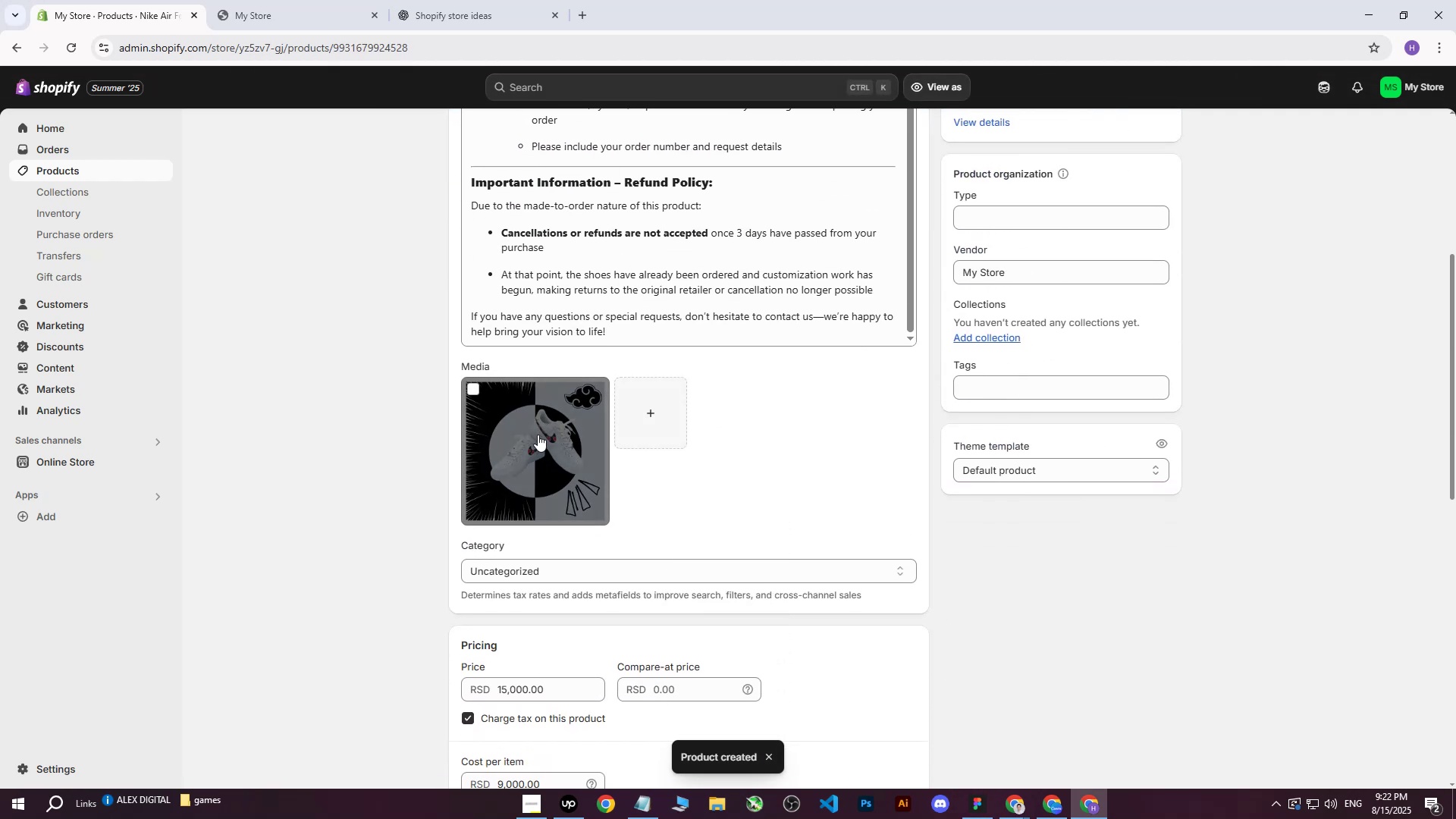 
scroll: coordinate [564, 438], scroll_direction: up, amount: 1.0
 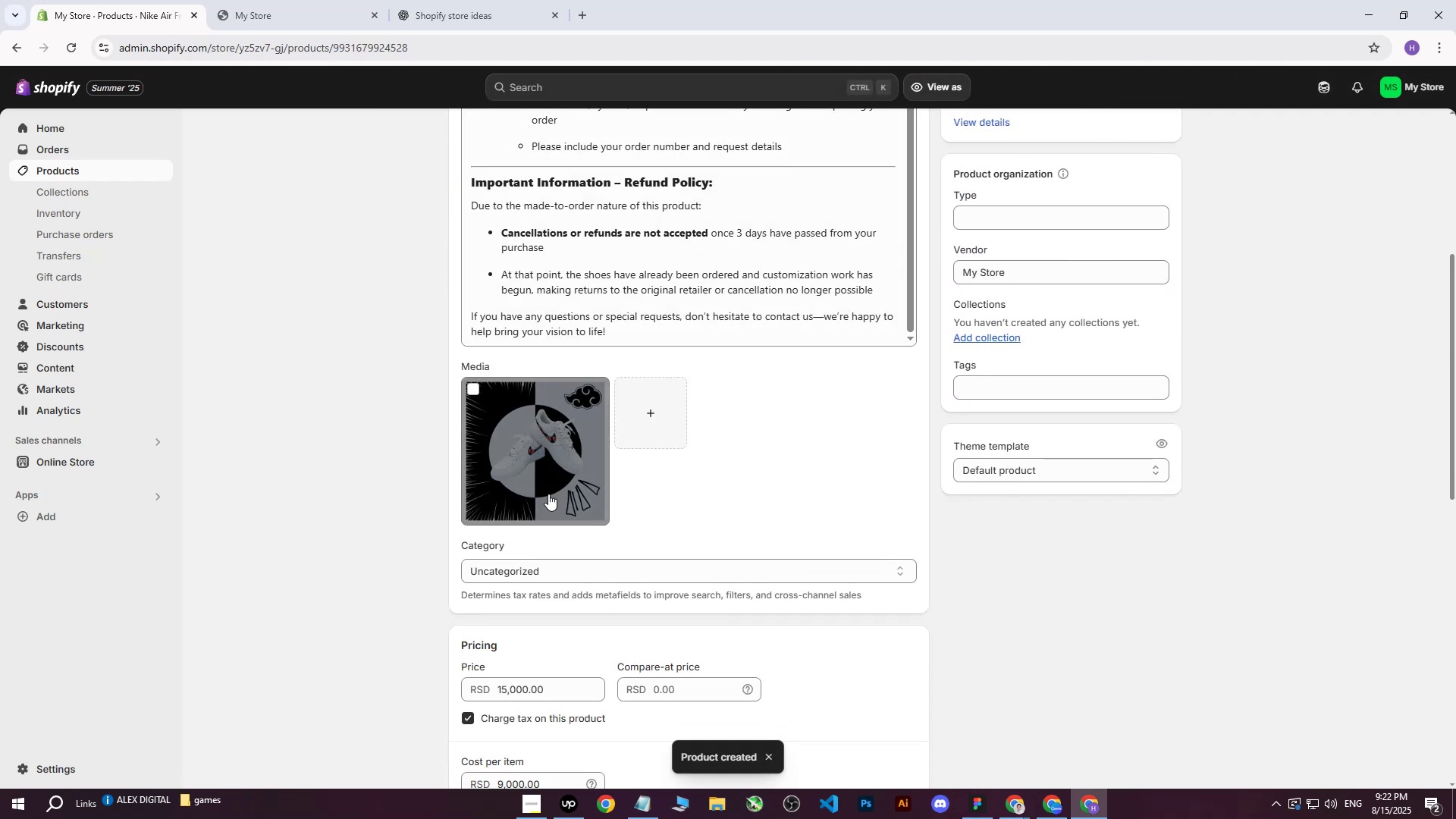 
left_click([544, 496])
 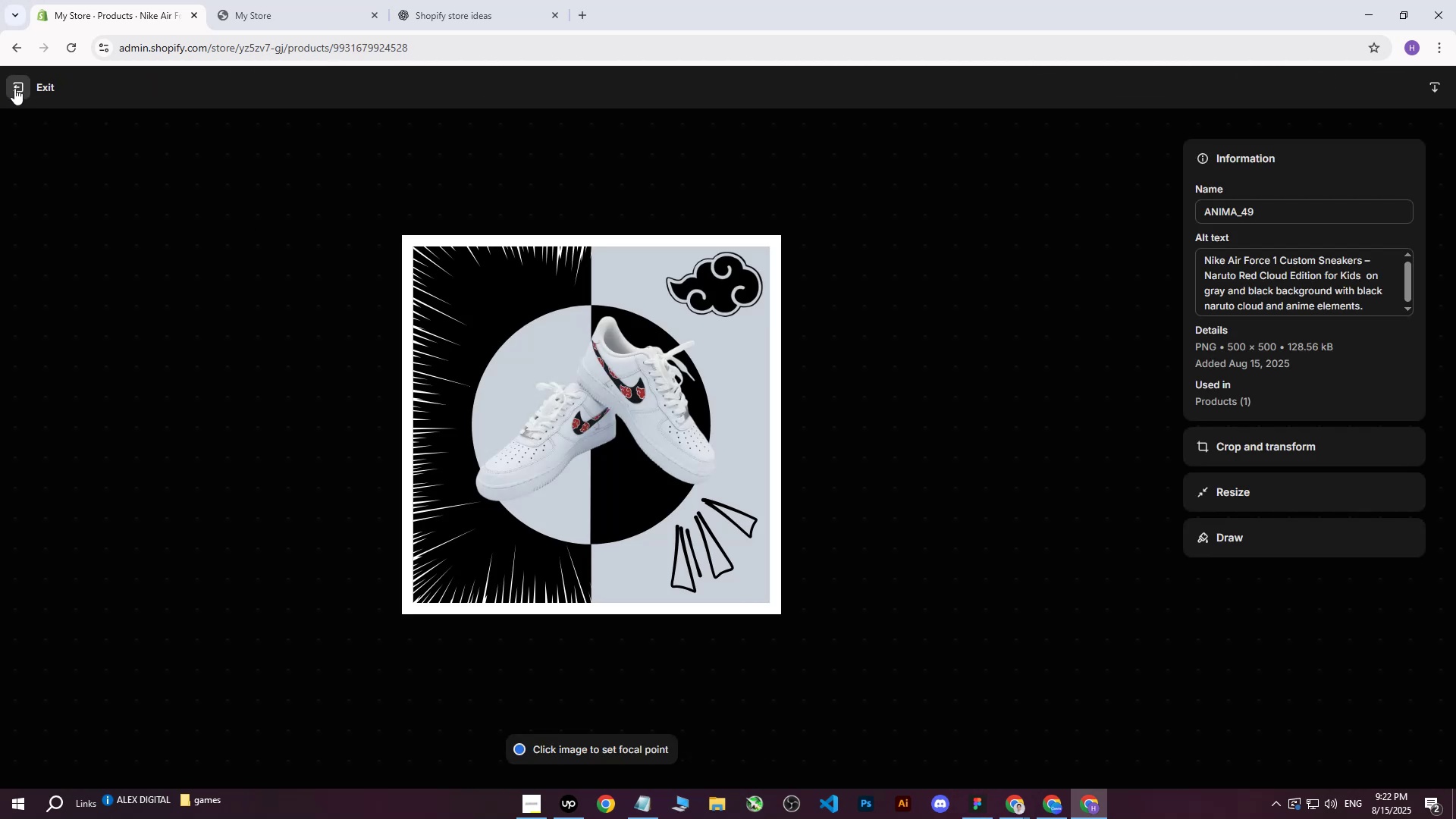 
left_click([14, 88])
 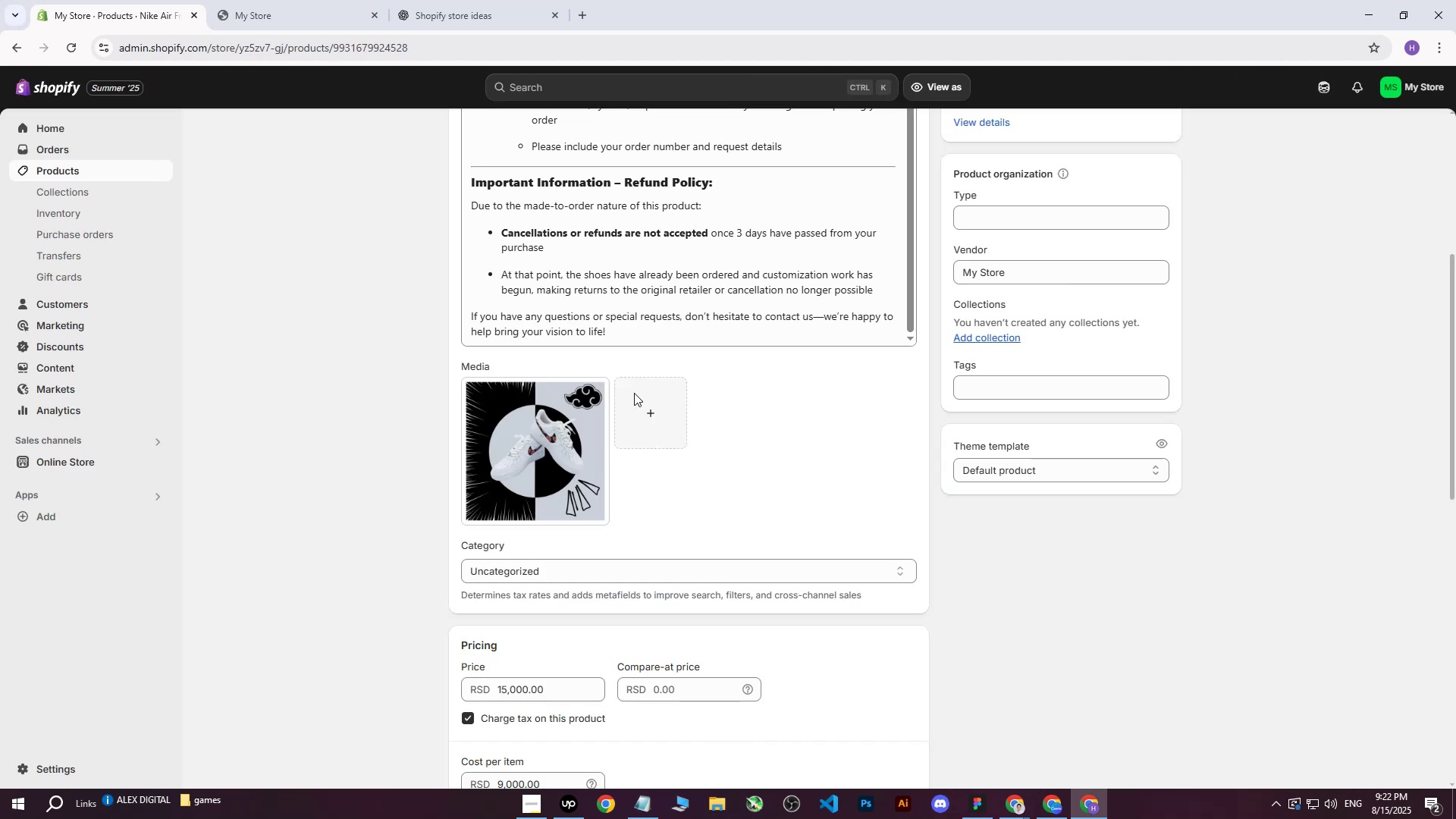 
scroll: coordinate [748, 438], scroll_direction: down, amount: 6.0
 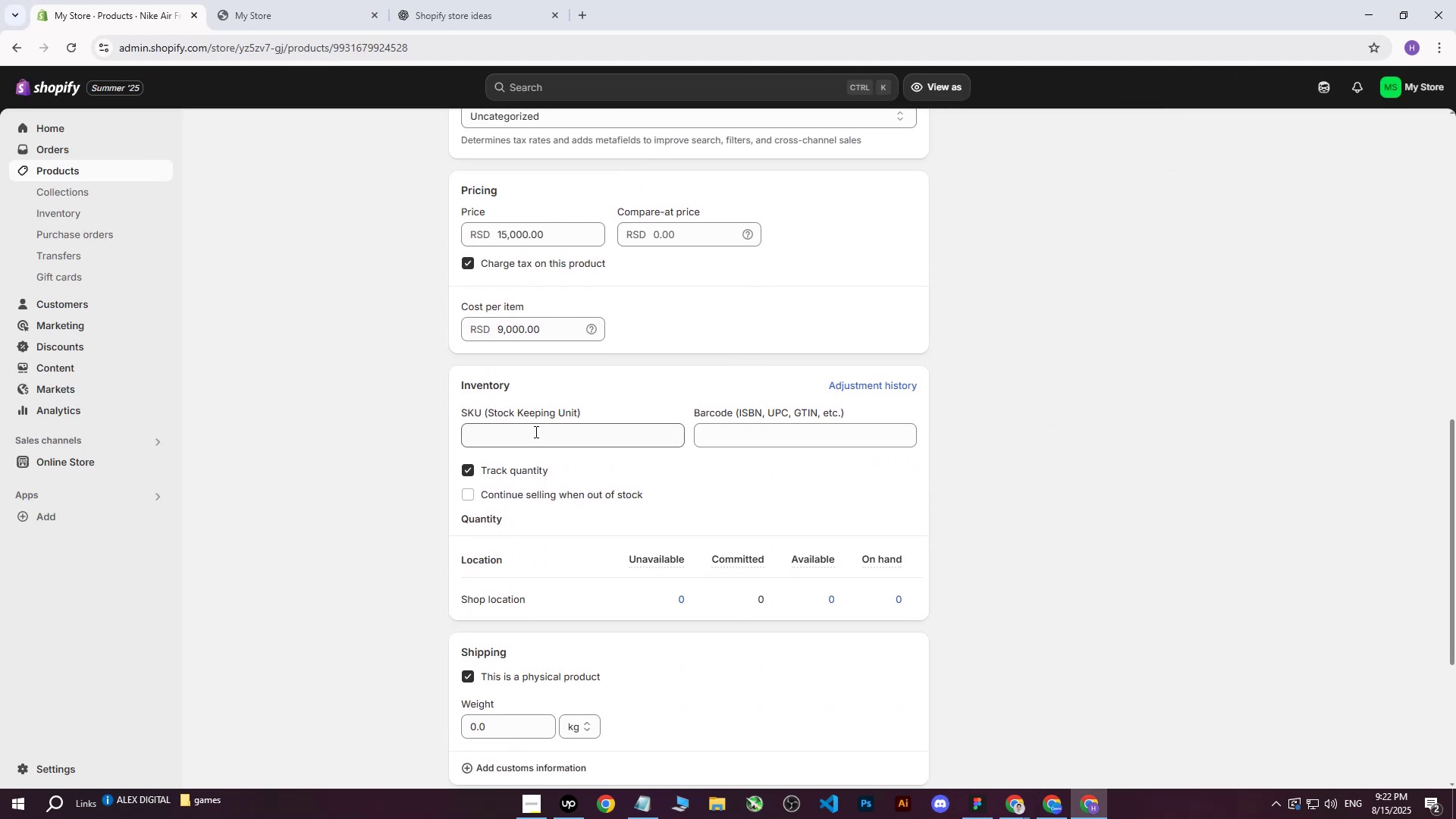 
left_click([535, 431])
 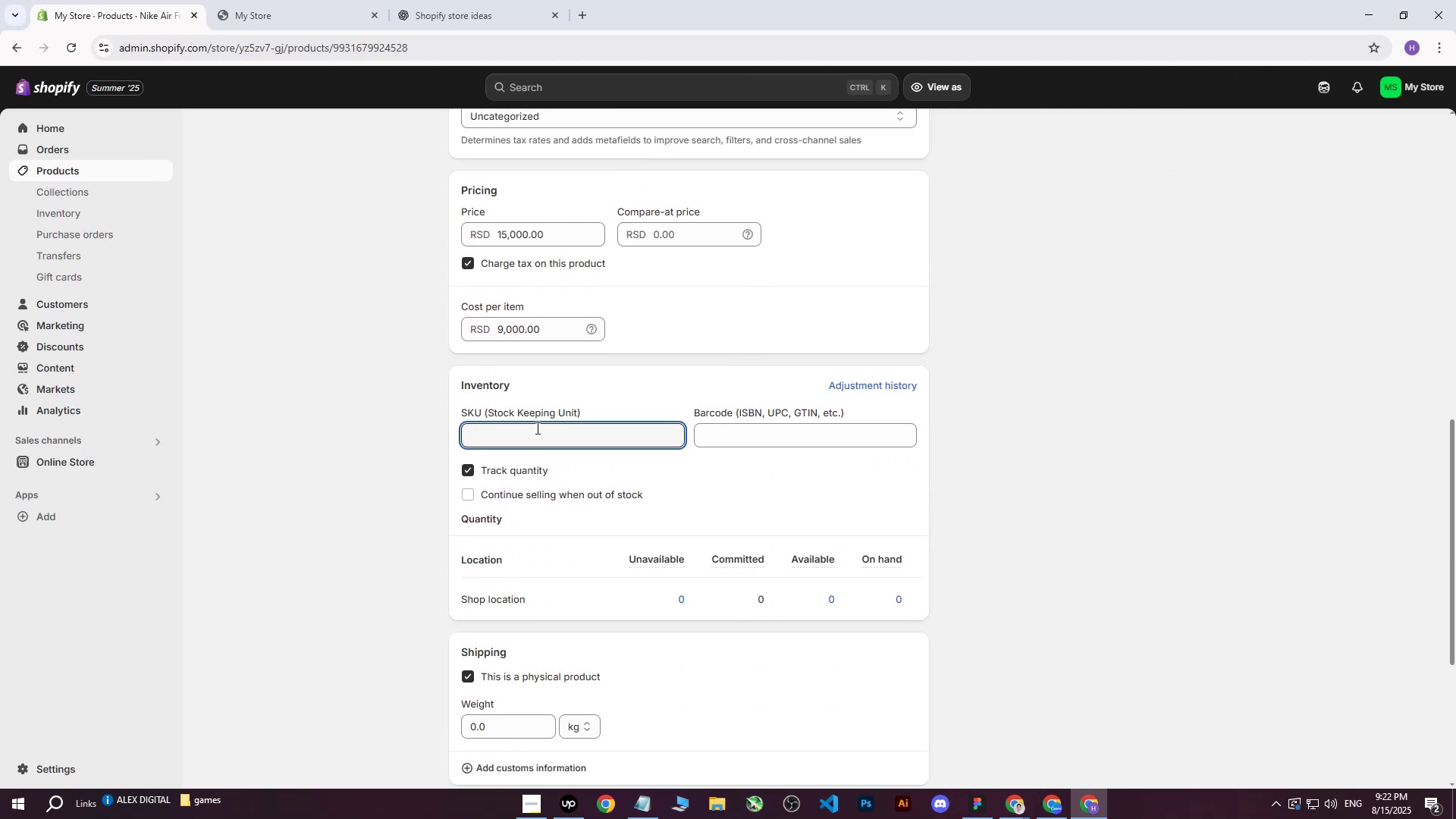 
type(200)
 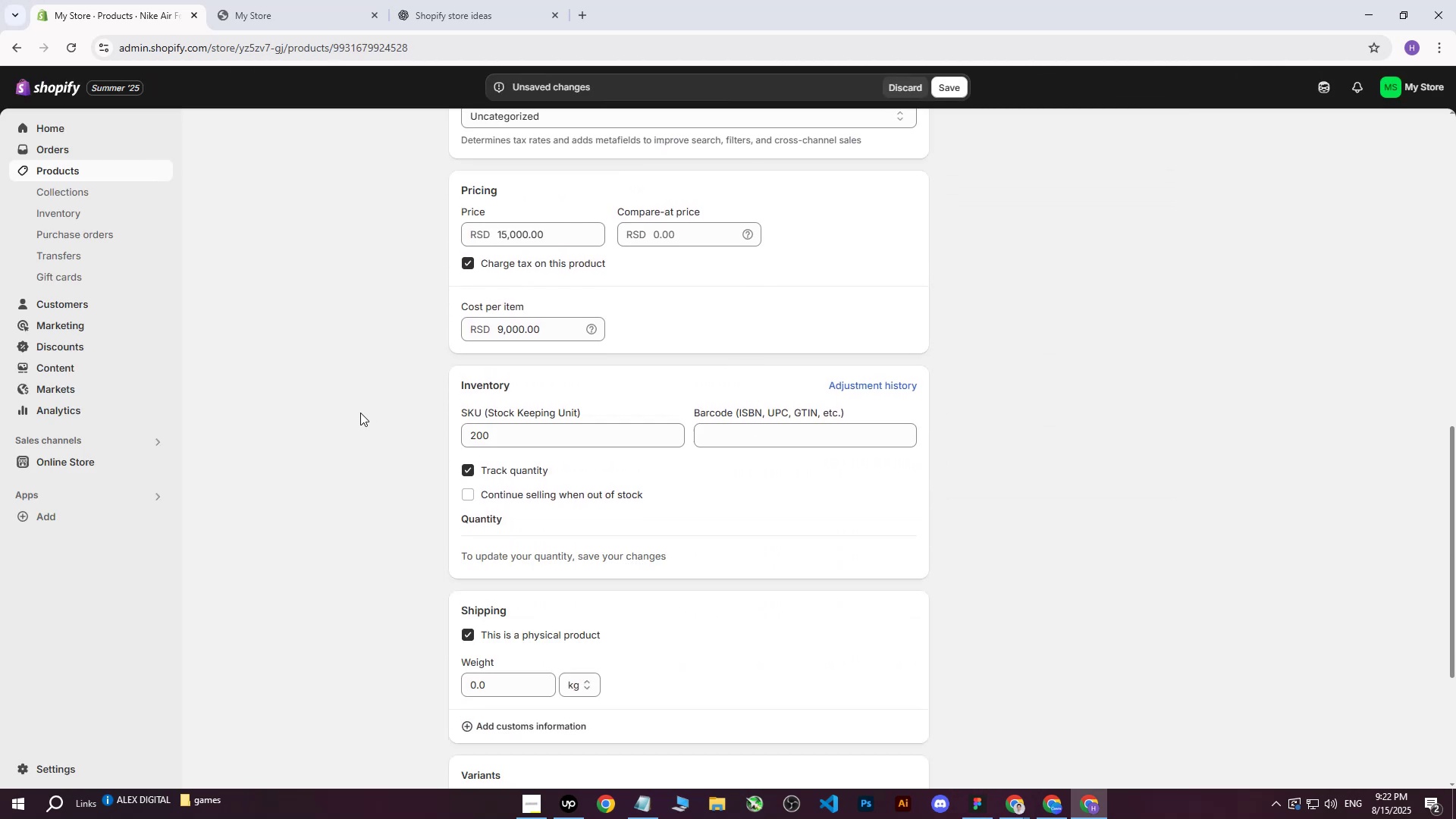 
left_click([360, 413])
 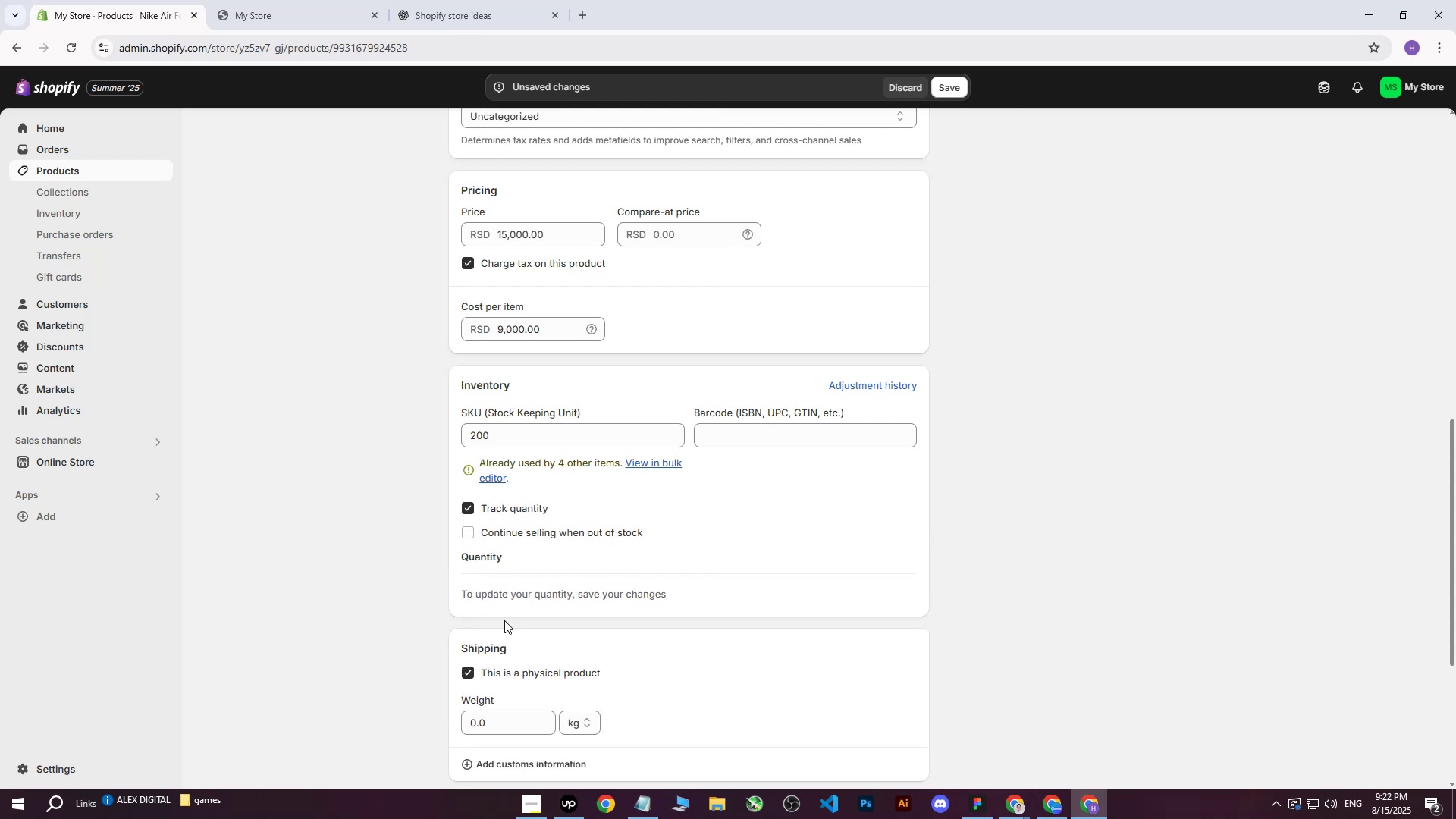 
scroll: coordinate [570, 541], scroll_direction: up, amount: 5.0
 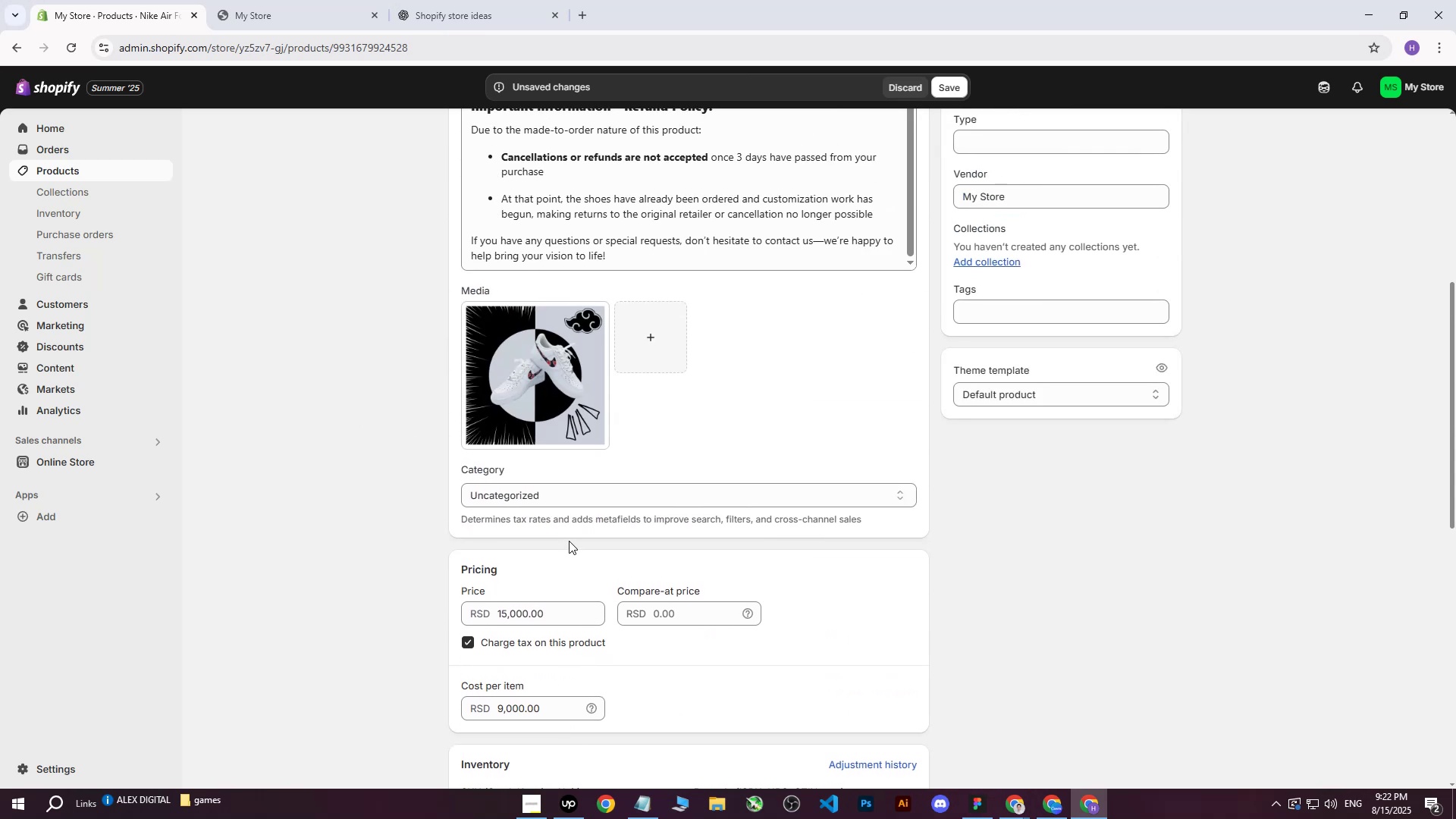 
scroll: coordinate [649, 497], scroll_direction: down, amount: 10.0
 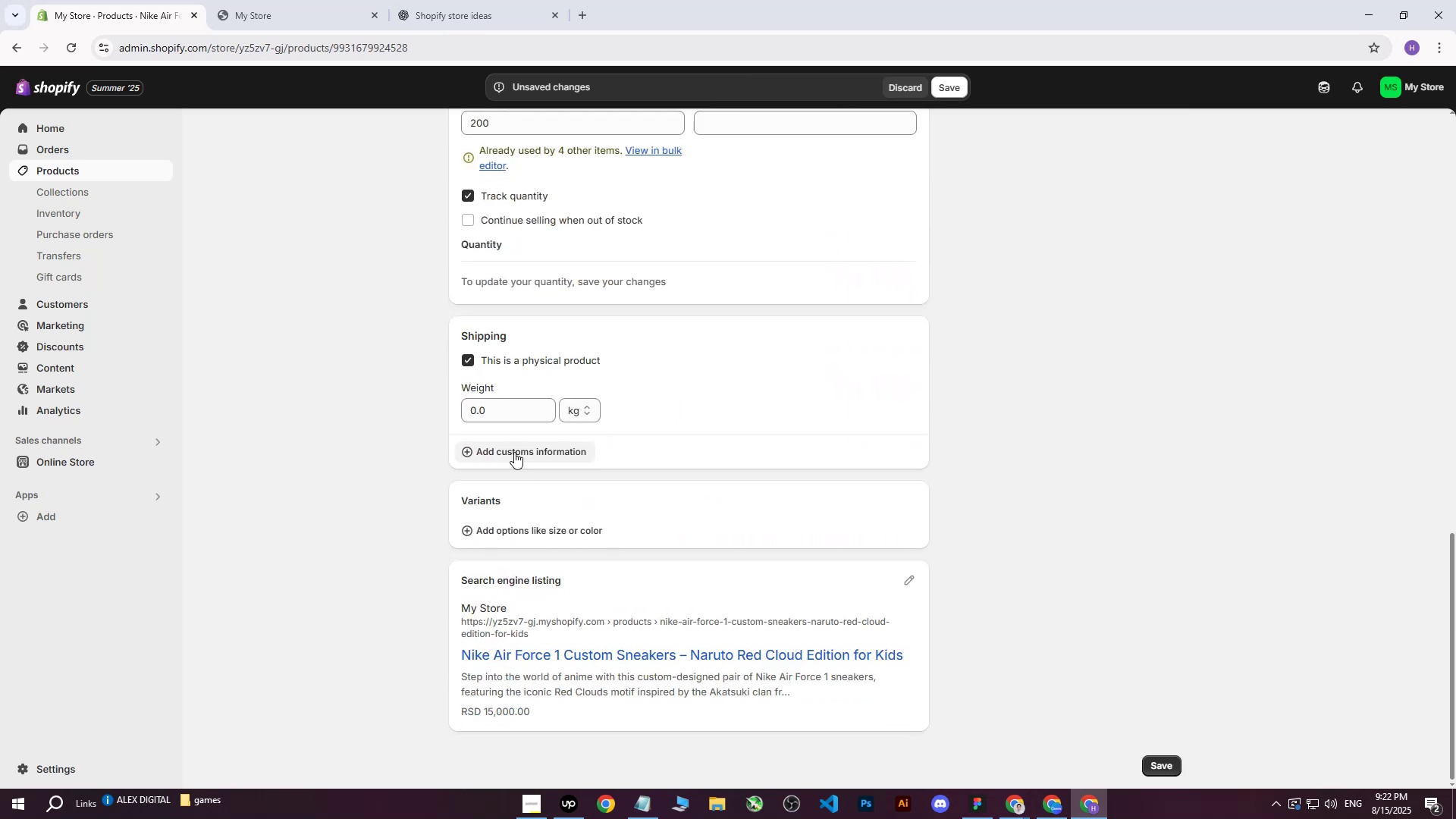 
left_click([513, 415])
 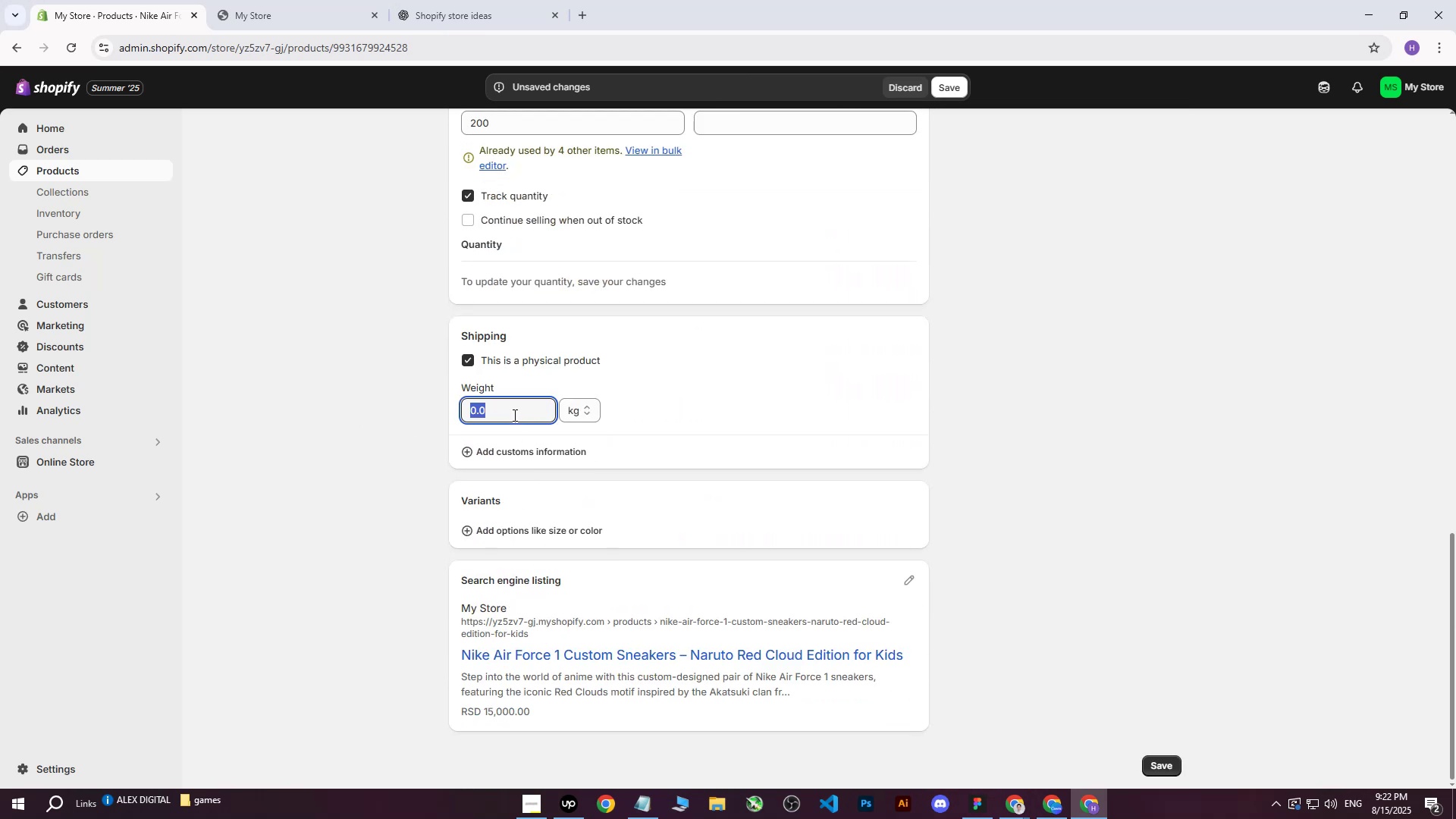 
key(8)
 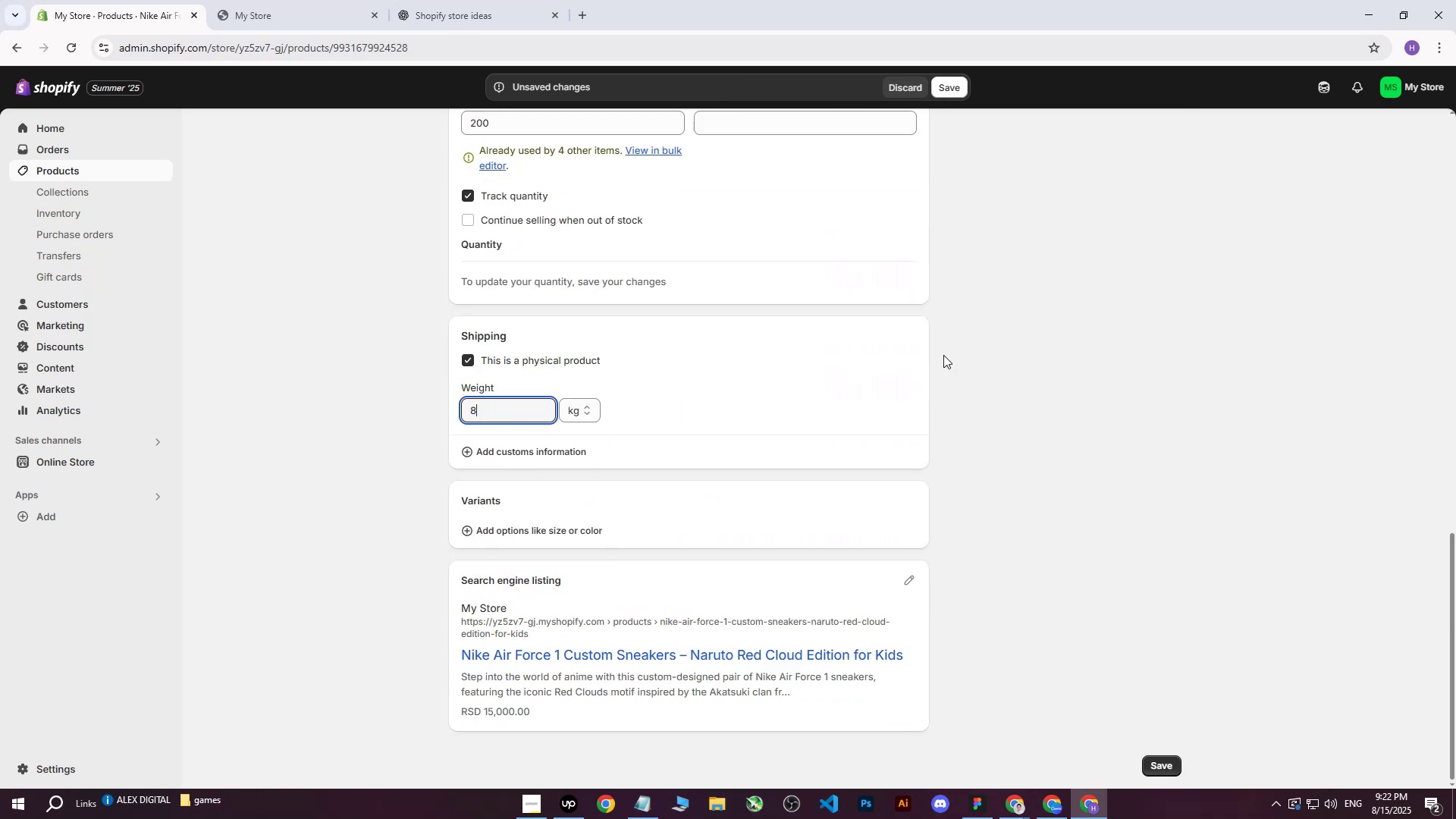 
left_click([943, 355])
 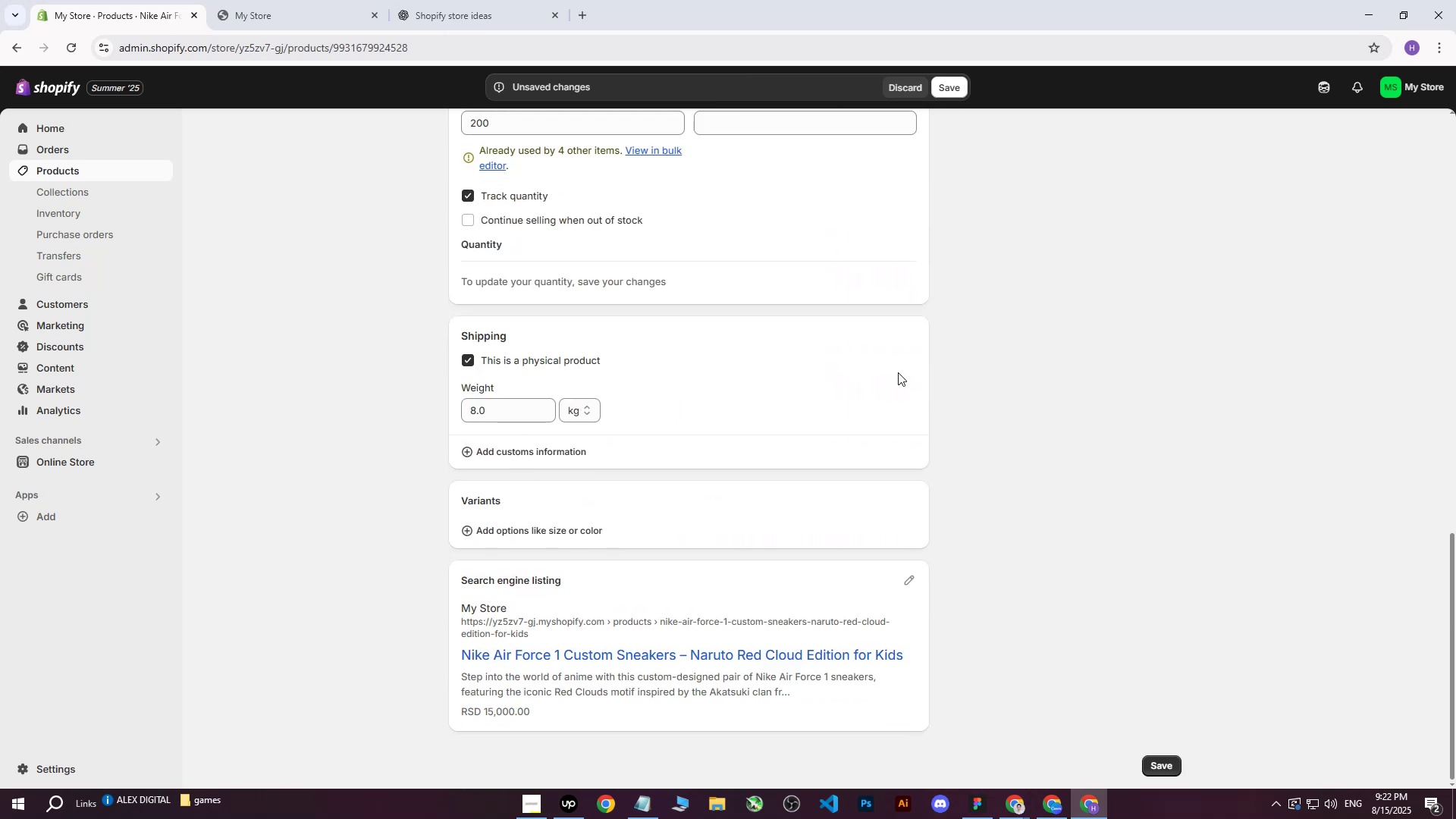 
scroll: coordinate [671, 222], scroll_direction: up, amount: 23.0
 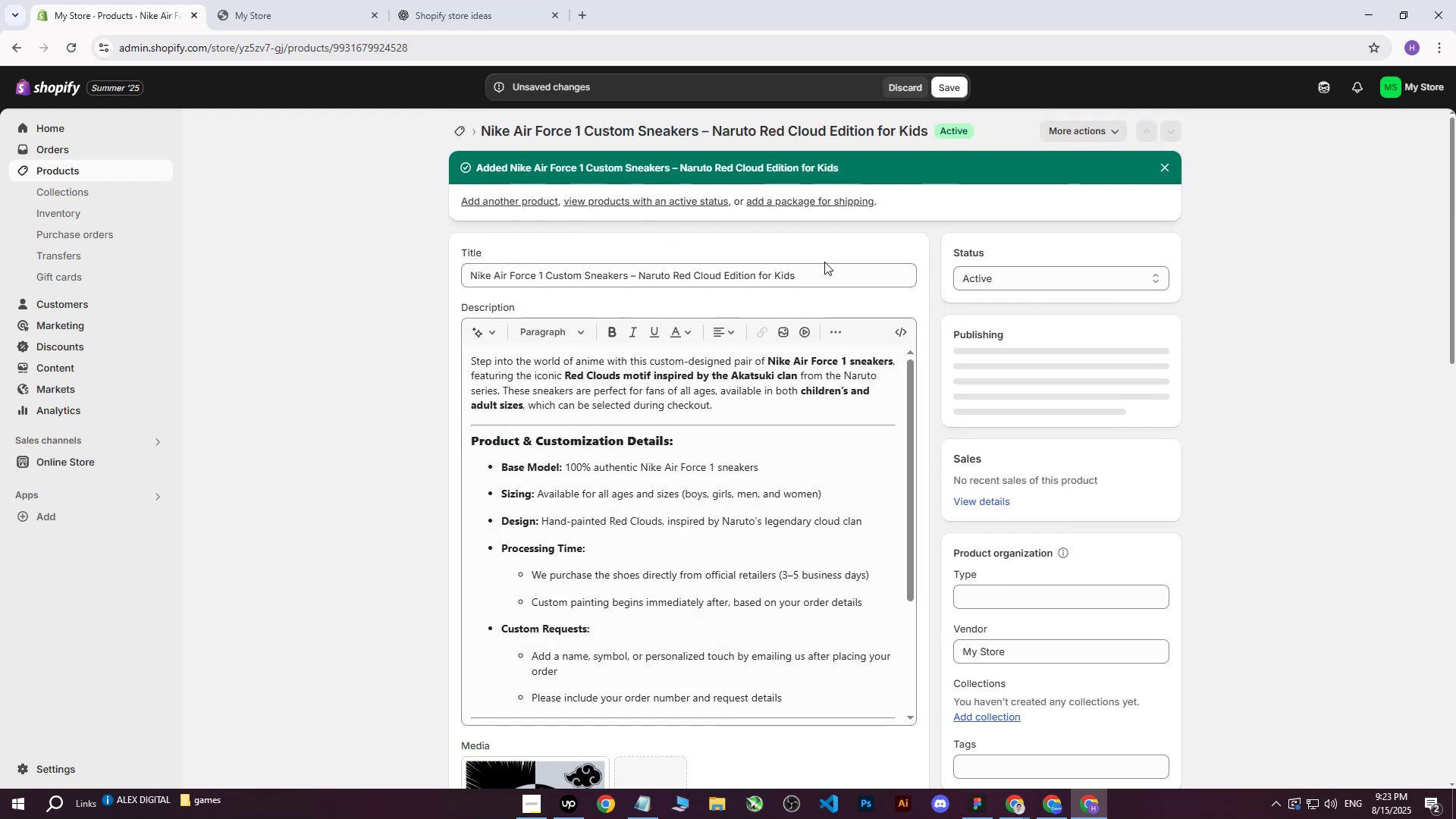 
left_click_drag(start_coordinate=[824, 278], to_coordinate=[413, 268])
 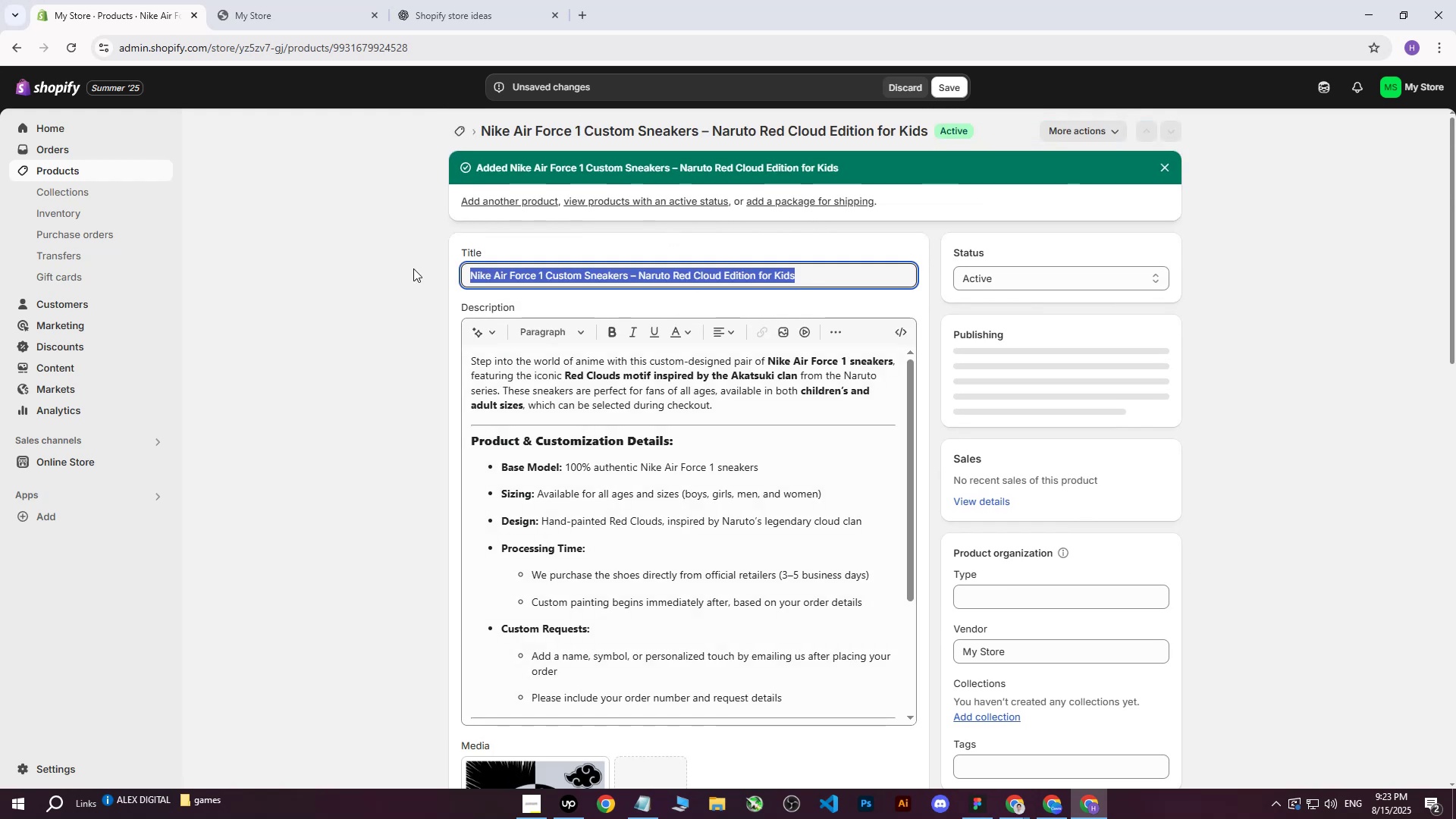 
key(Control+ControlLeft)
 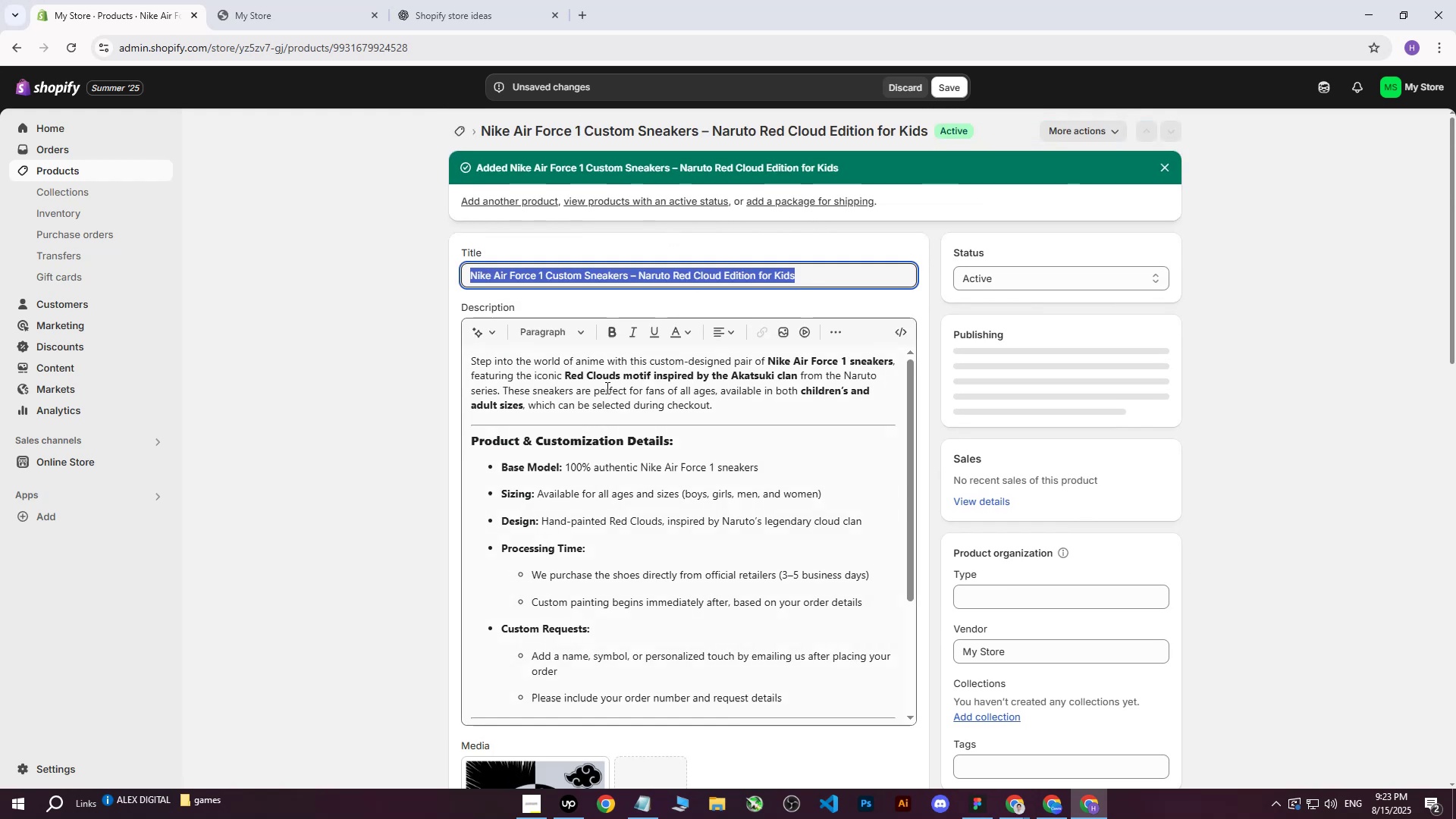 
key(Control+C)
 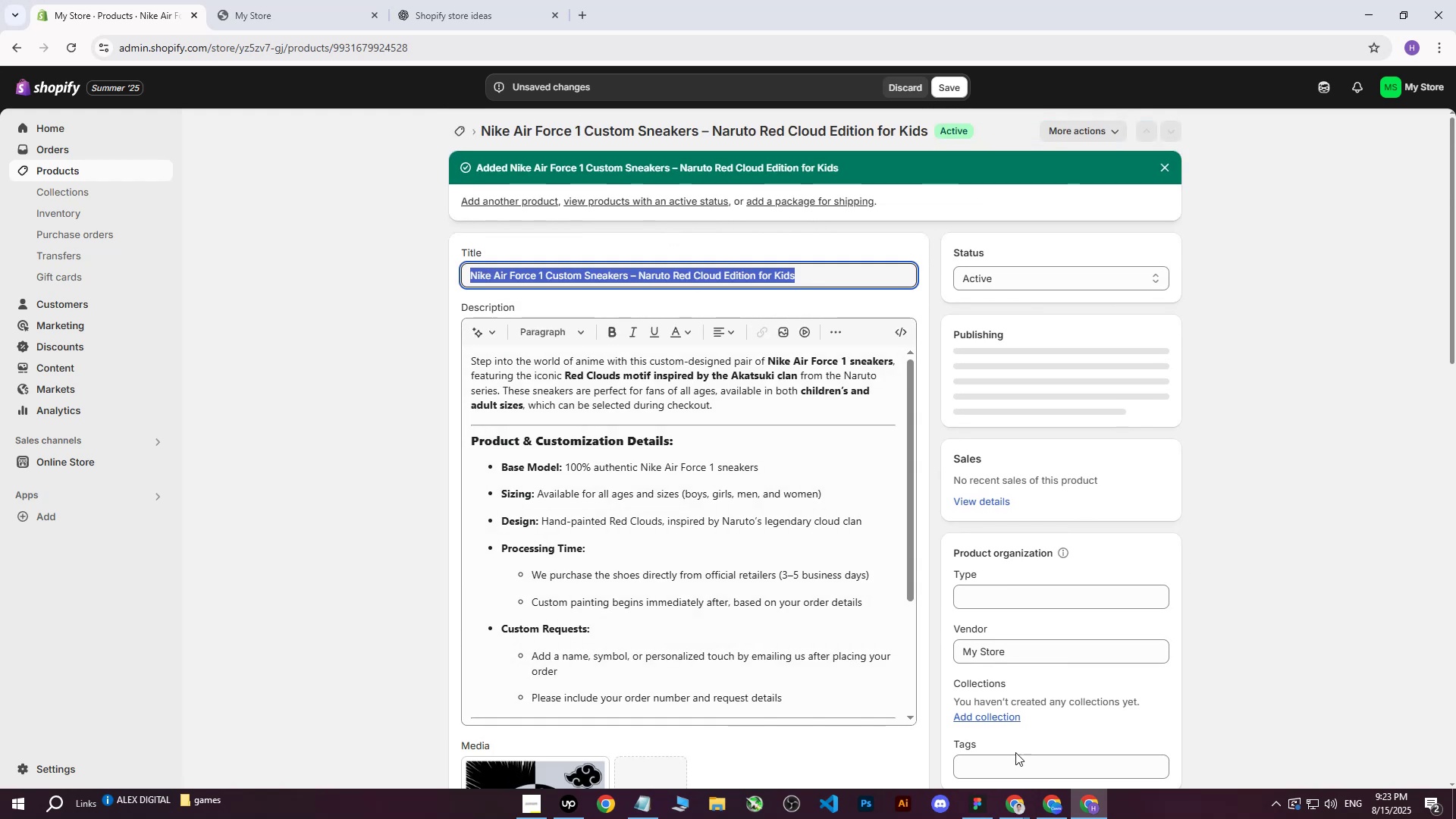 
left_click([1012, 761])
 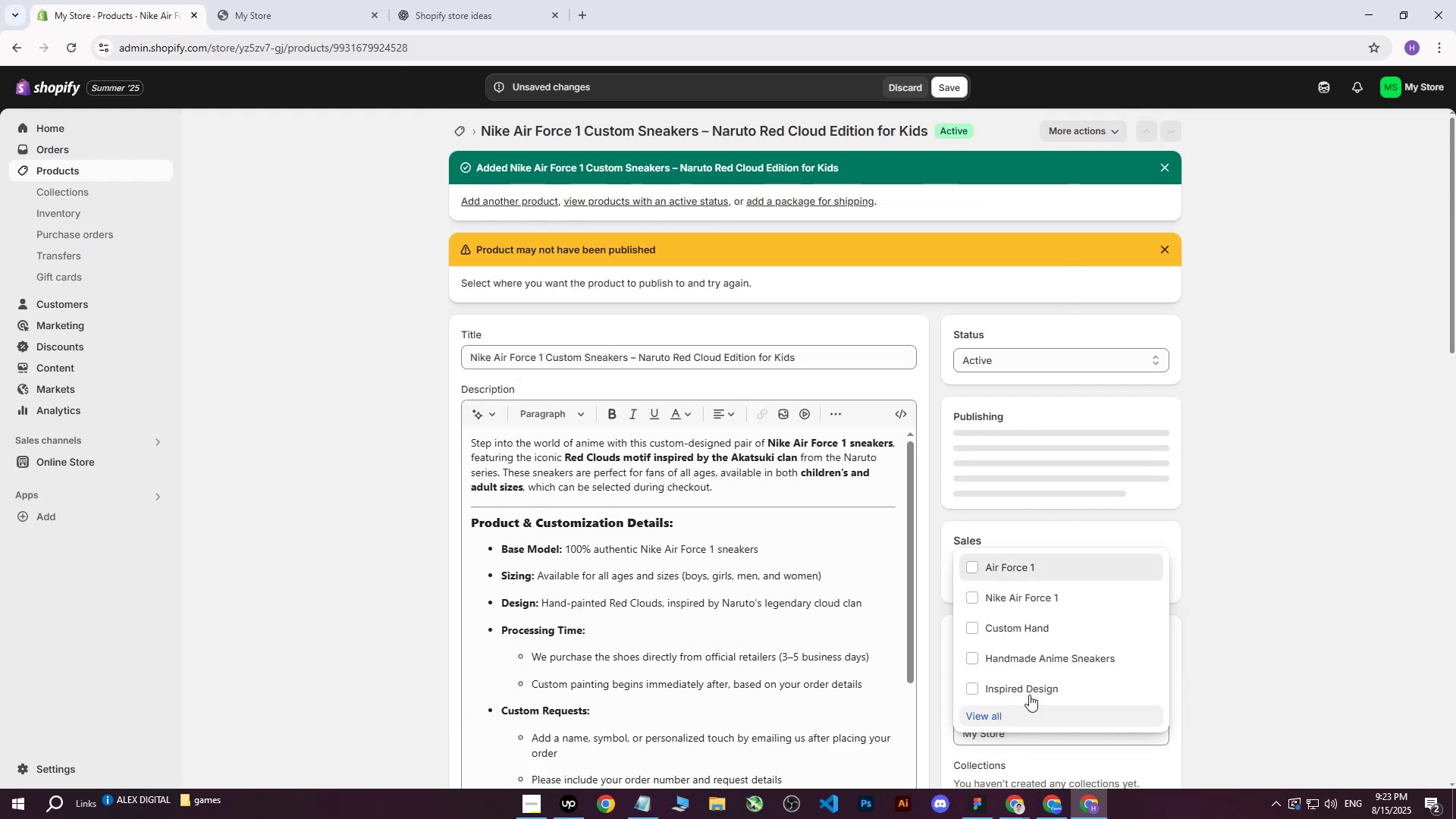 
key(Control+ControlLeft)
 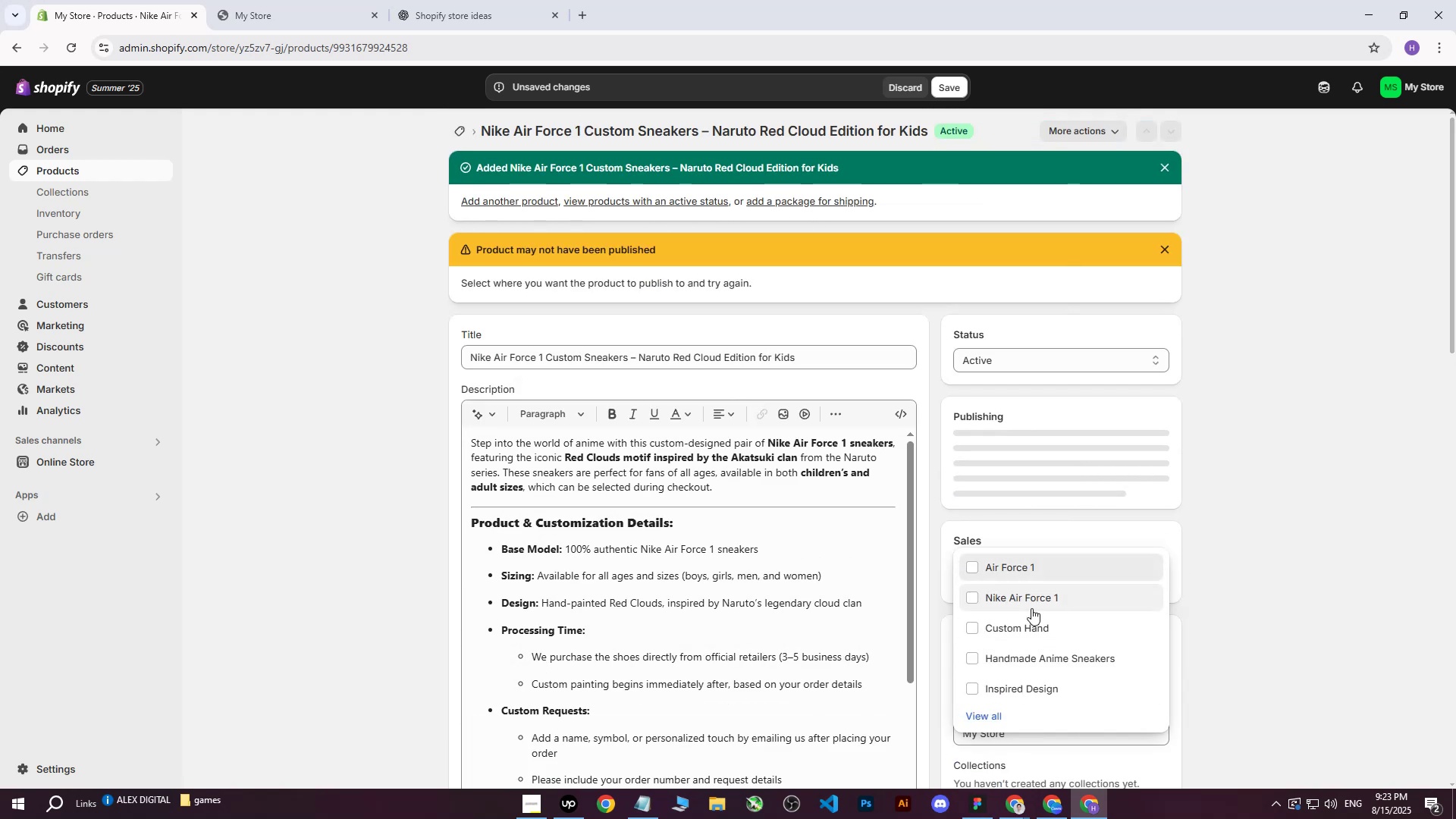 
key(Control+V)
 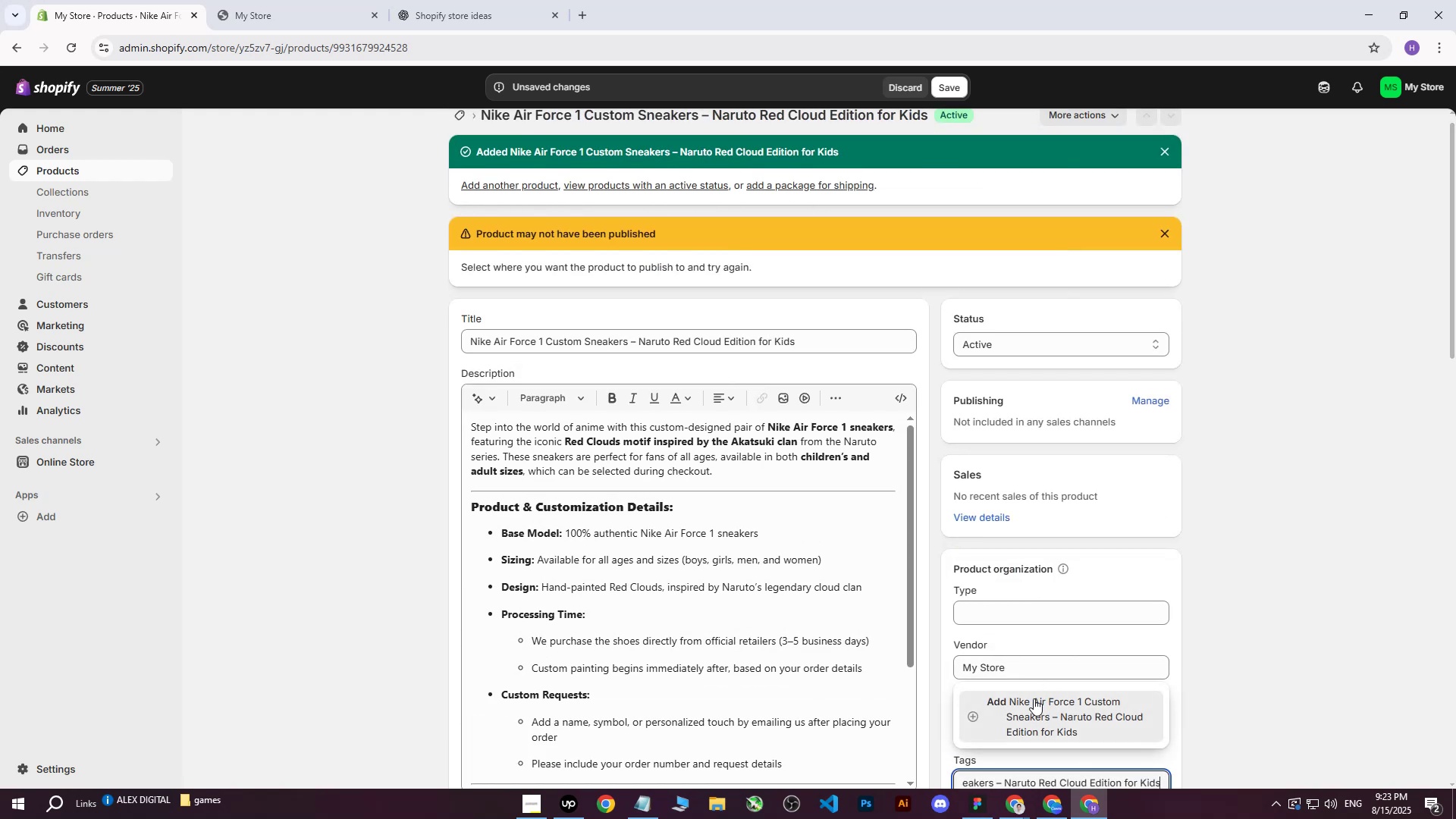 
double_click([1250, 447])
 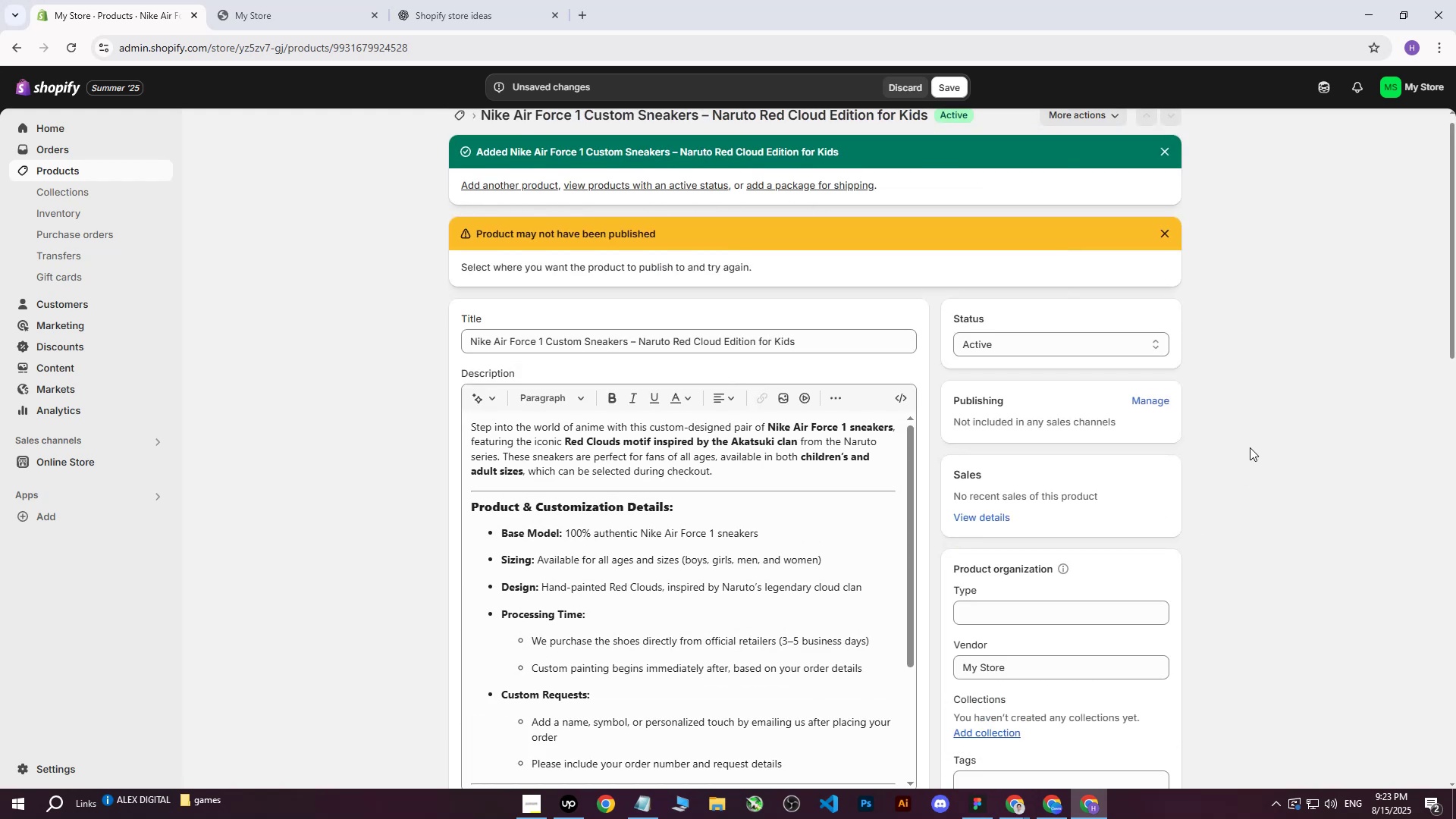 
scroll: coordinate [1059, 401], scroll_direction: none, amount: 0.0
 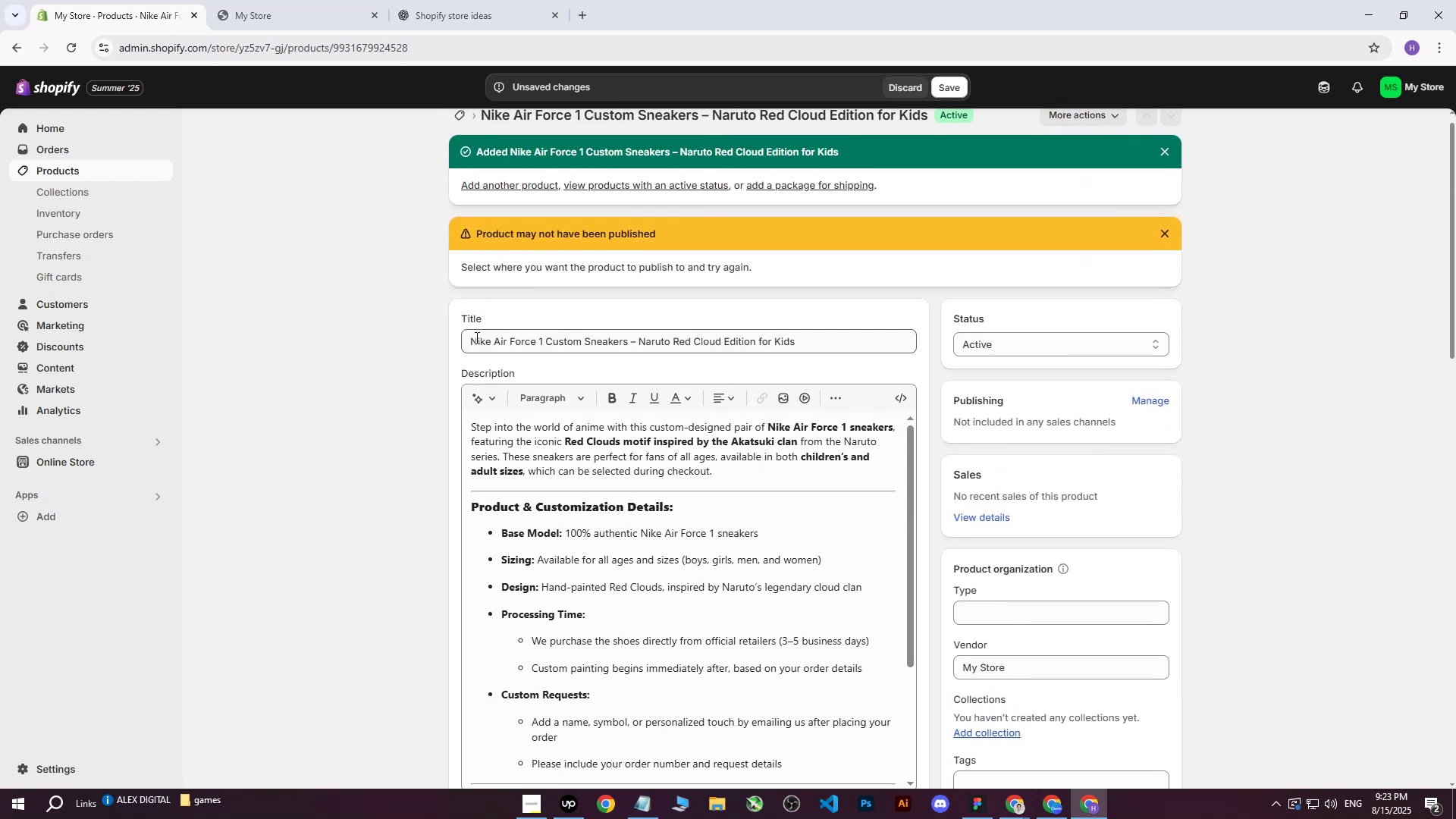 
left_click_drag(start_coordinate=[471, 337], to_coordinate=[627, 345])
 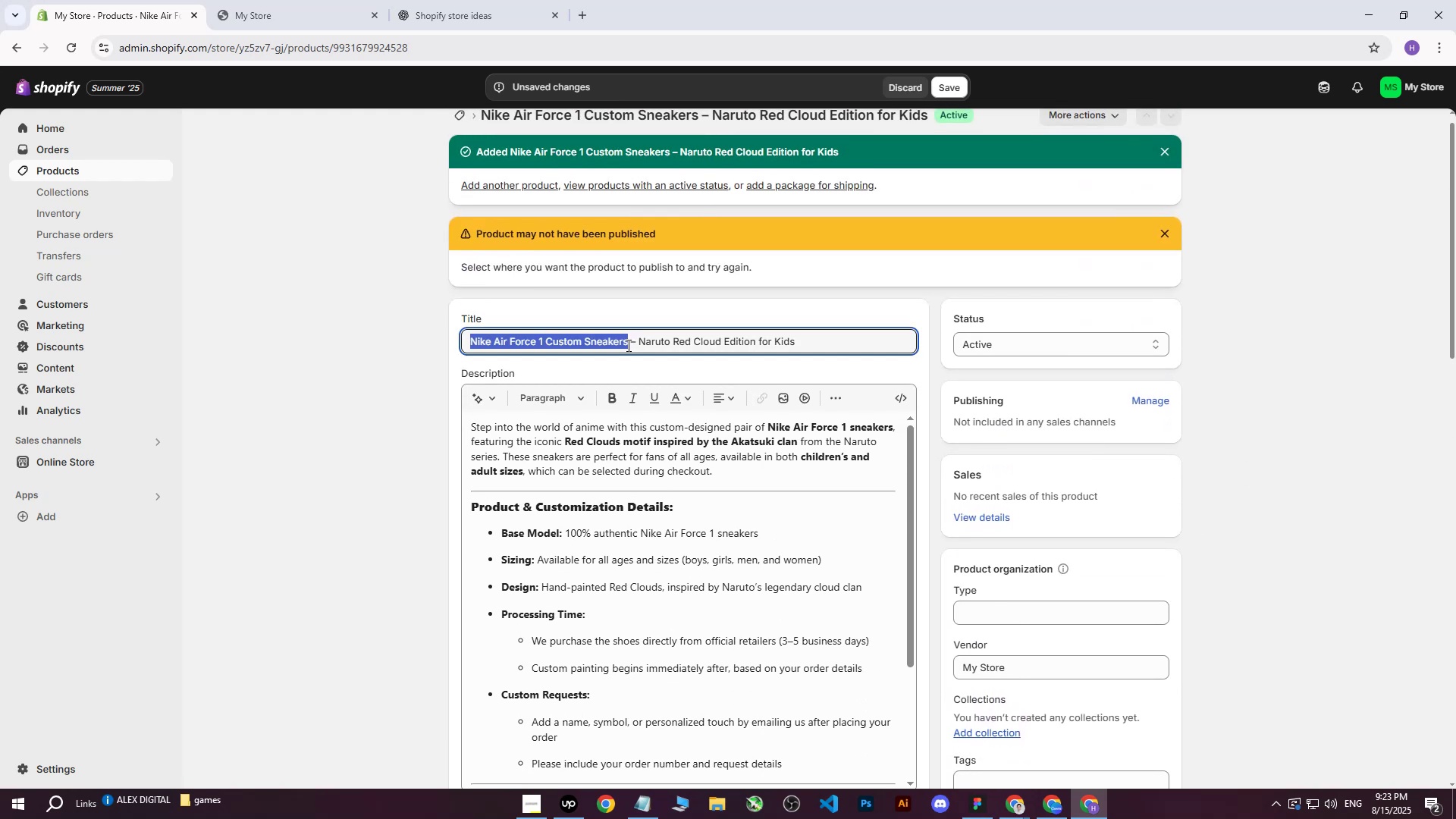 
key(Control+ControlLeft)
 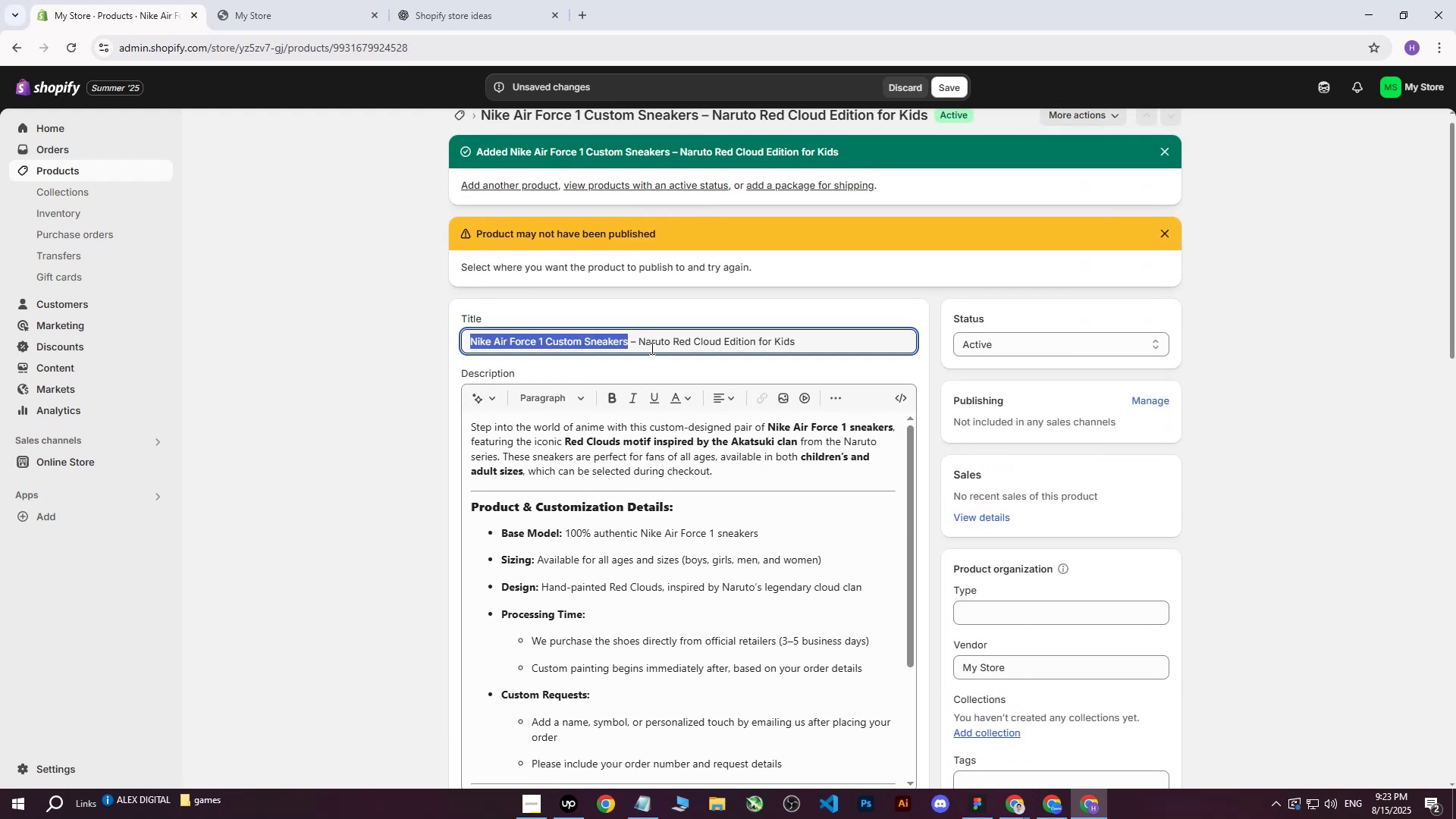 
key(Control+C)
 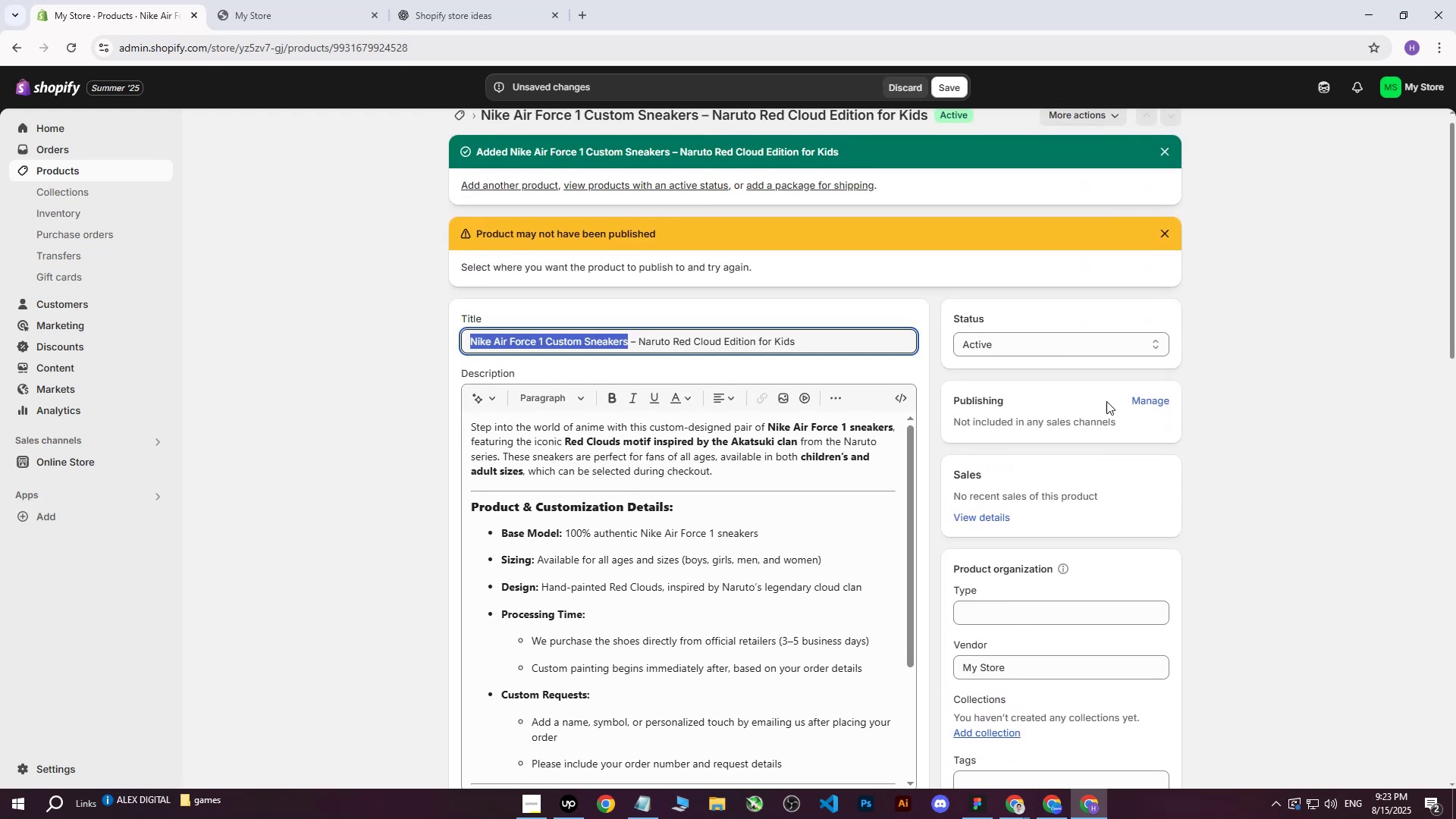 
scroll: coordinate [1129, 397], scroll_direction: down, amount: 7.0
 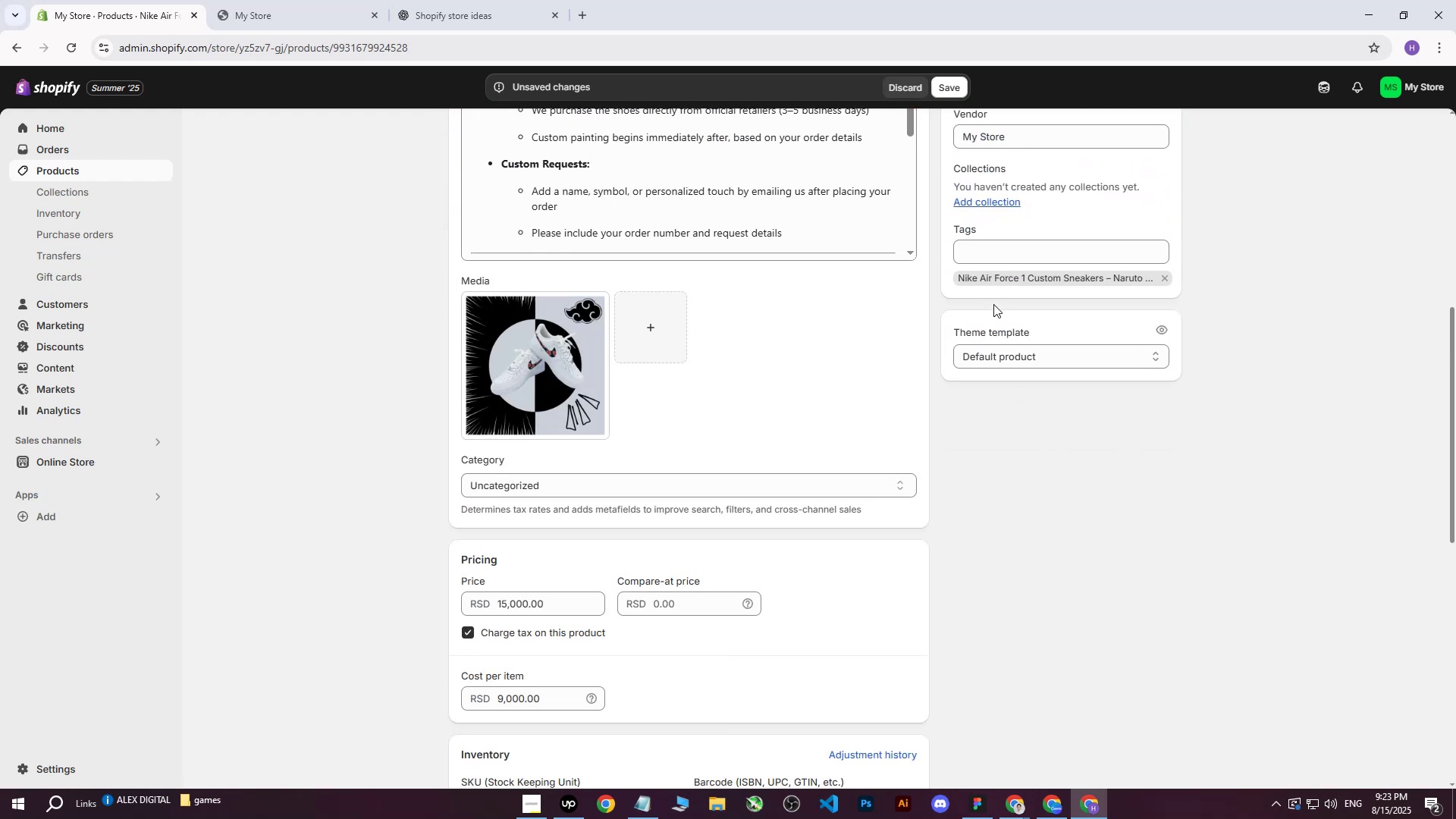 
left_click([996, 256])
 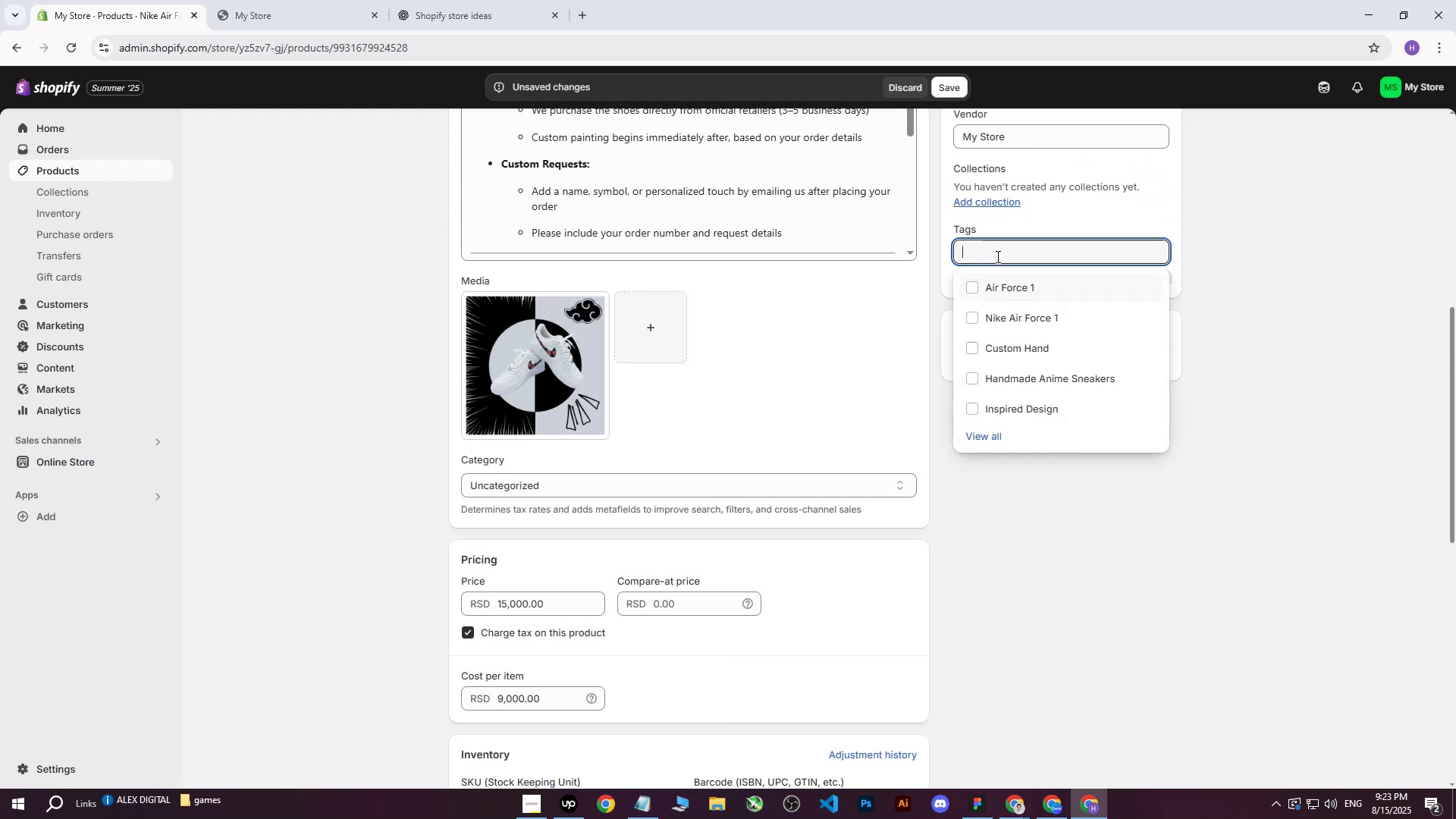 
key(Control+ControlLeft)
 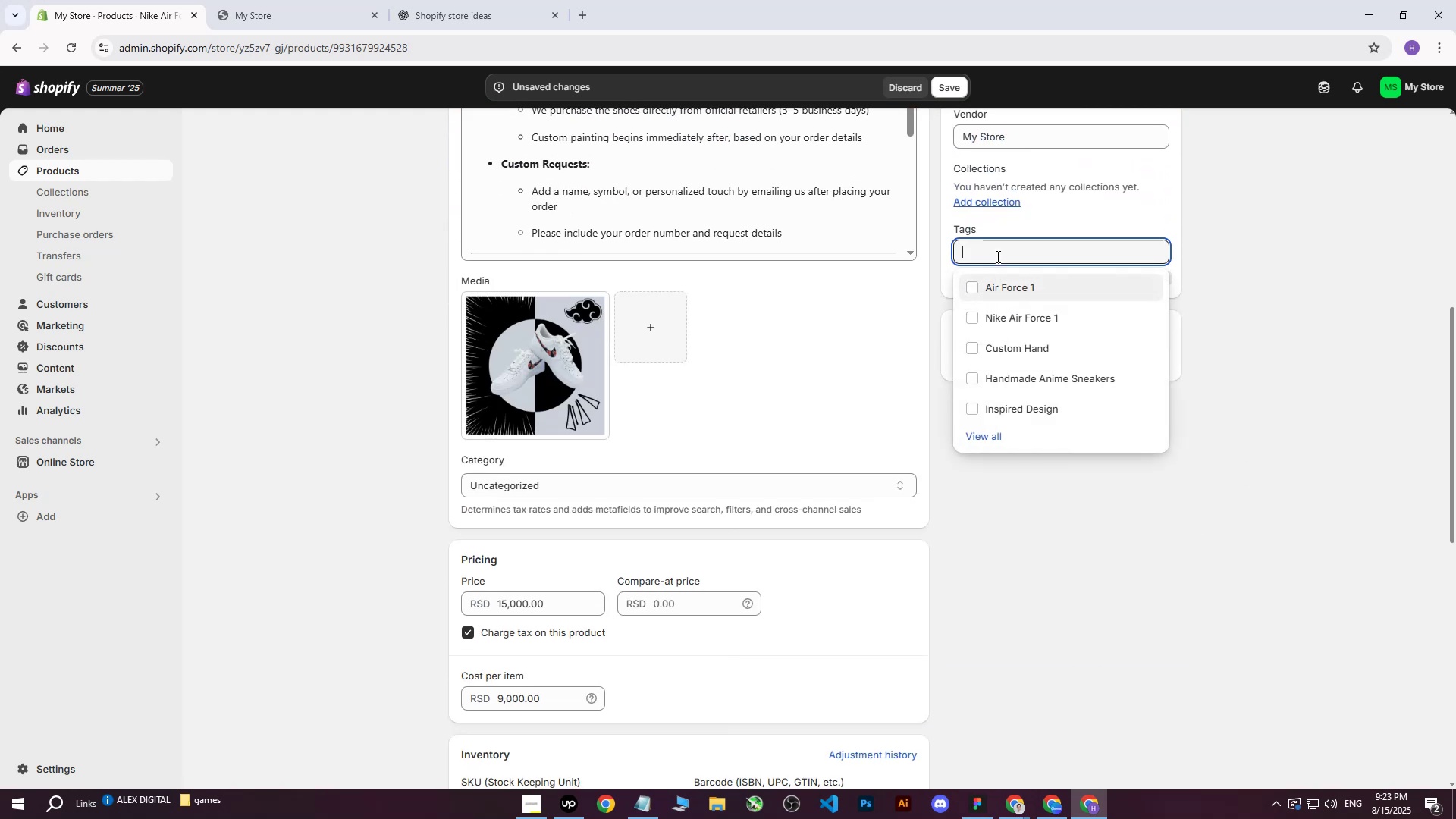 
key(Control+V)
 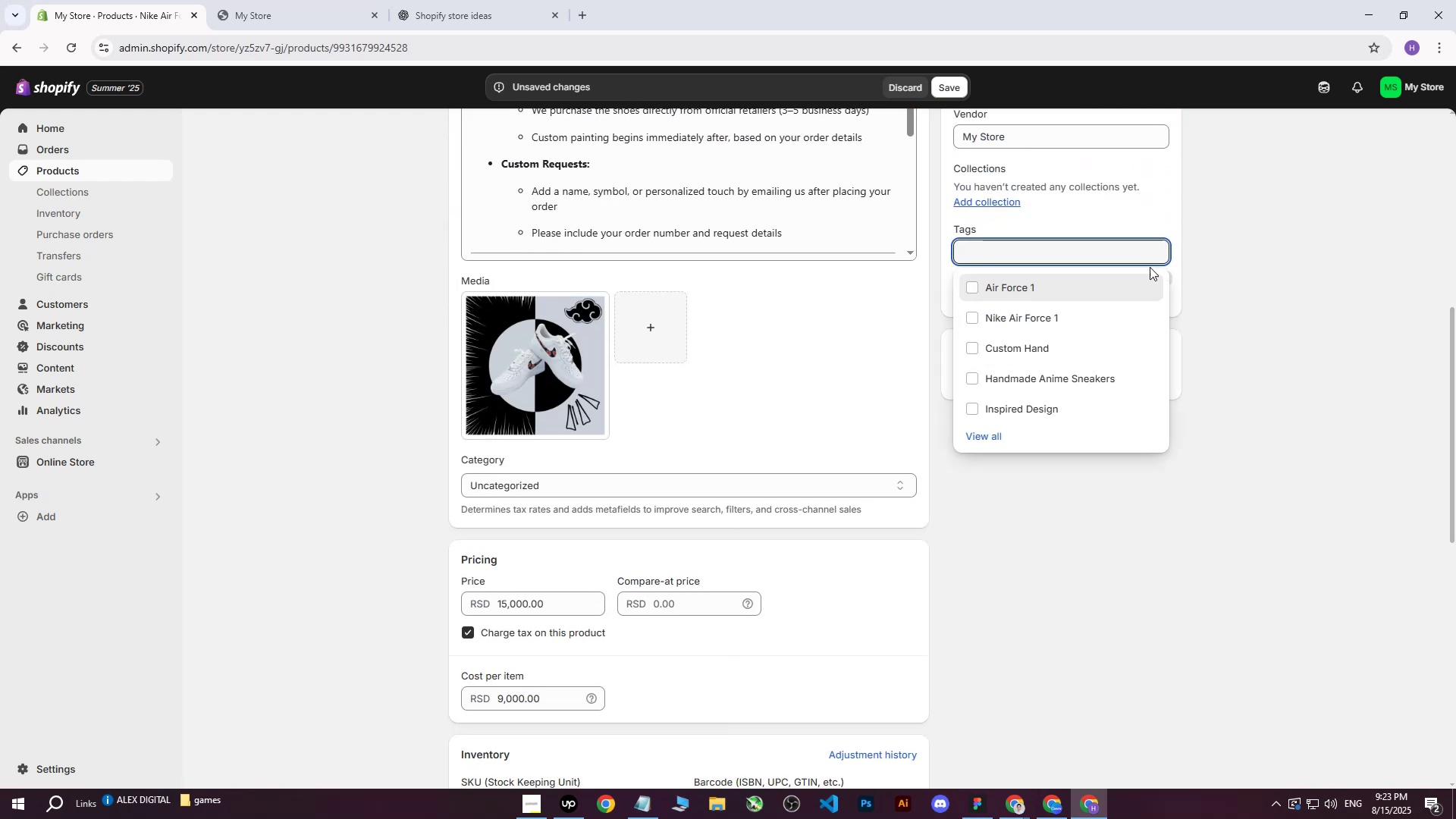 
double_click([1291, 226])
 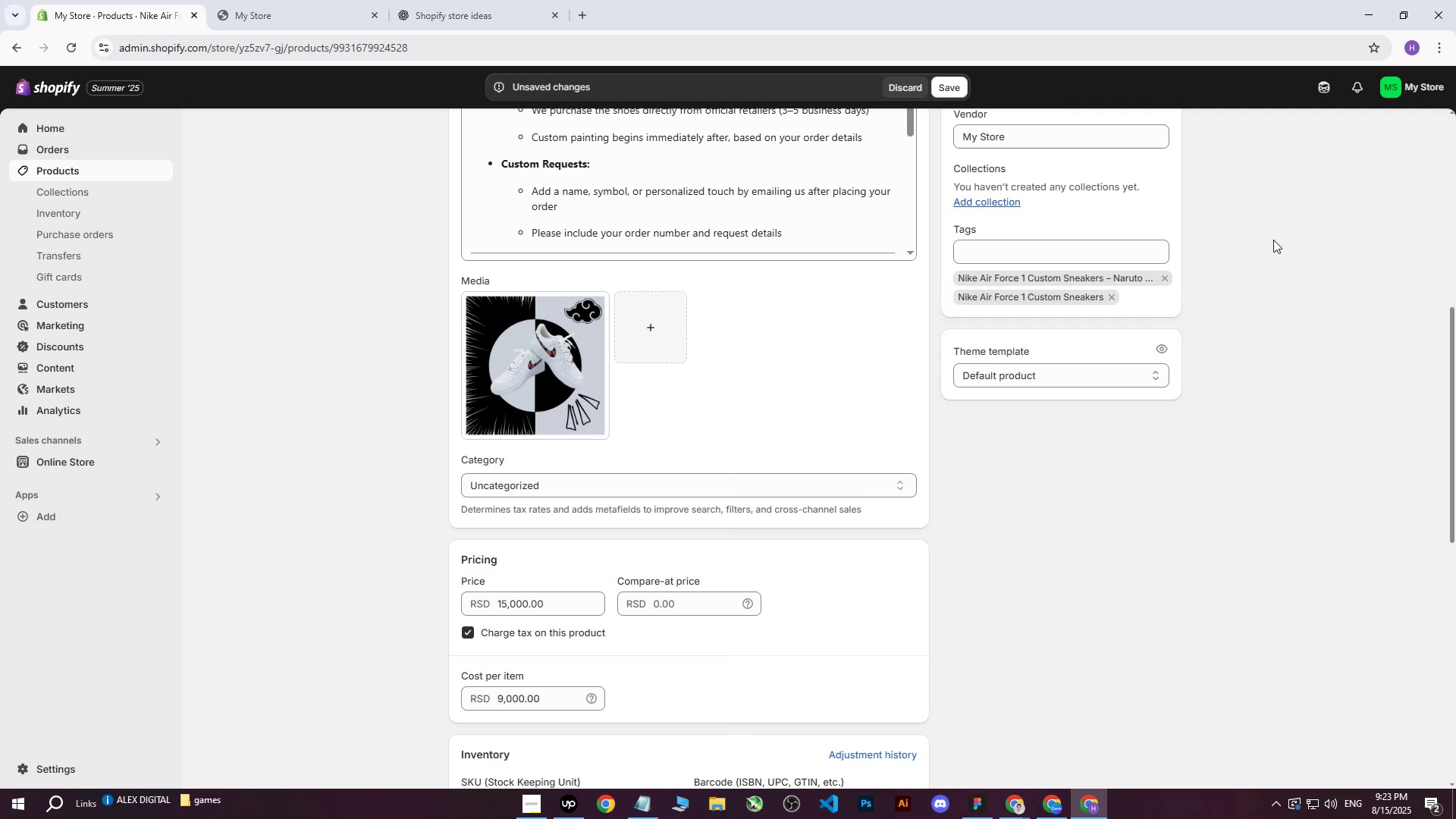 
scroll: coordinate [1108, 360], scroll_direction: up, amount: 6.0
 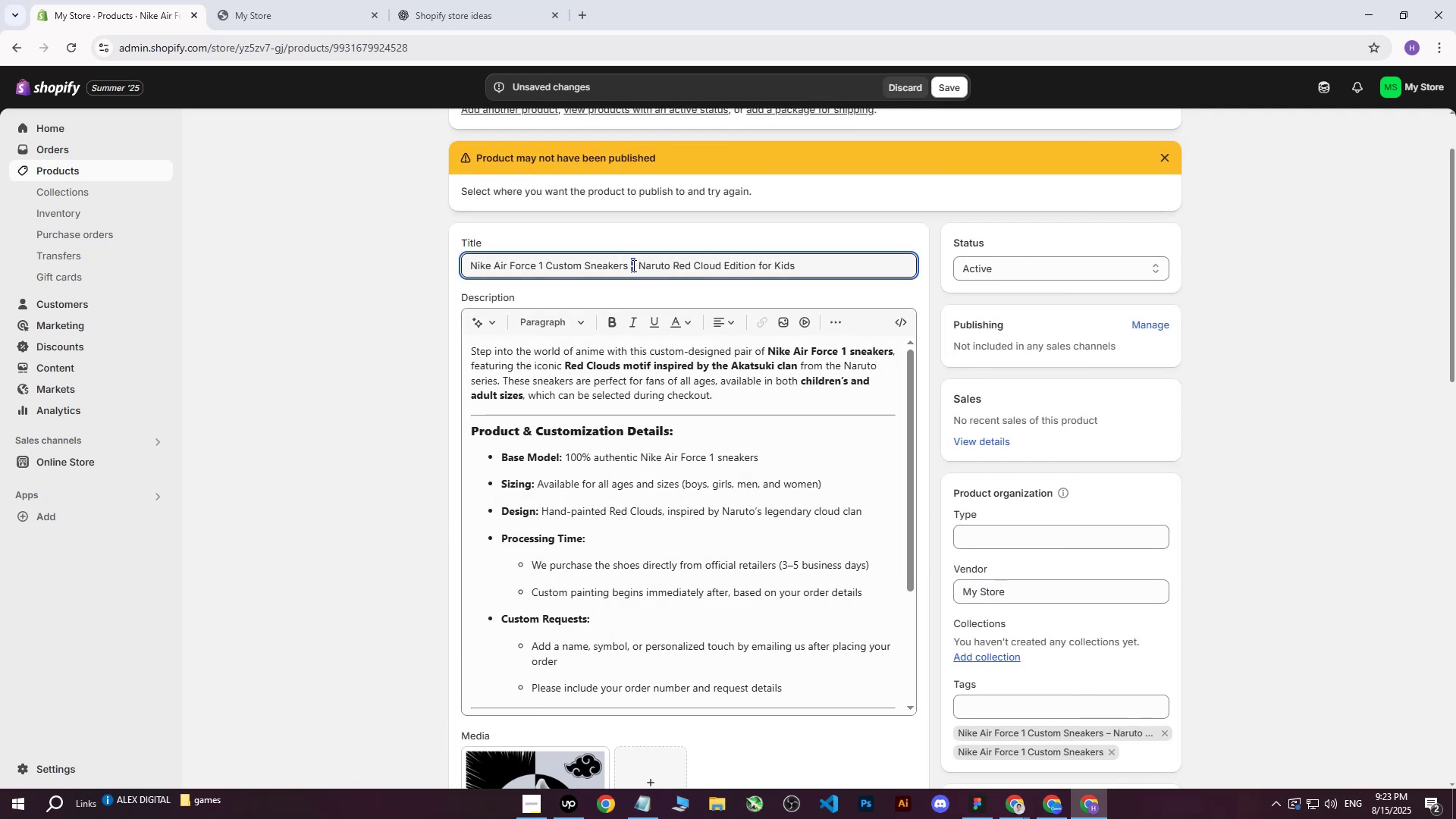 
key(Shift+ShiftRight)
 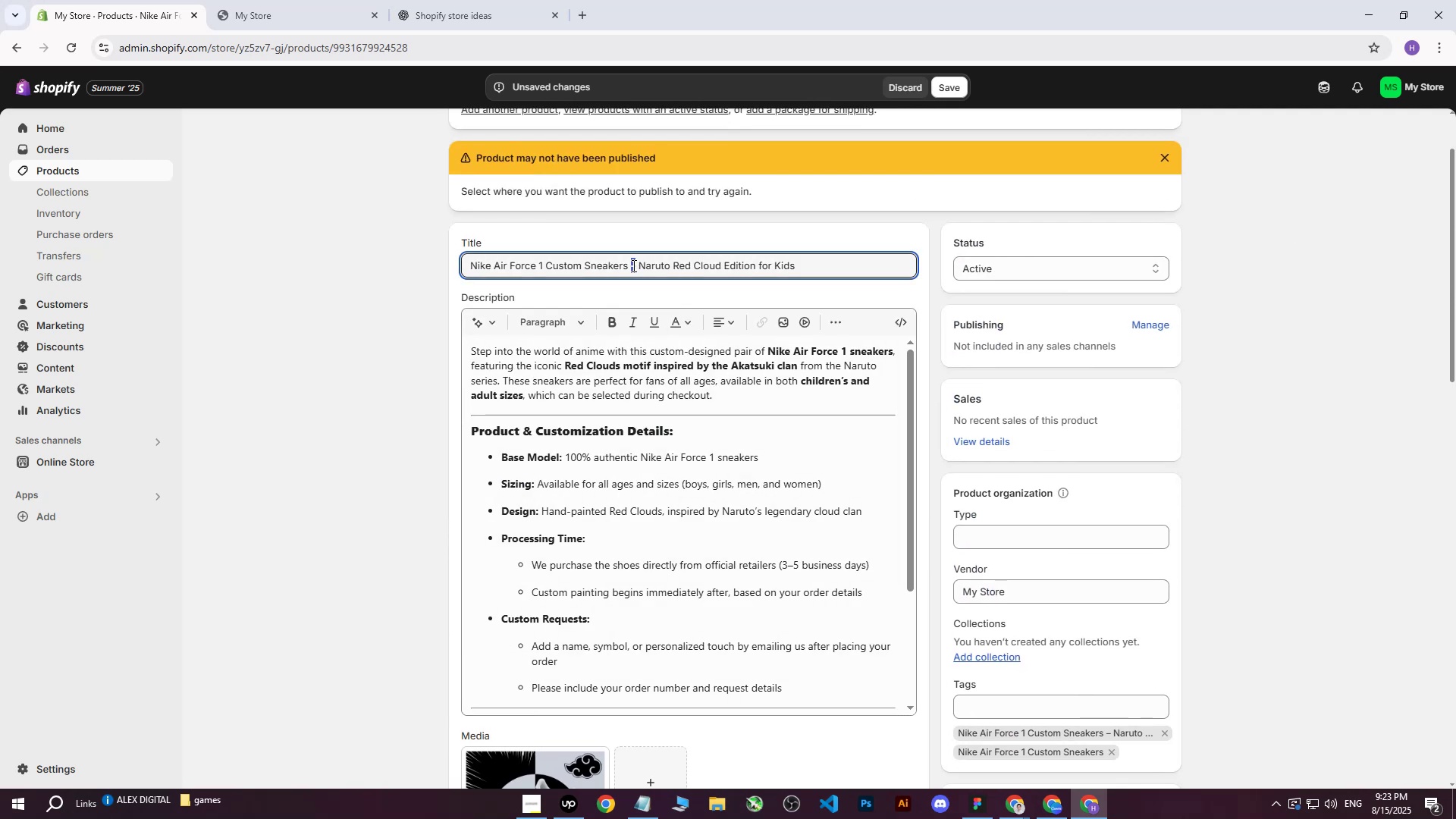 
key(Shift+Backslash)
 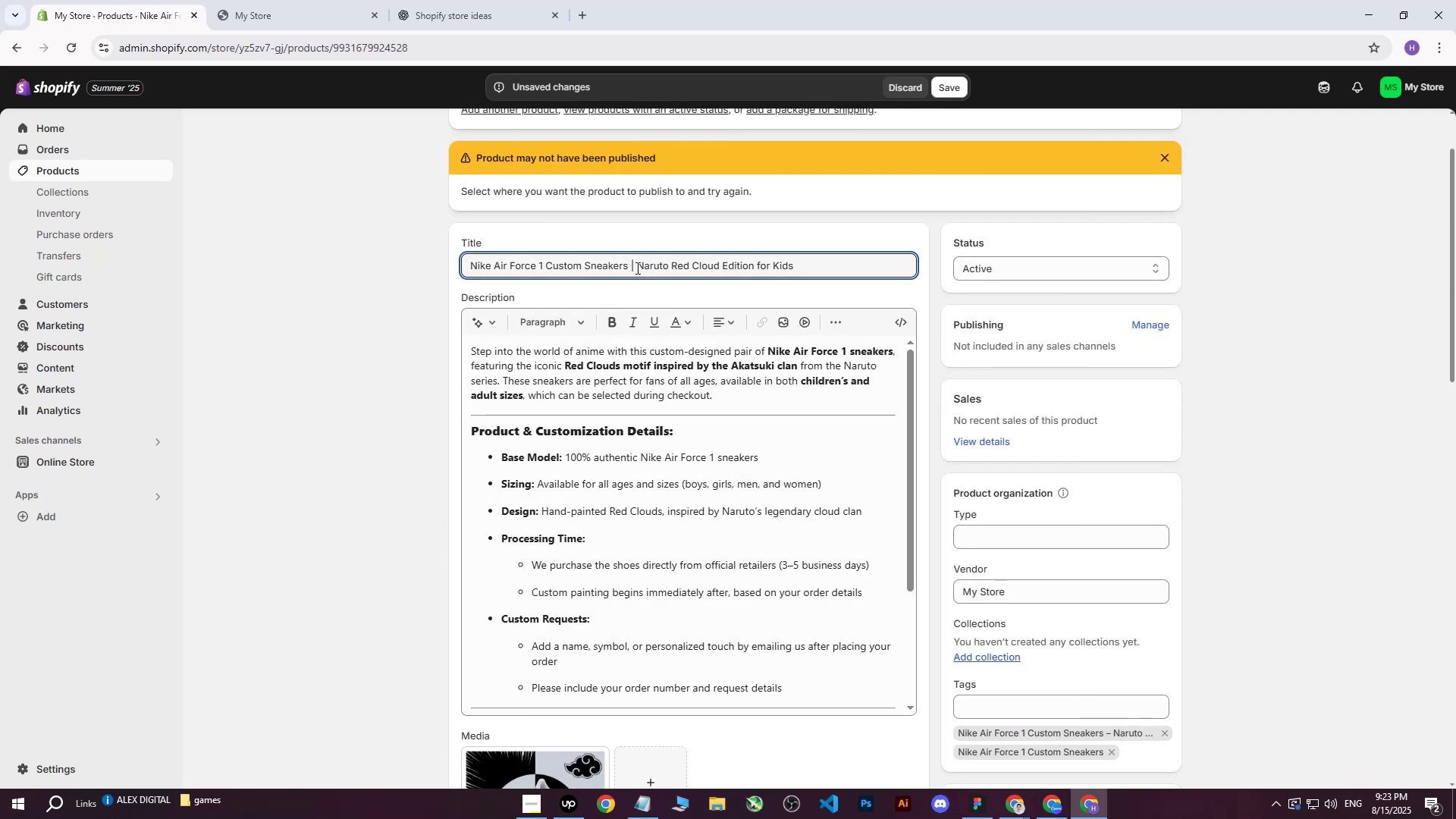 
left_click_drag(start_coordinate=[640, 268], to_coordinate=[804, 268])
 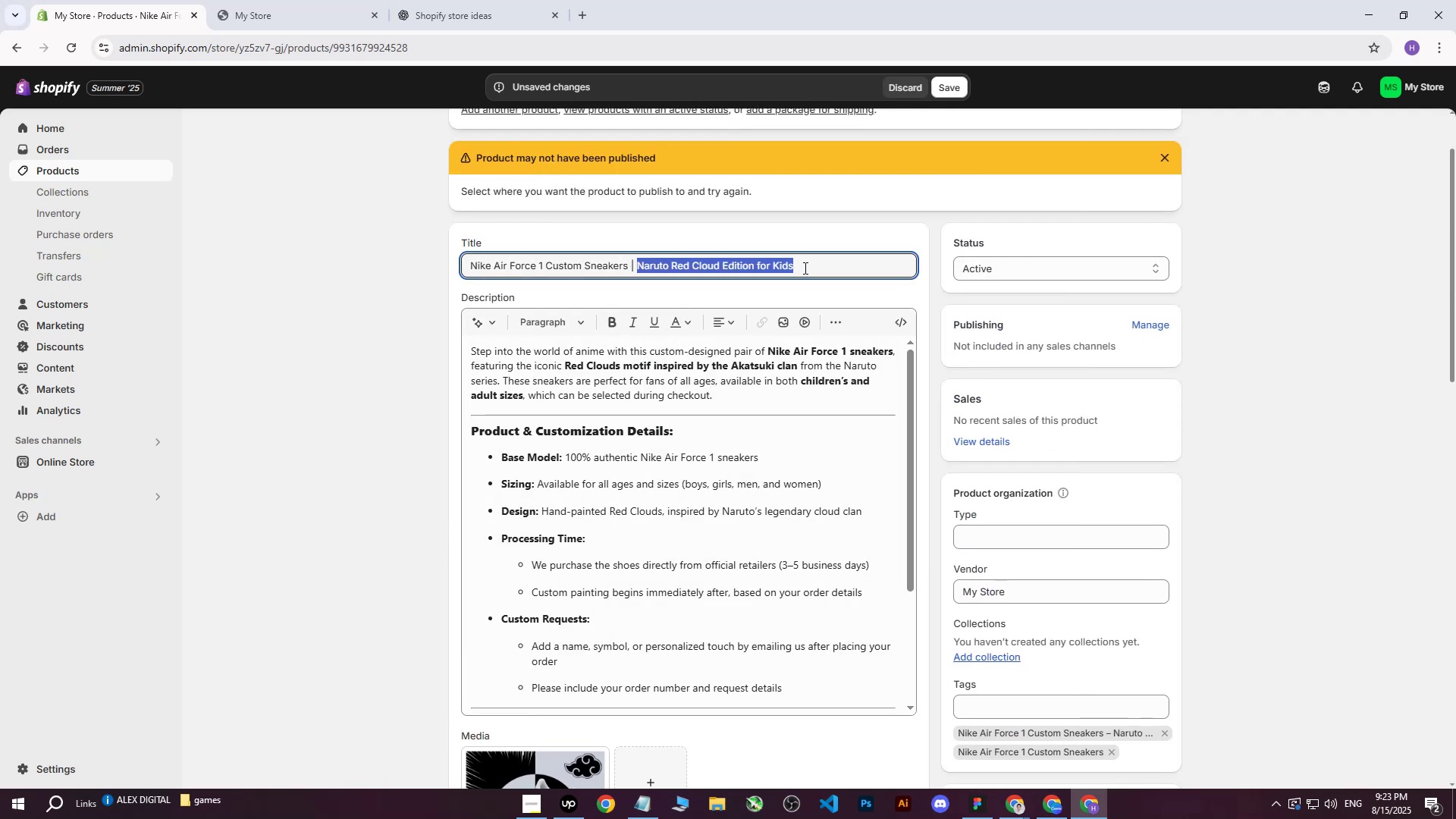 
key(Control+ControlLeft)
 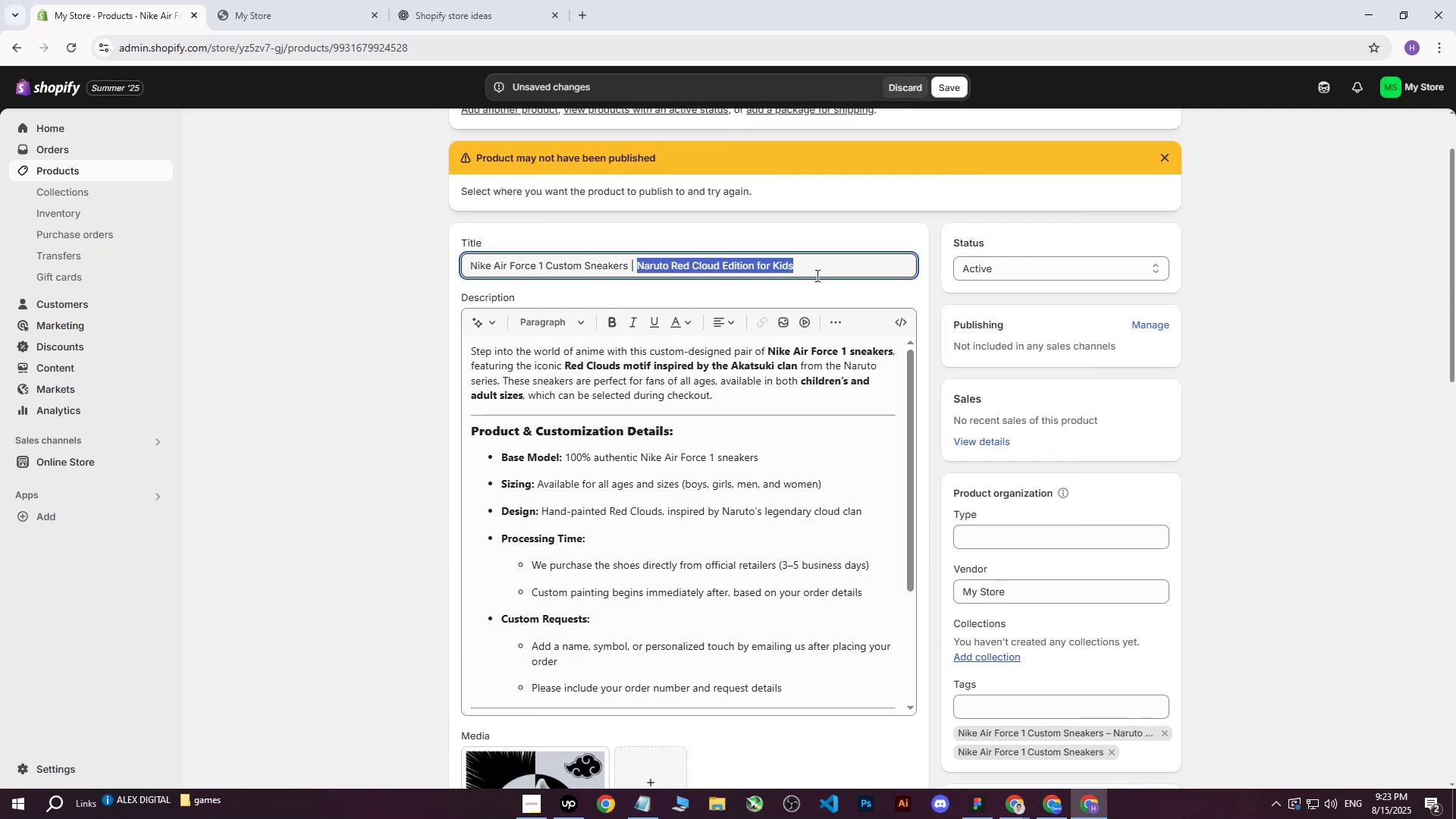 
key(Control+C)
 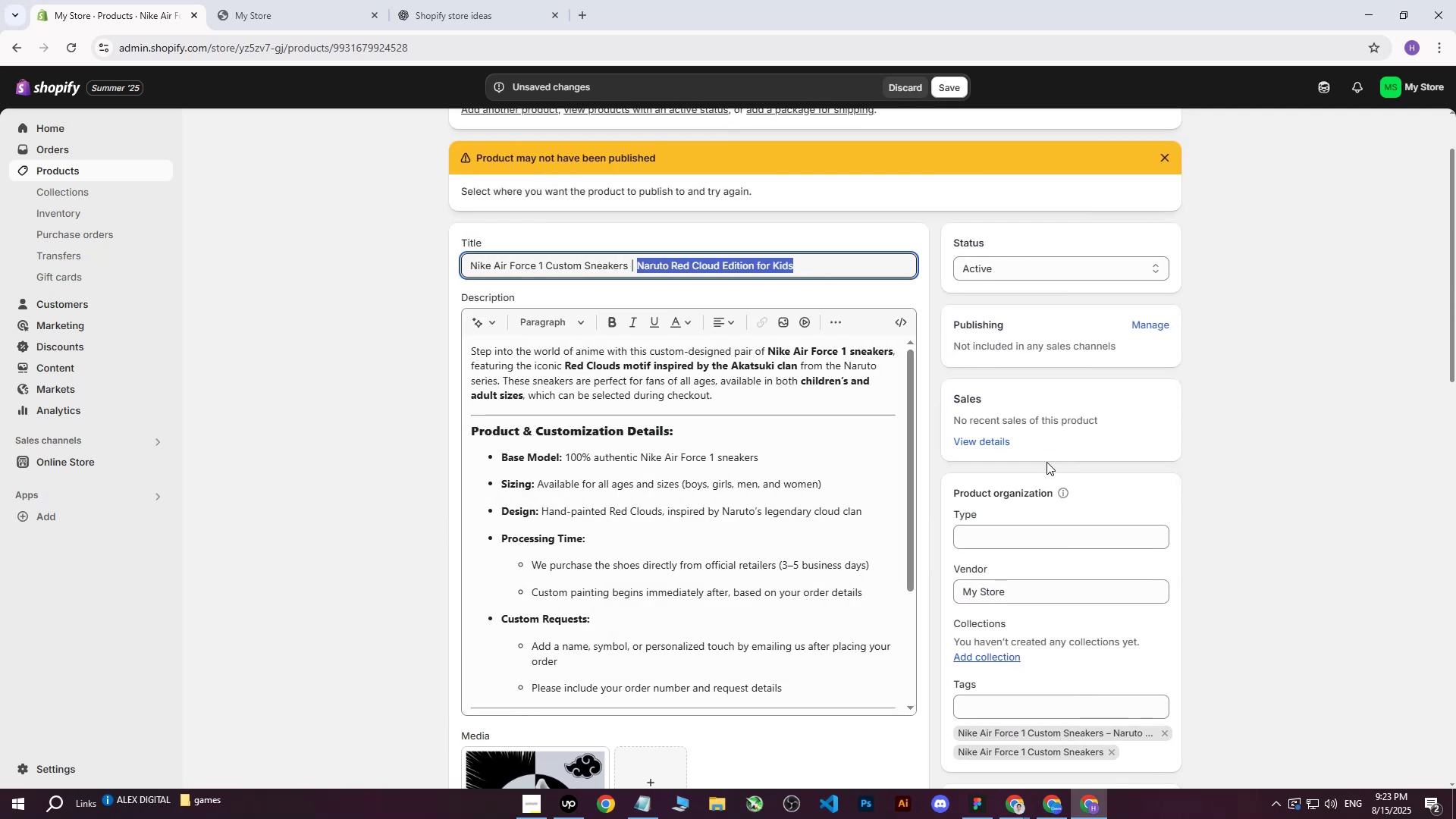 
scroll: coordinate [1053, 488], scroll_direction: down, amount: 6.0
 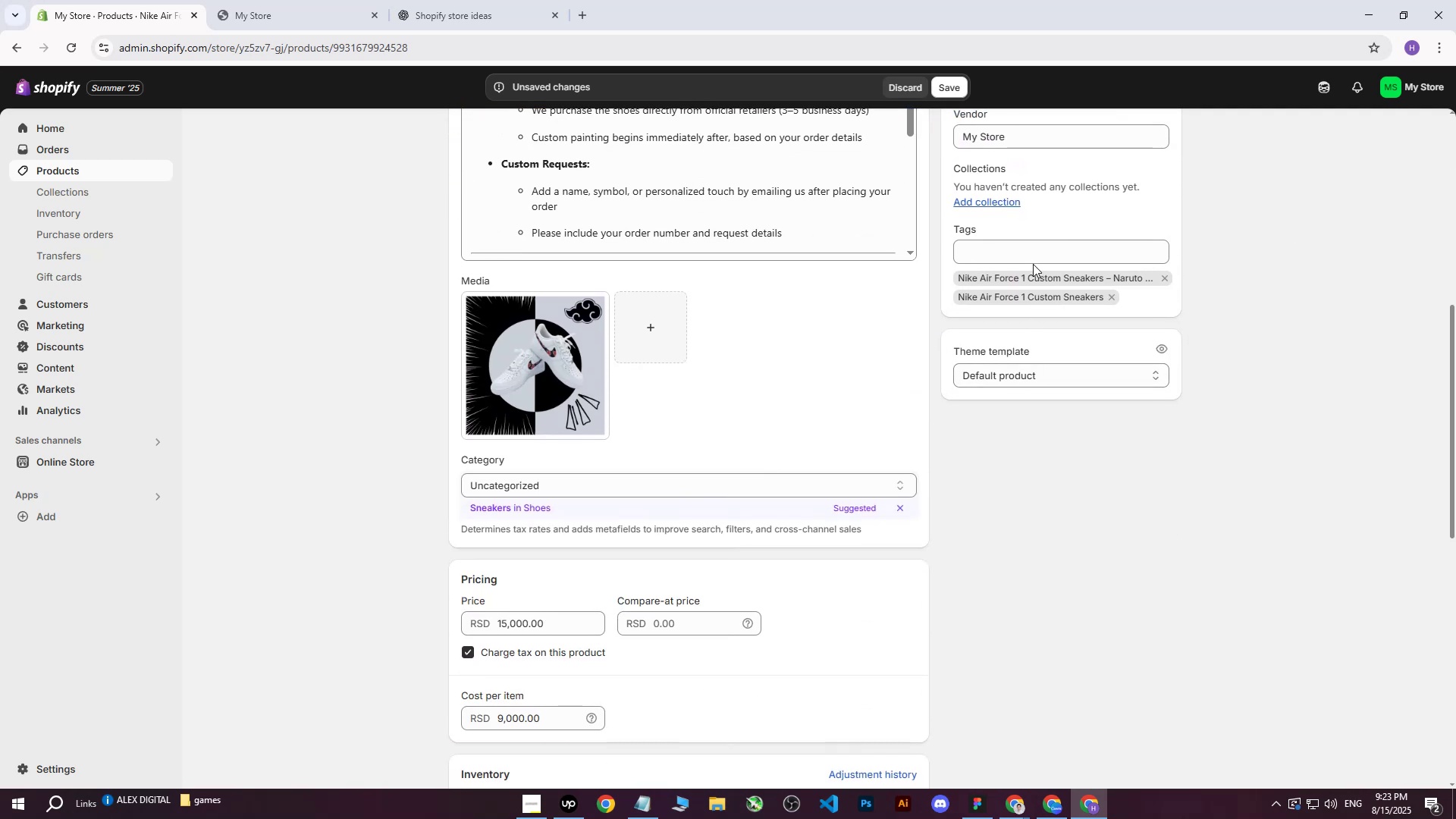 
key(Control+ControlLeft)
 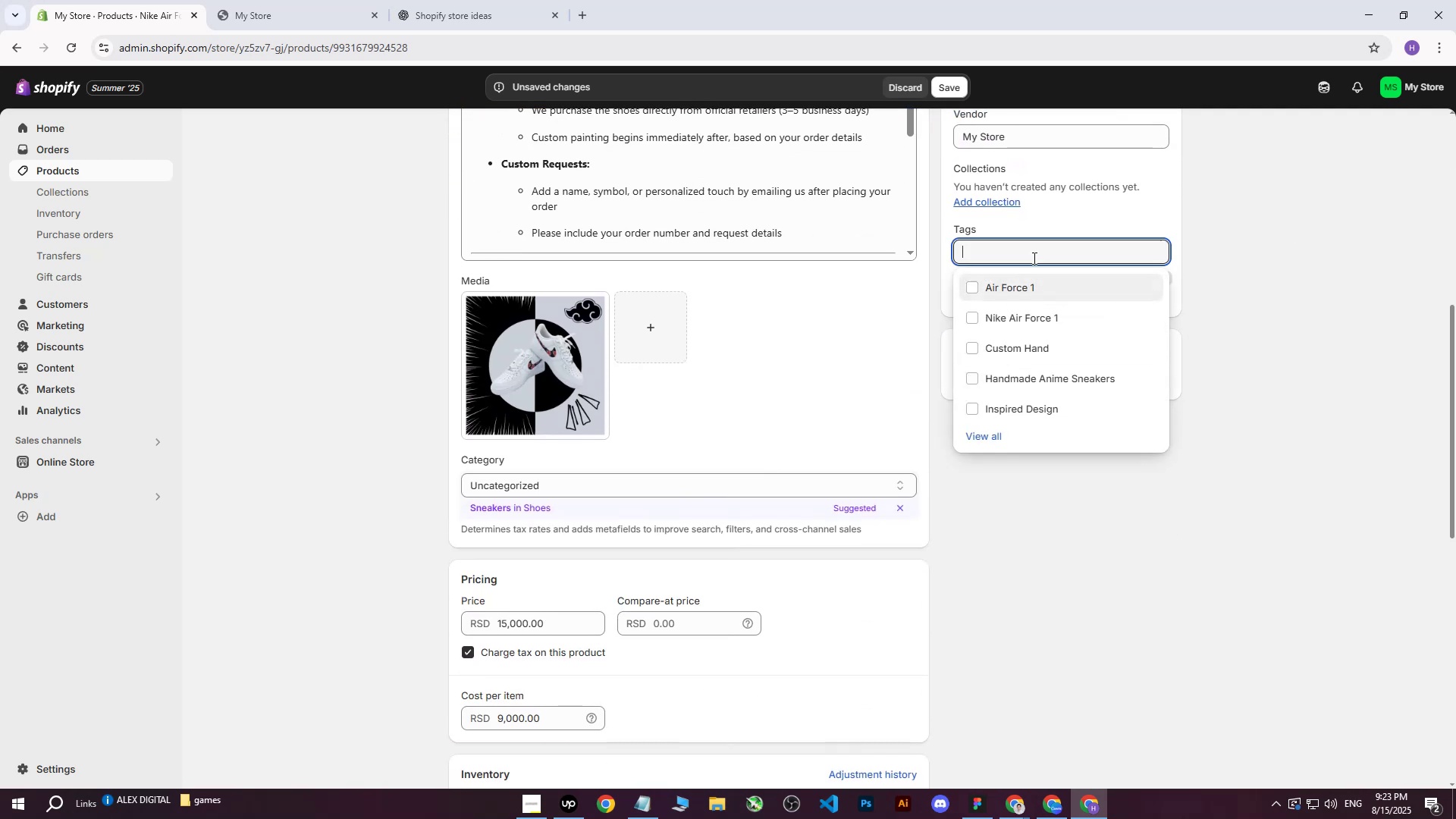 
key(Control+V)
 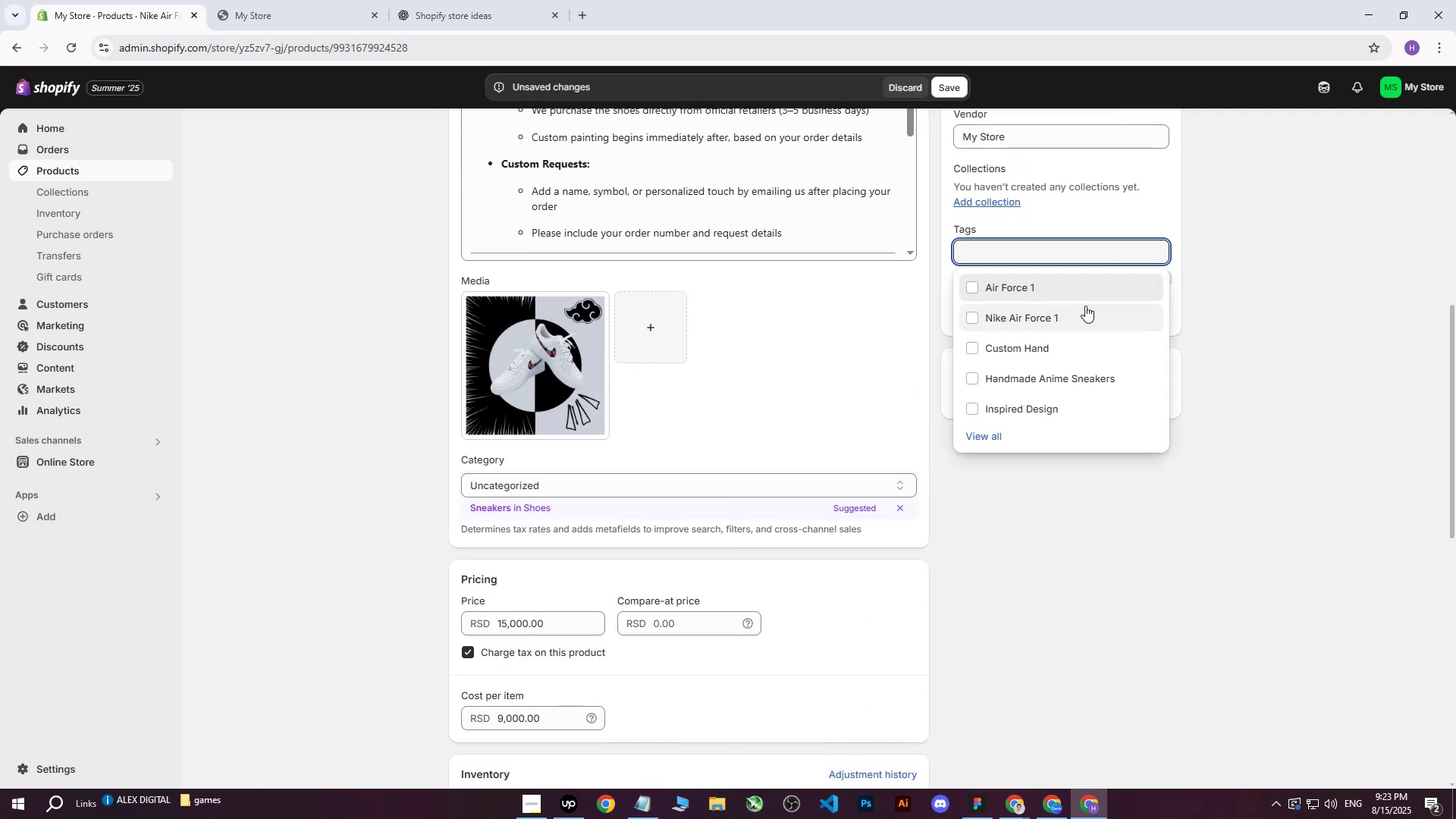 
double_click([1291, 220])
 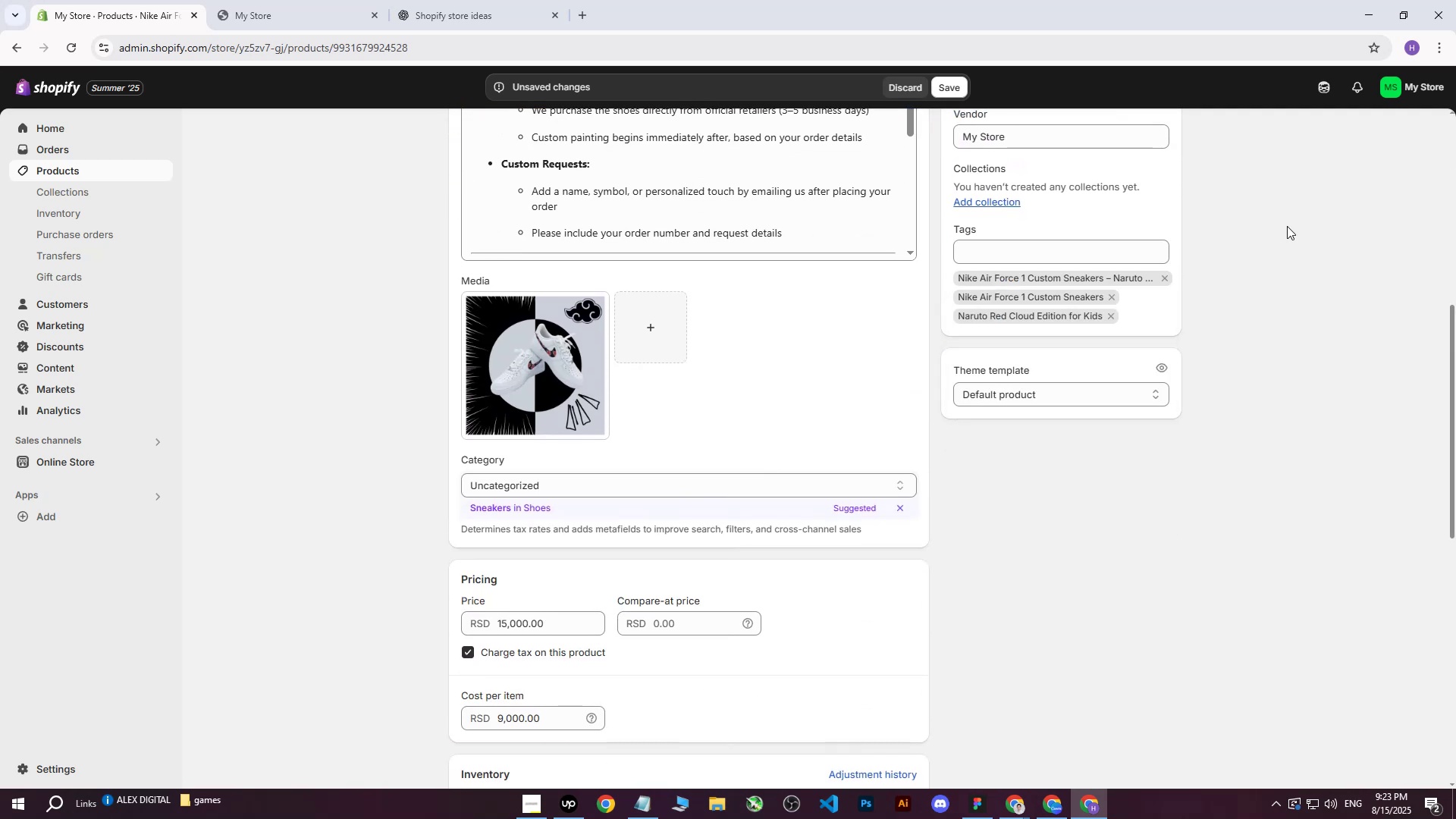 
scroll: coordinate [1084, 433], scroll_direction: up, amount: 13.0
 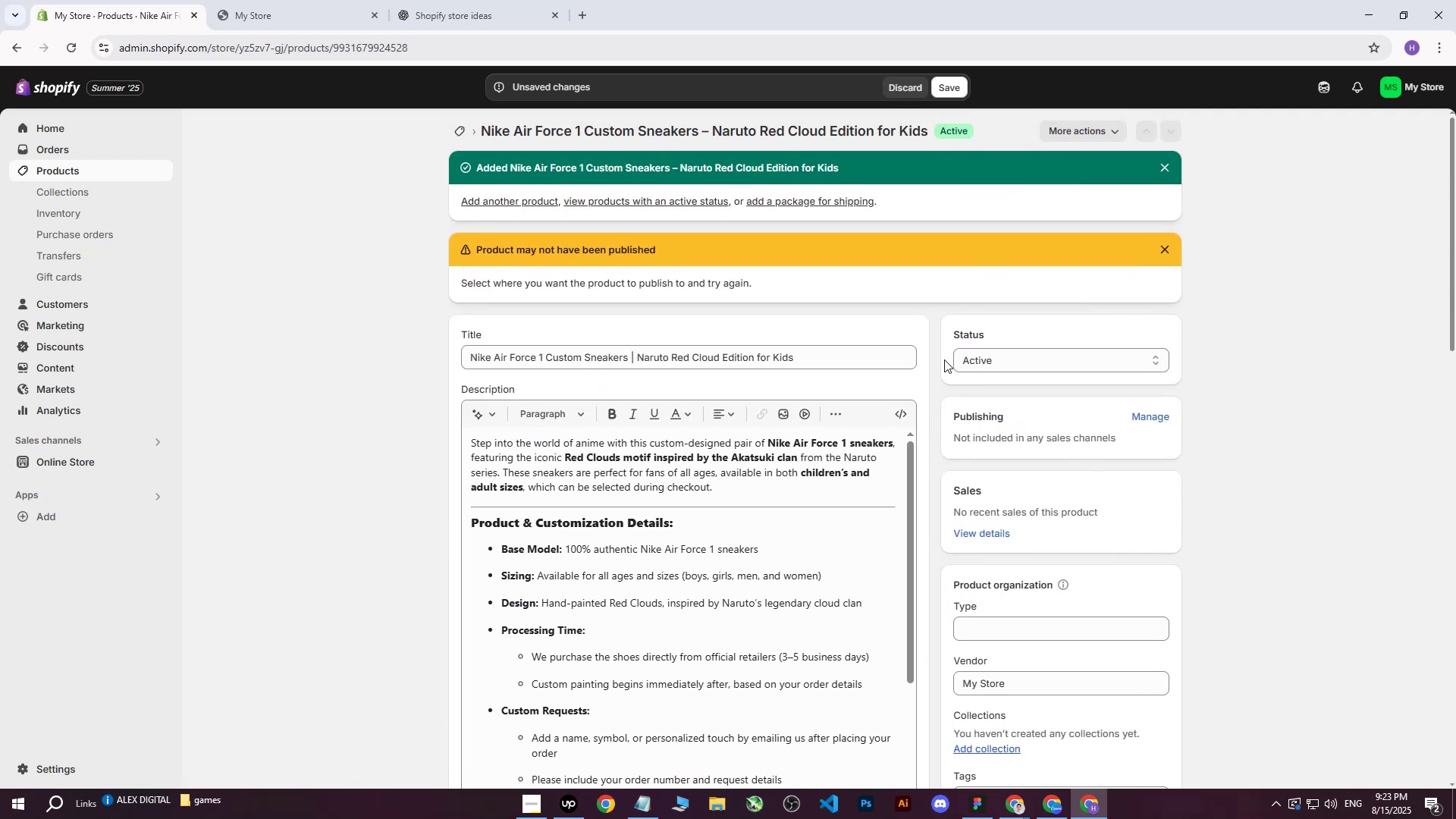 
scroll: coordinate [833, 470], scroll_direction: down, amount: 12.0
 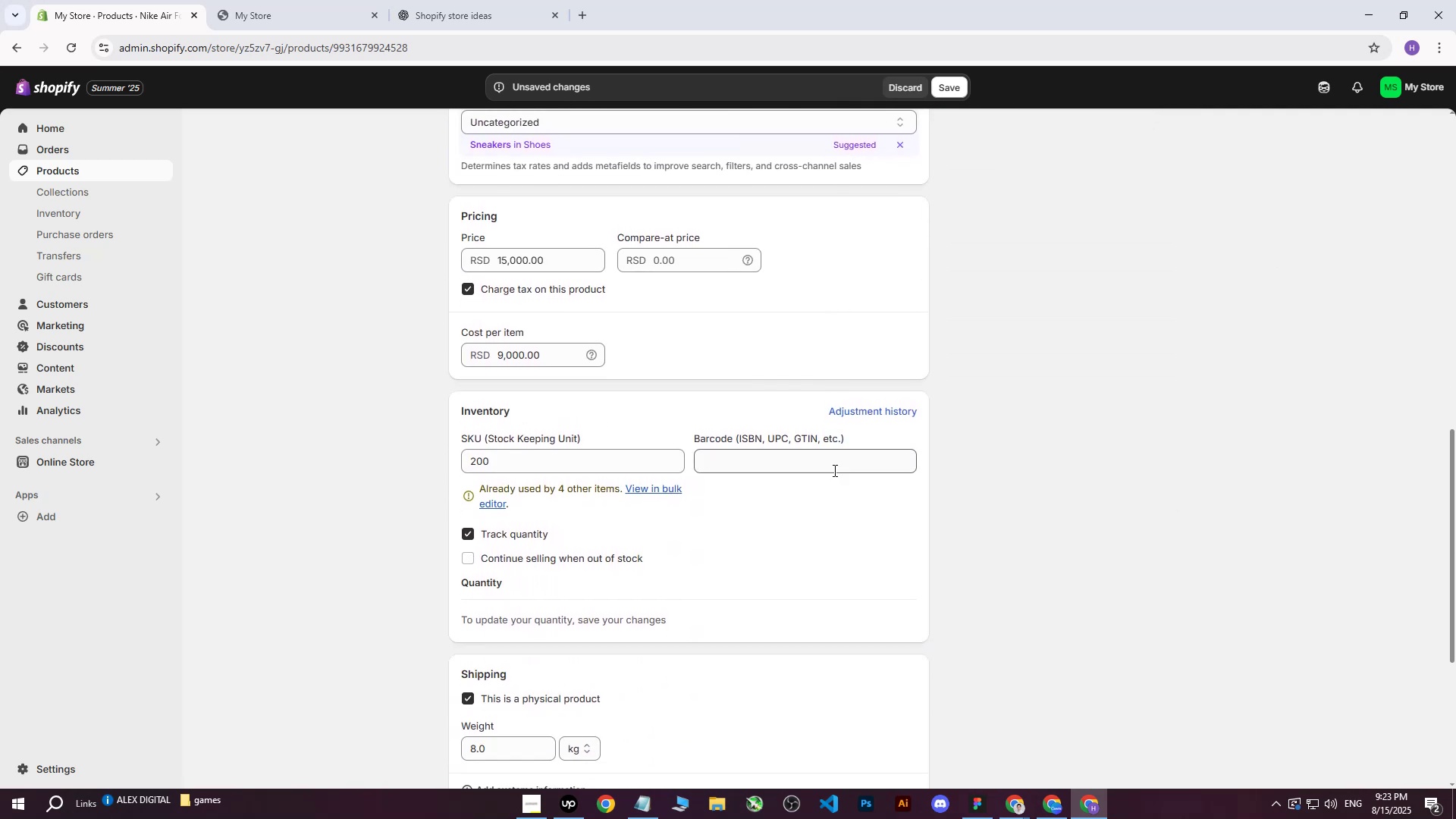 
scroll: coordinate [837, 461], scroll_direction: up, amount: 16.0
 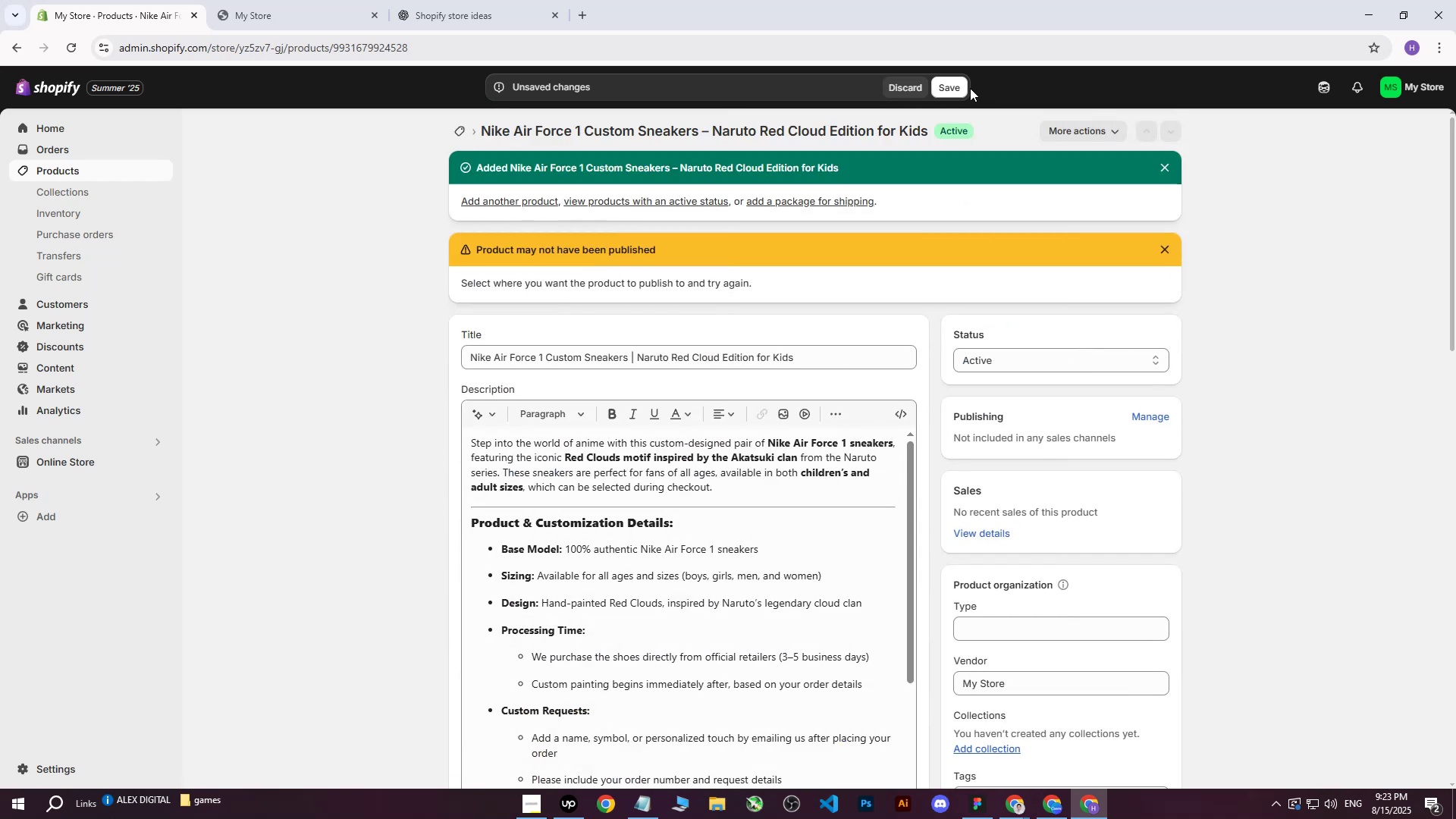 
left_click([958, 85])
 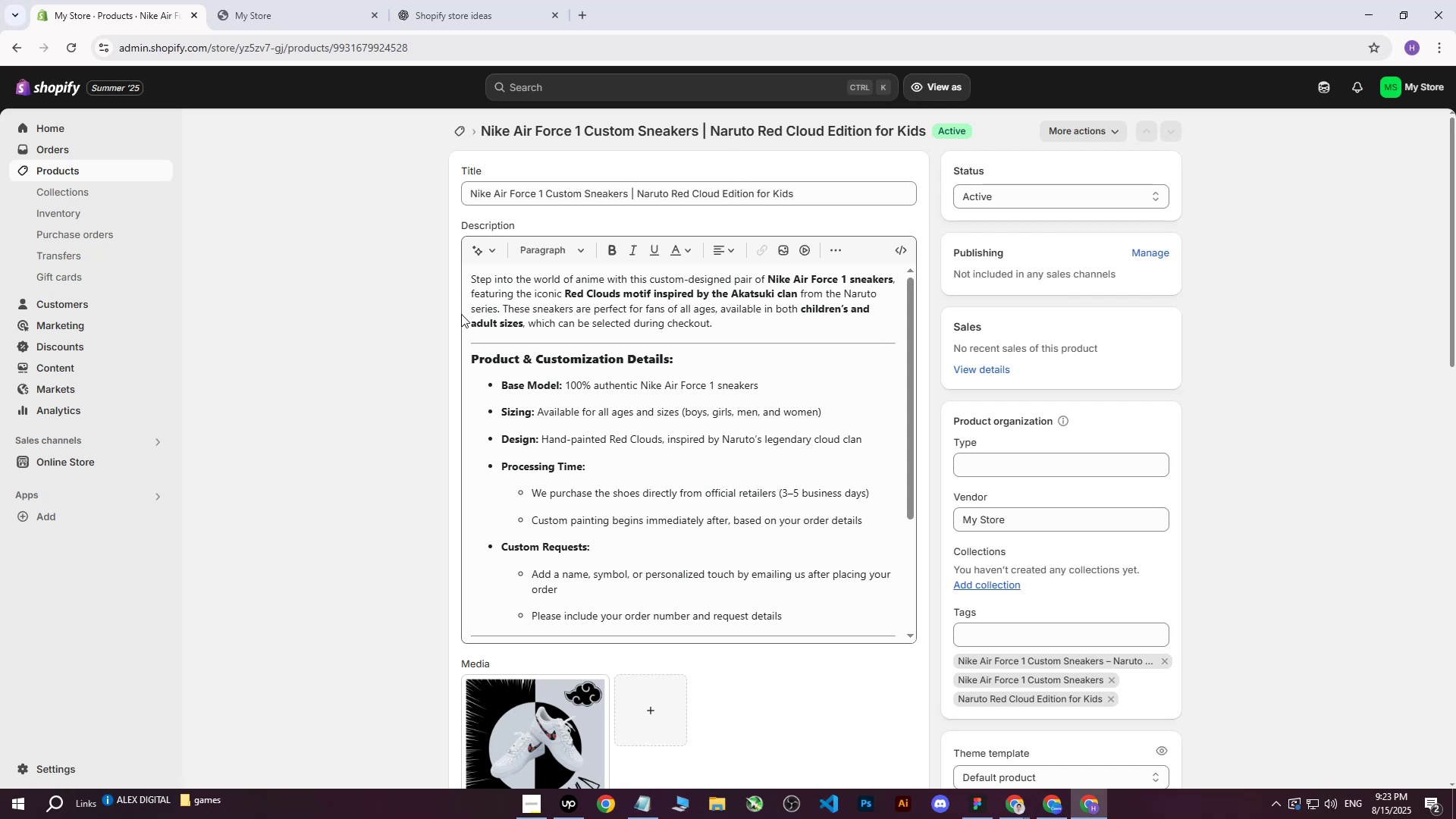 
wait(16.01)
 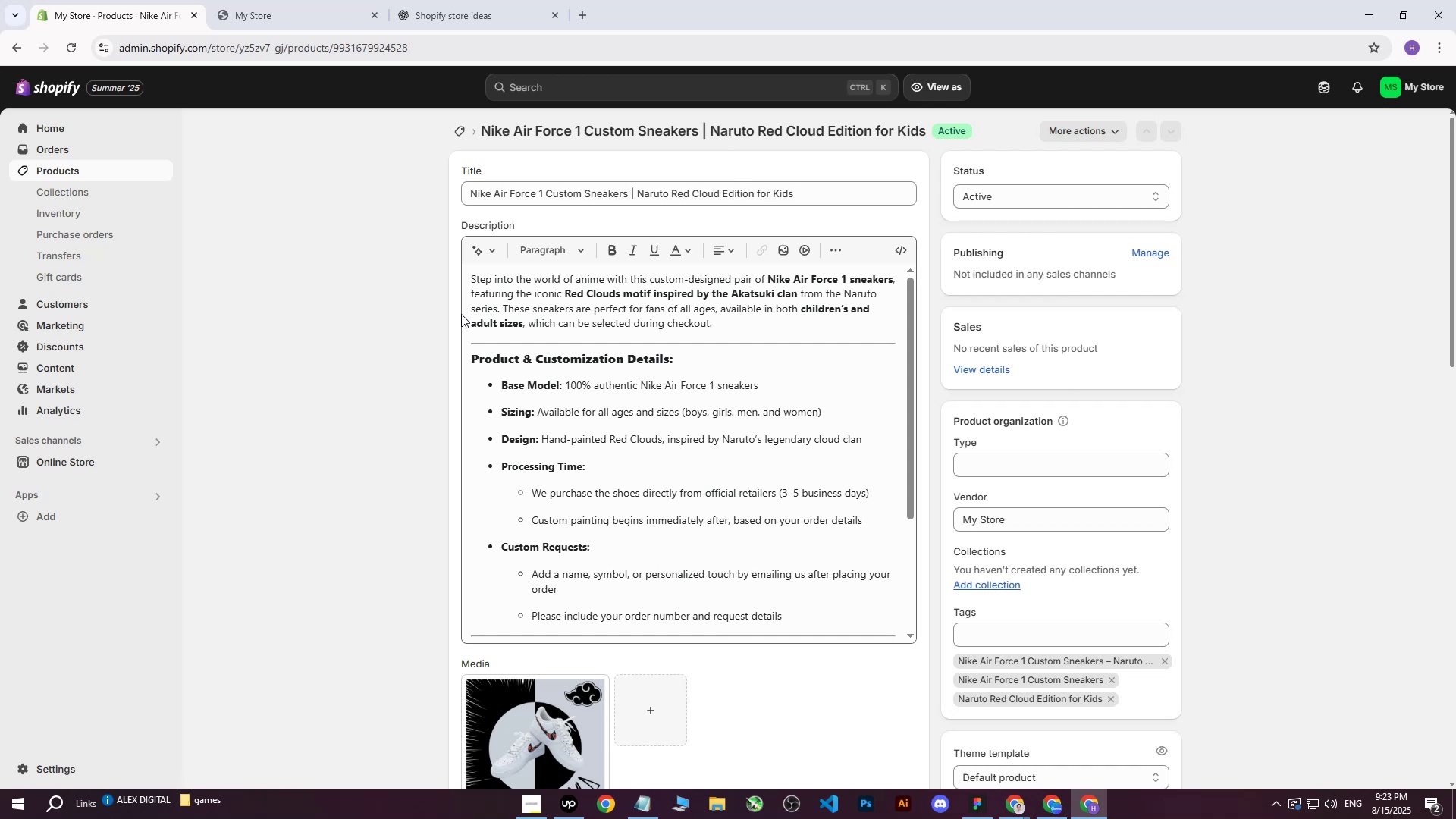 
left_click([101, 168])
 